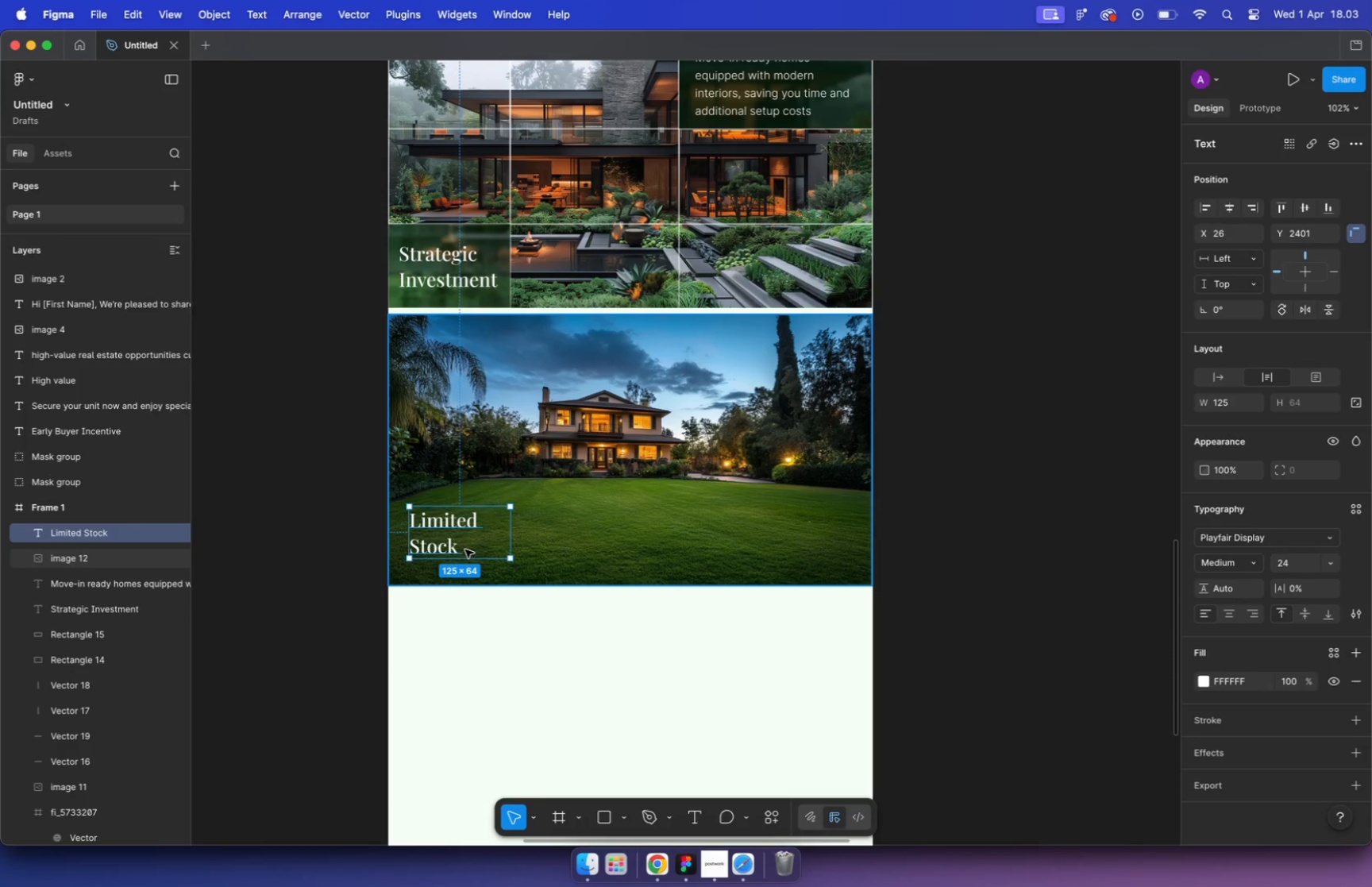 
left_click_drag(start_coordinate=[638, 322], to_coordinate=[612, 324])
 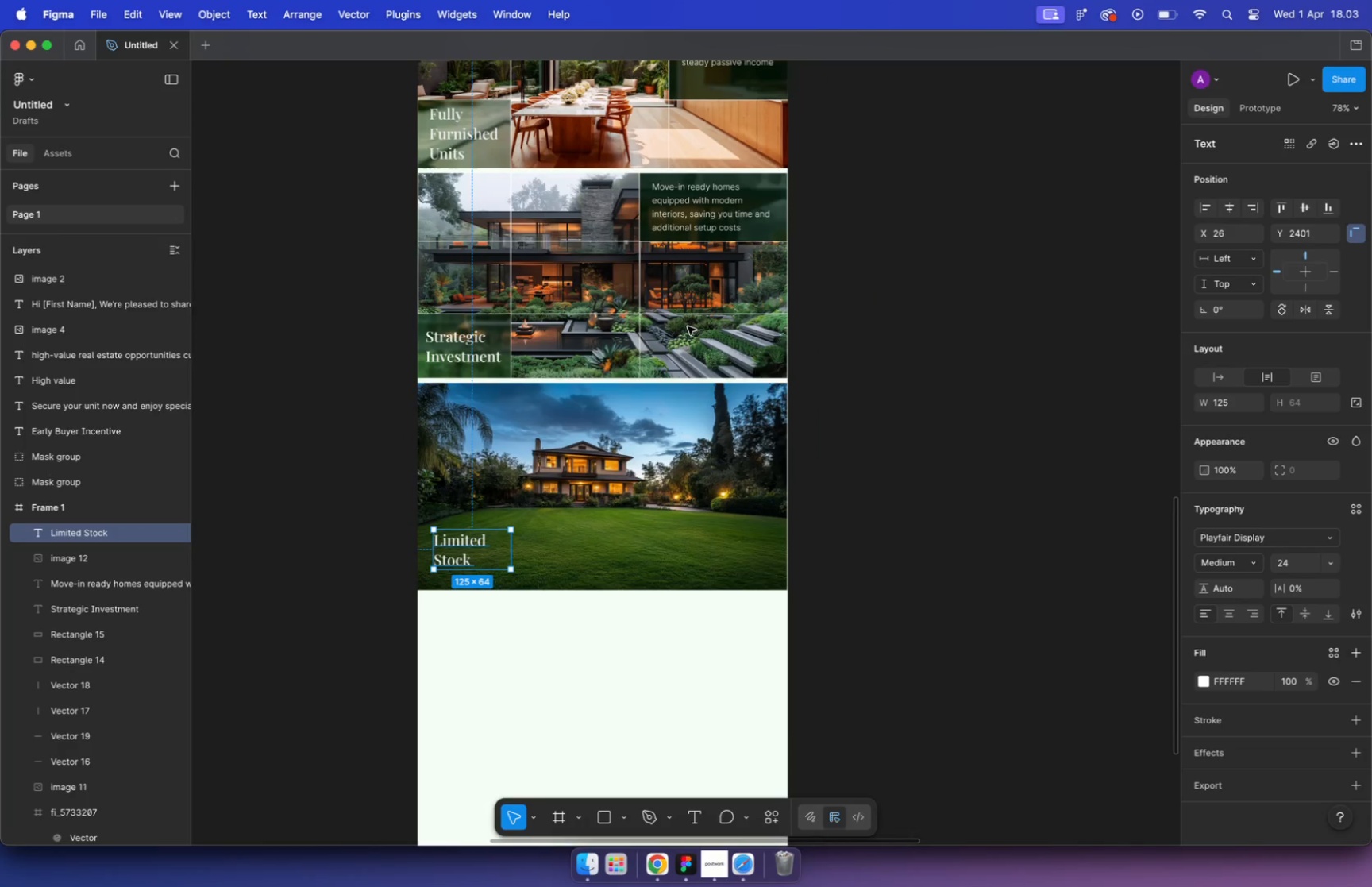 
hold_key(key=ShiftLeft, duration=0.59)
 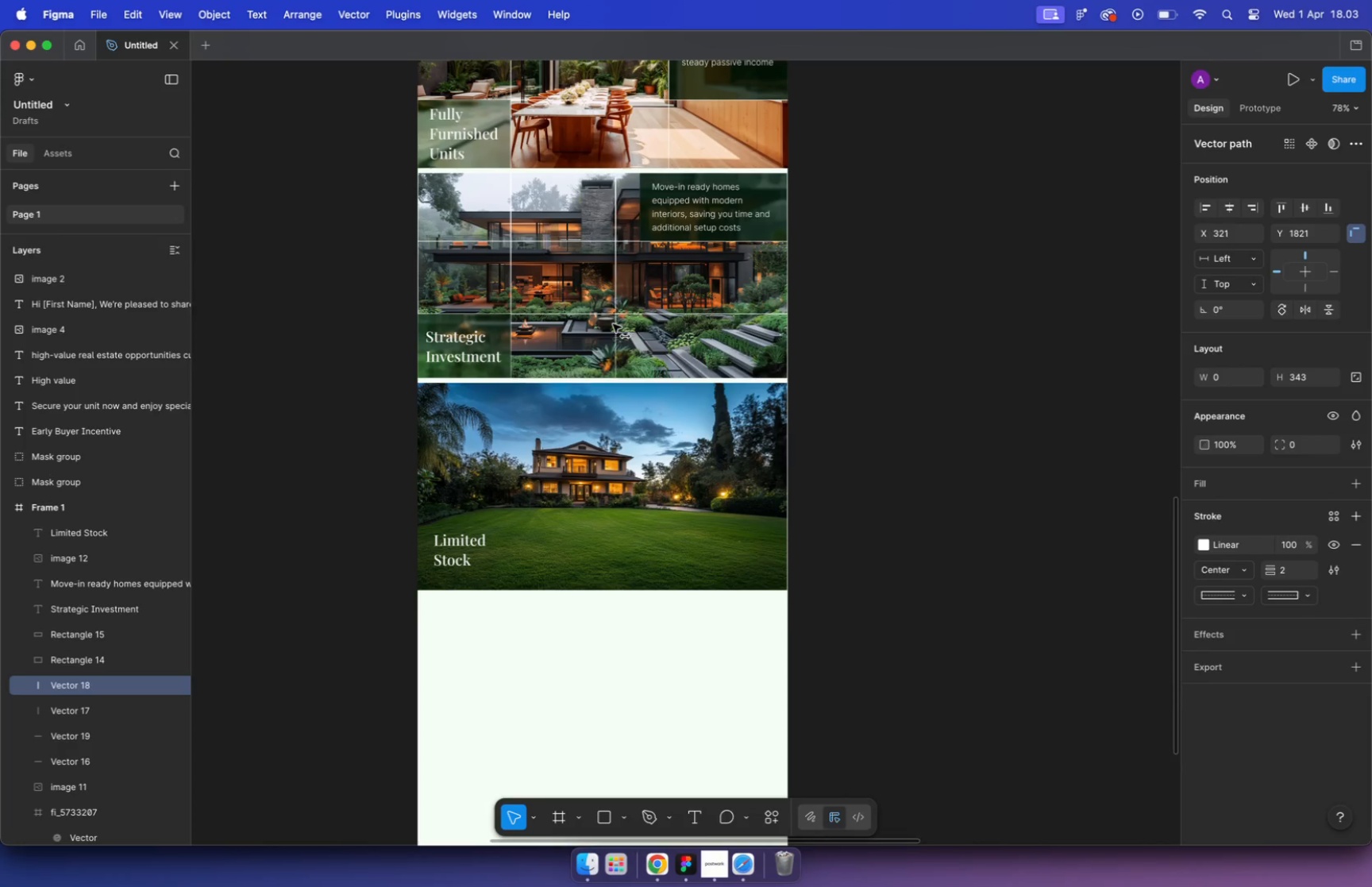 
key(Meta+CommandLeft)
 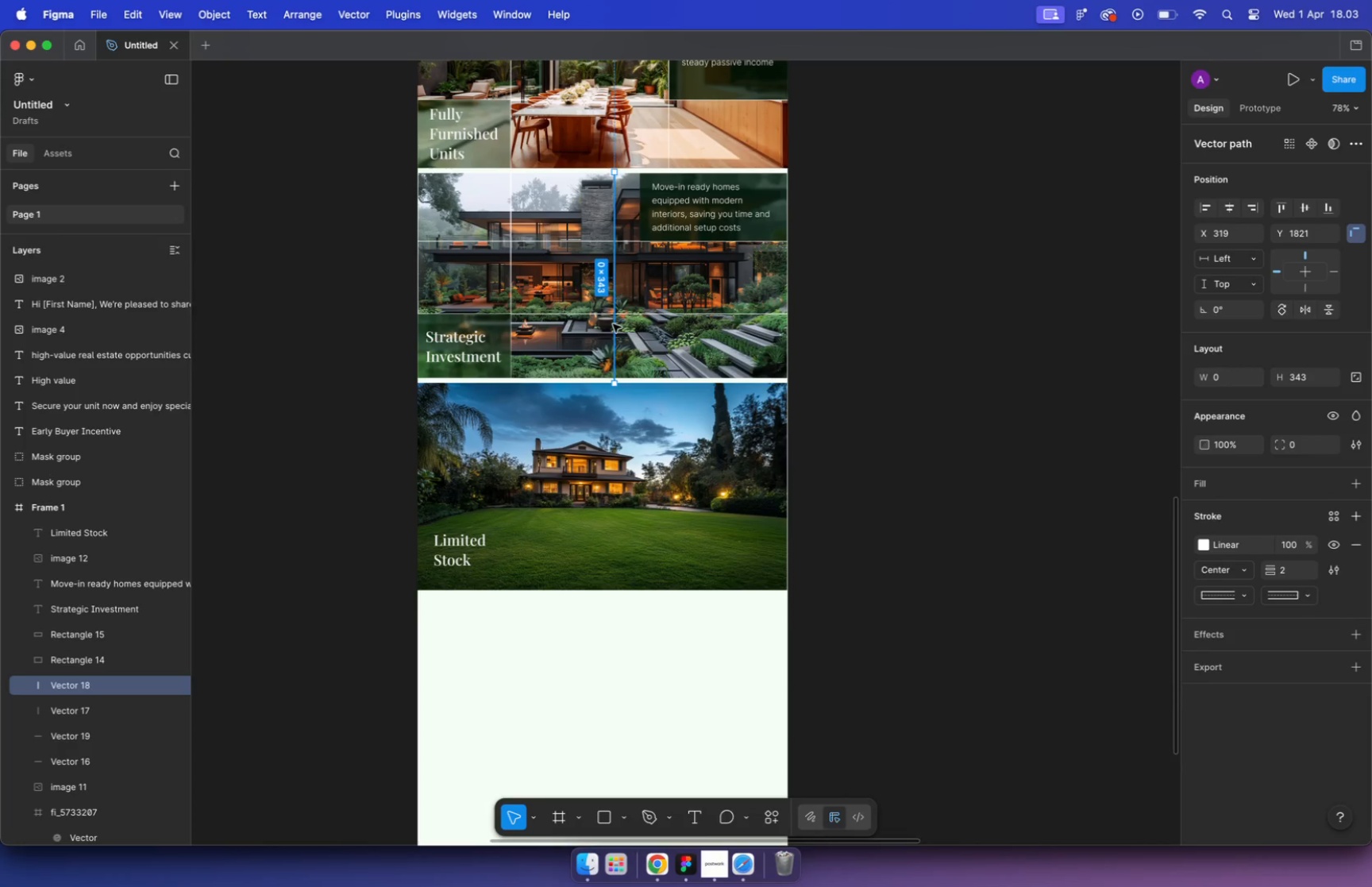 
key(Meta+Z)
 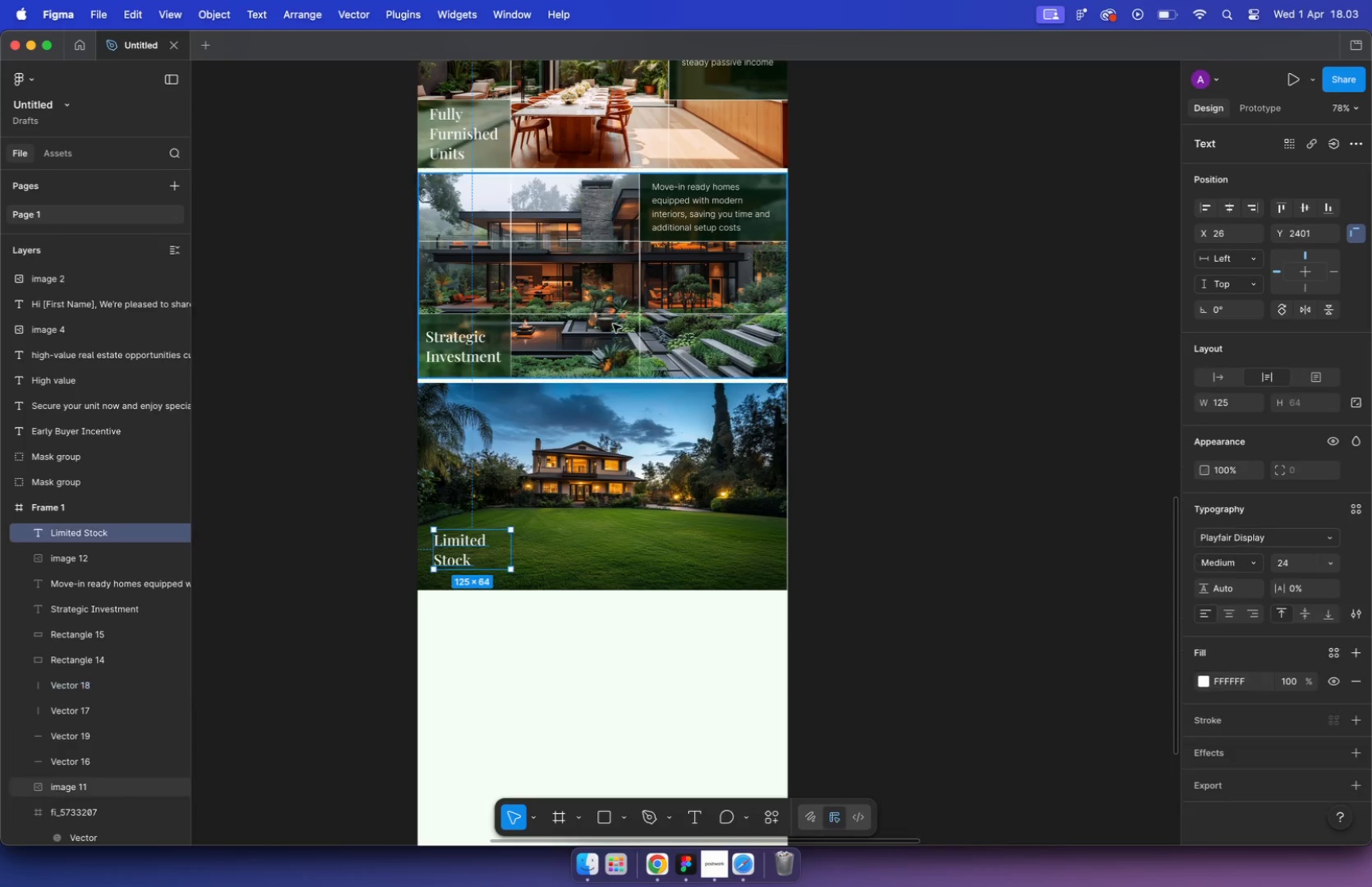 
left_click_drag(start_coordinate=[638, 320], to_coordinate=[640, 541])
 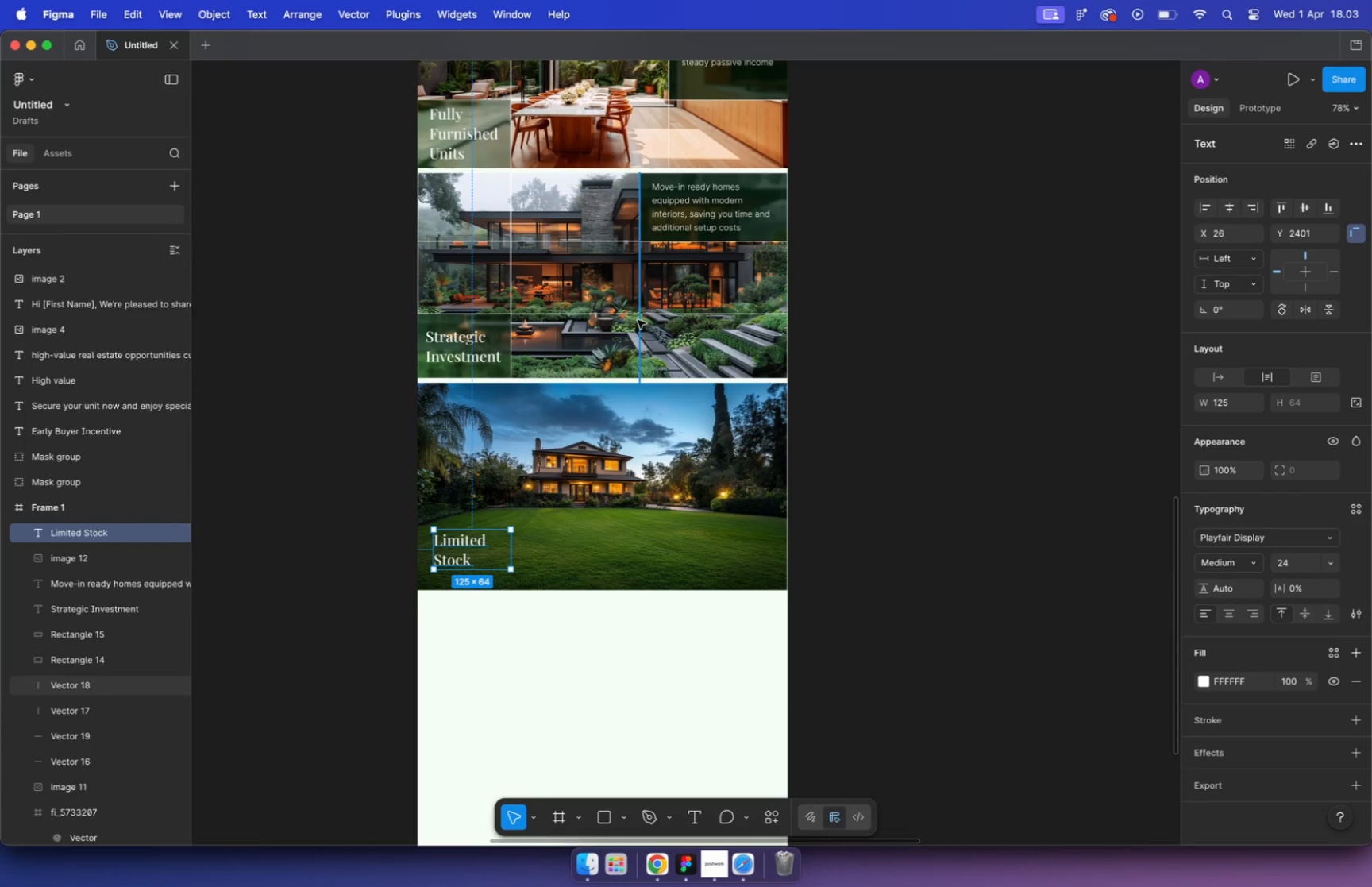 
hold_key(key=ShiftLeft, duration=1.5)
 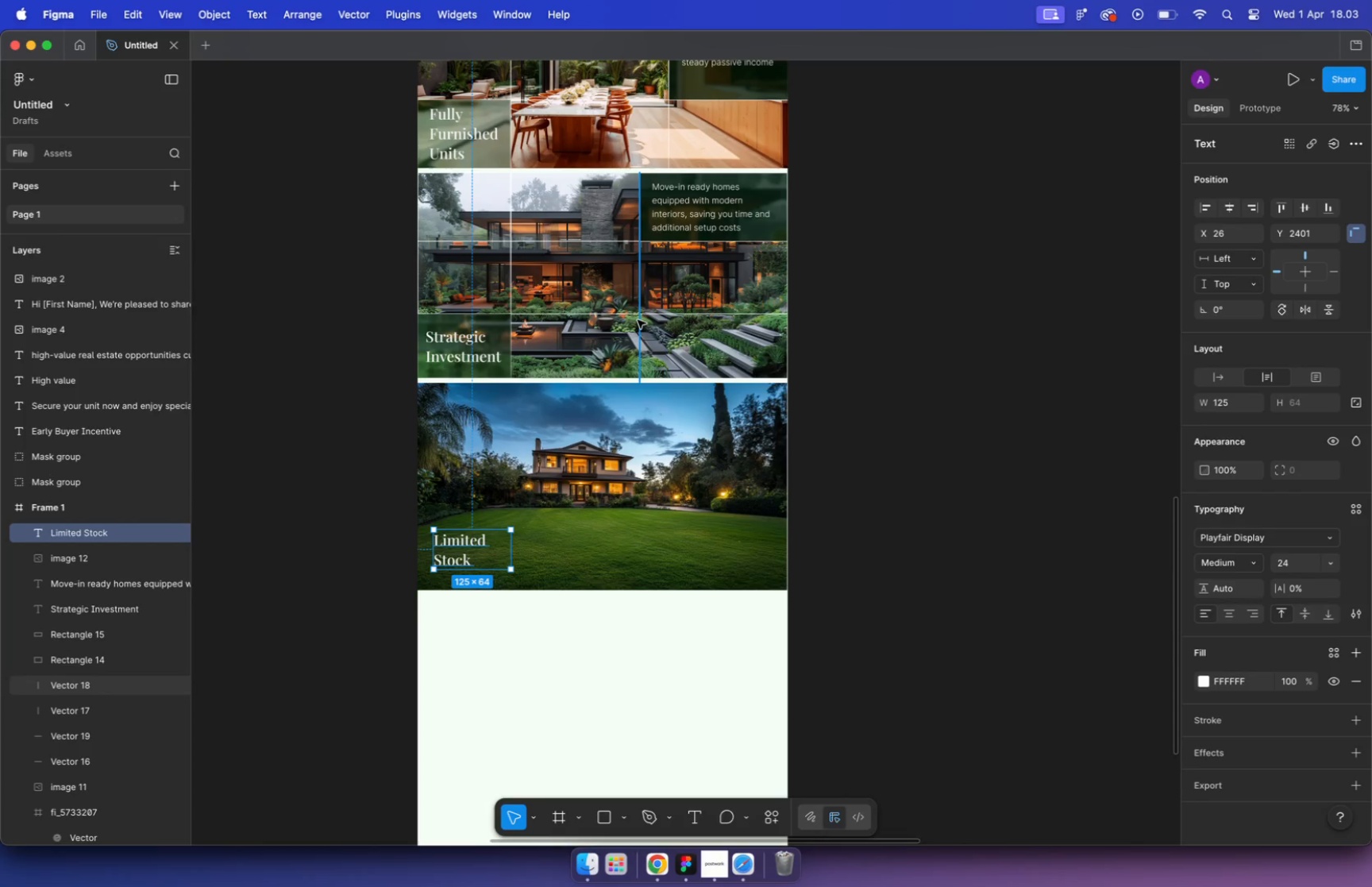 
hold_key(key=OptionLeft, duration=1.26)
 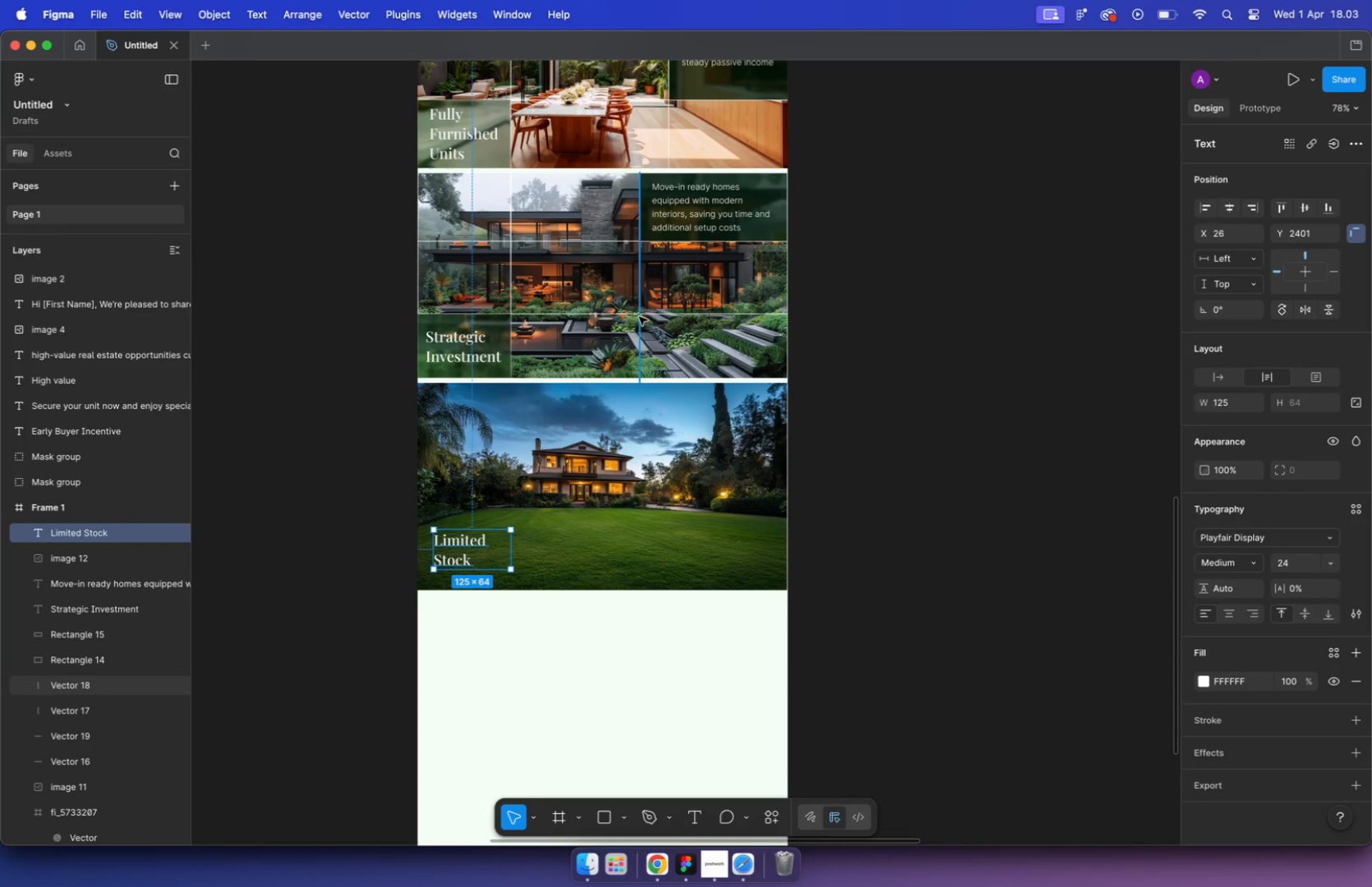 
key(Alt+Meta+BracketRight)
 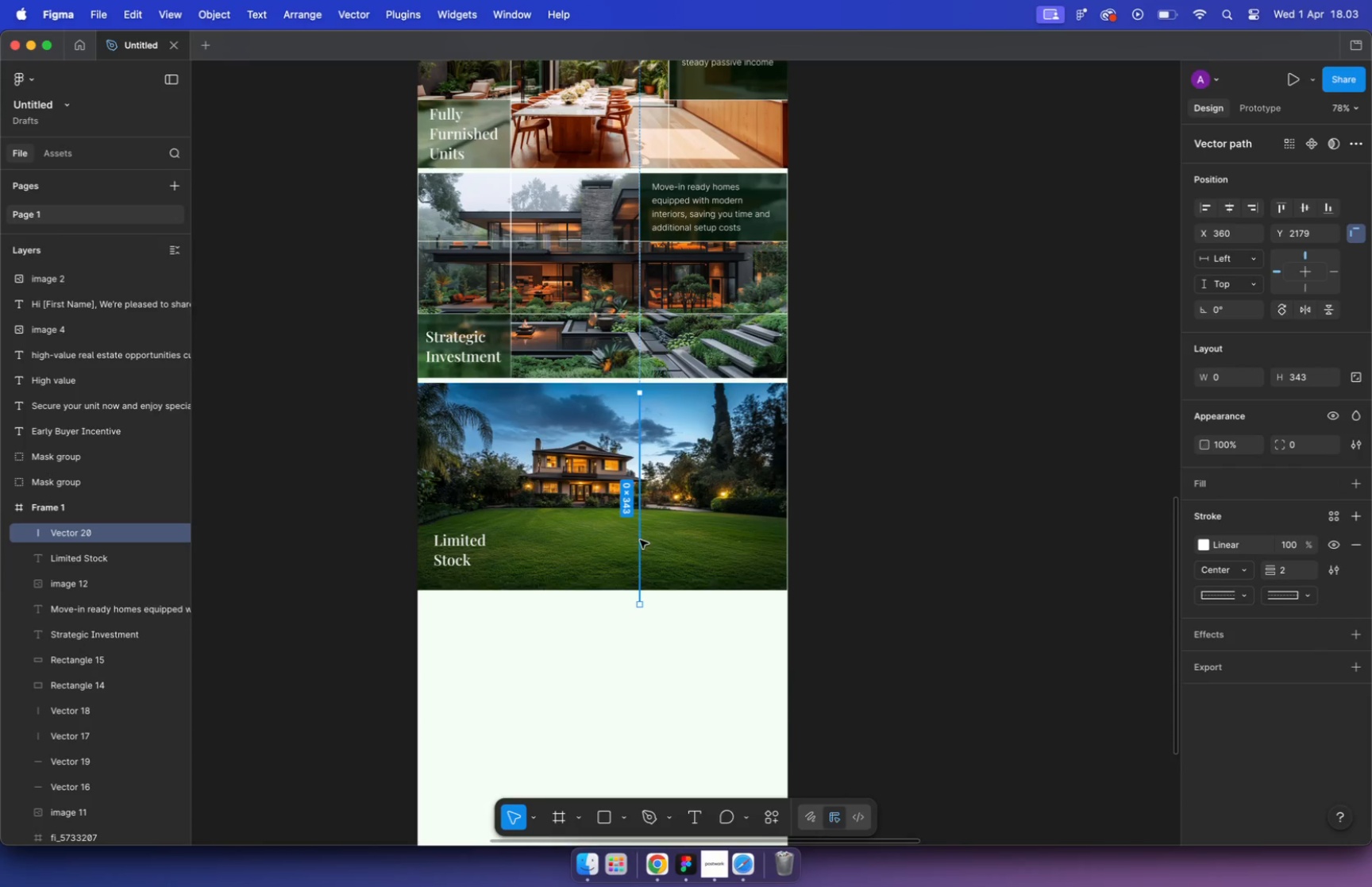 
left_click([639, 533])
 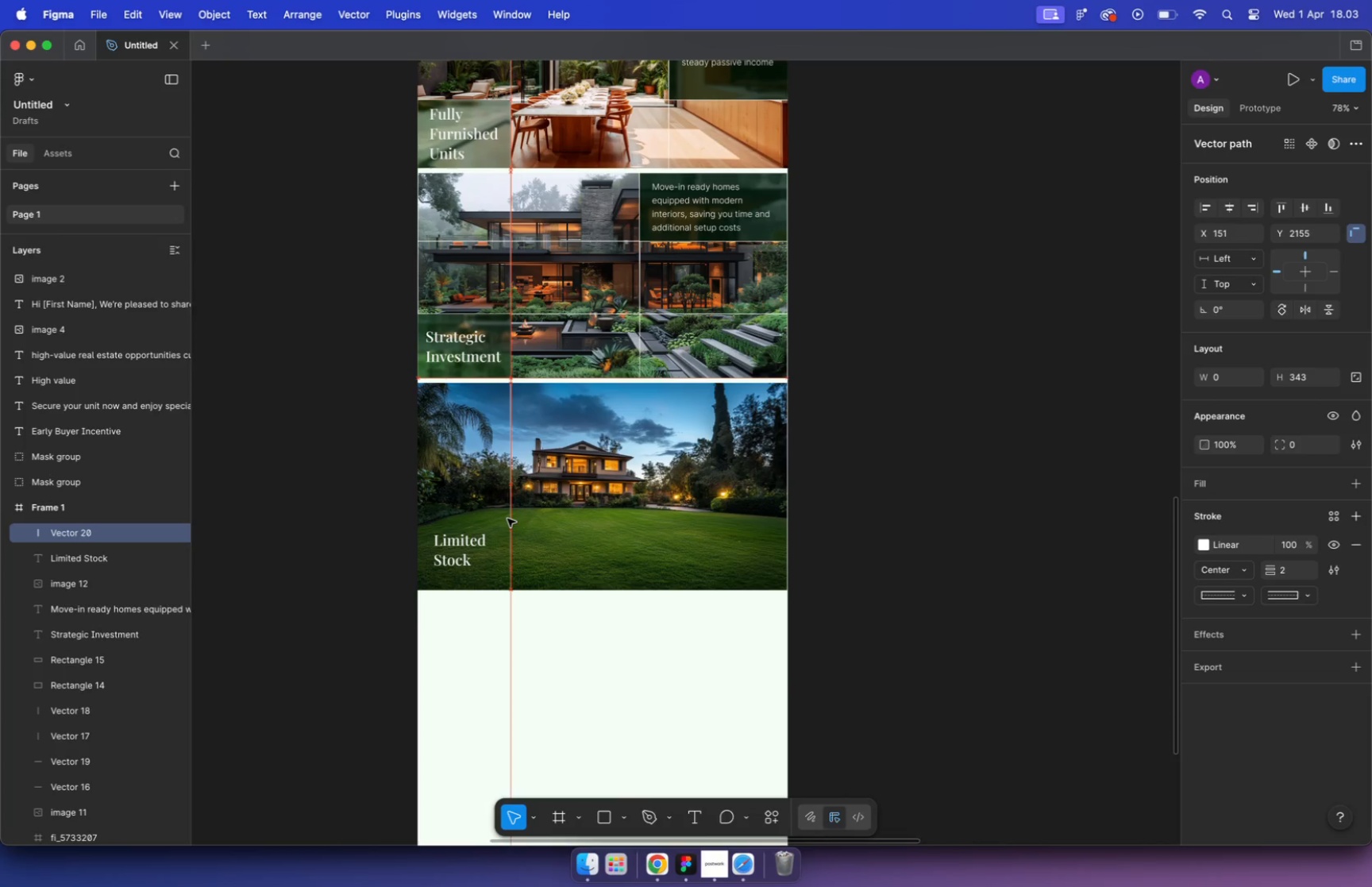 
left_click_drag(start_coordinate=[639, 534], to_coordinate=[507, 519])
 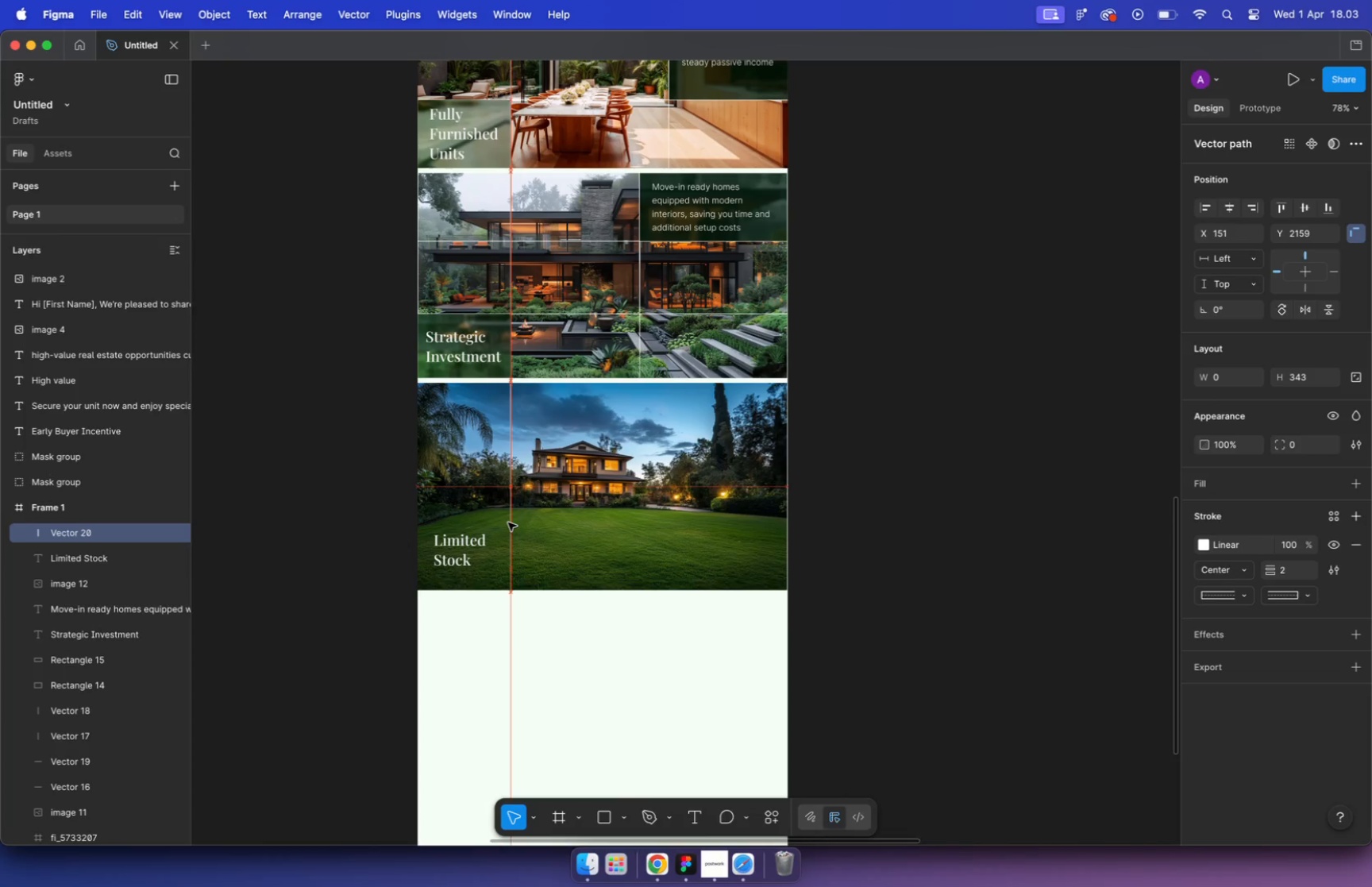 
left_click([919, 523])
 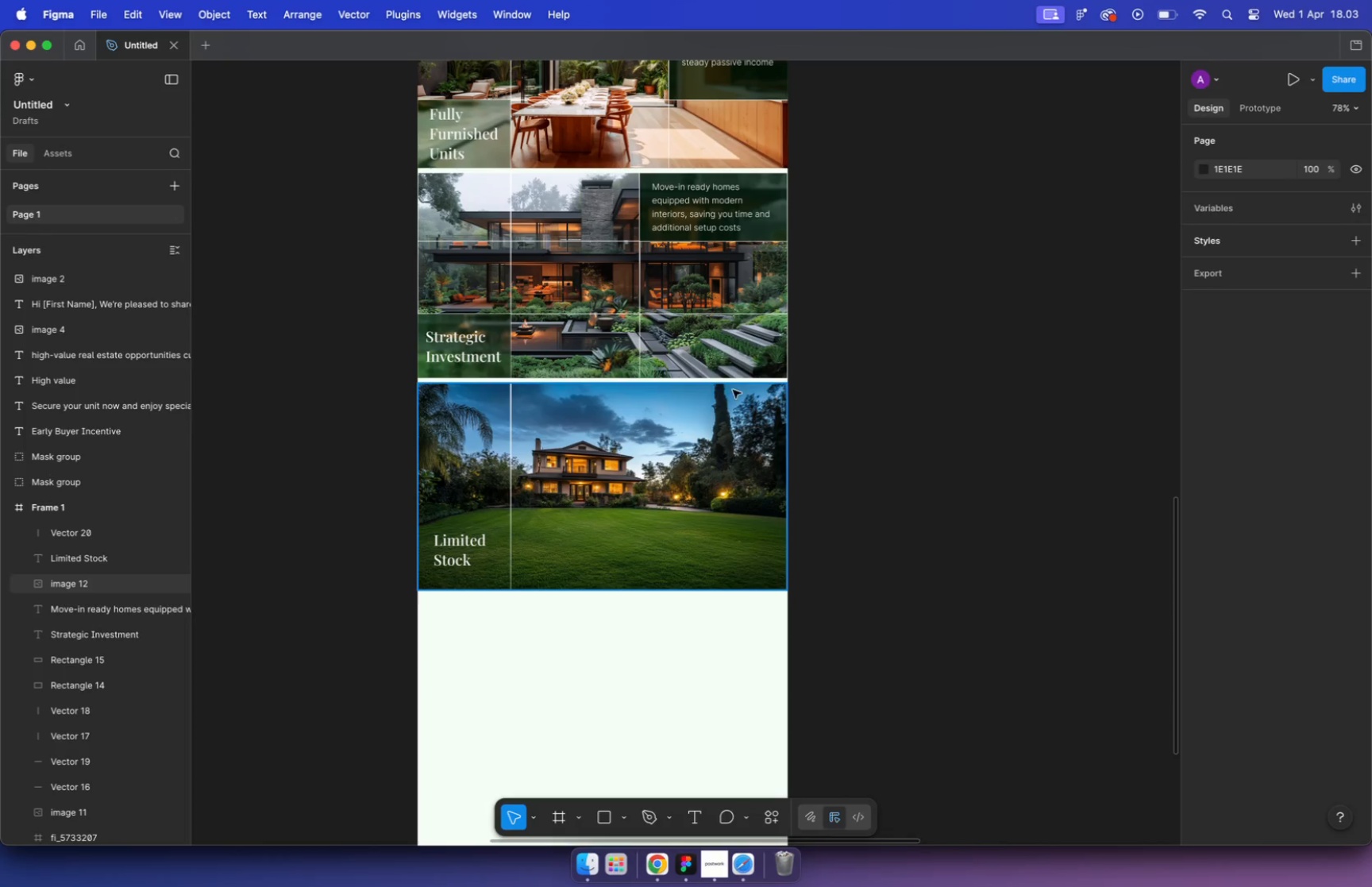 
left_click_drag(start_coordinate=[667, 314], to_coordinate=[657, 529])
 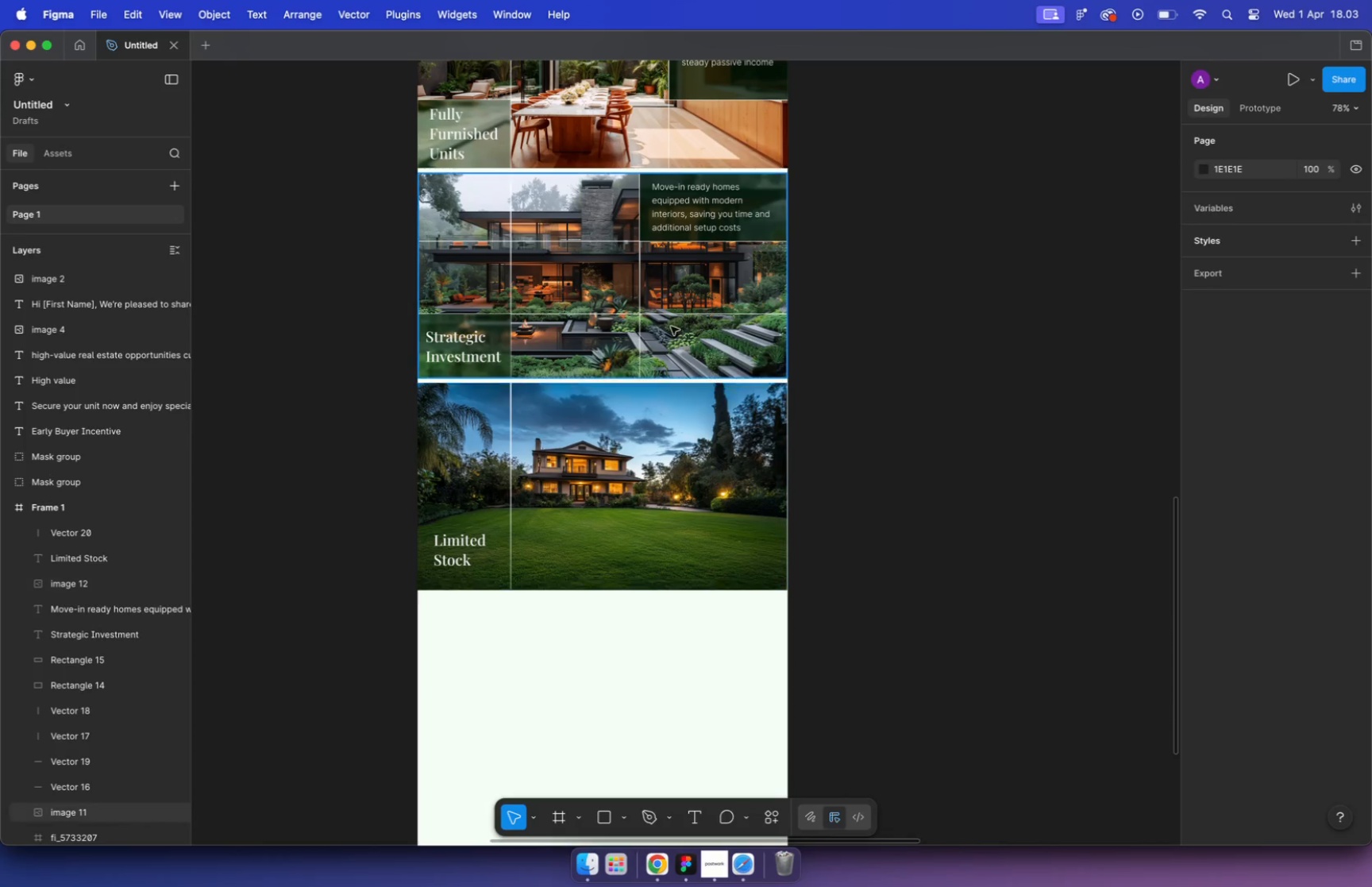 
hold_key(key=ShiftLeft, duration=0.8)
 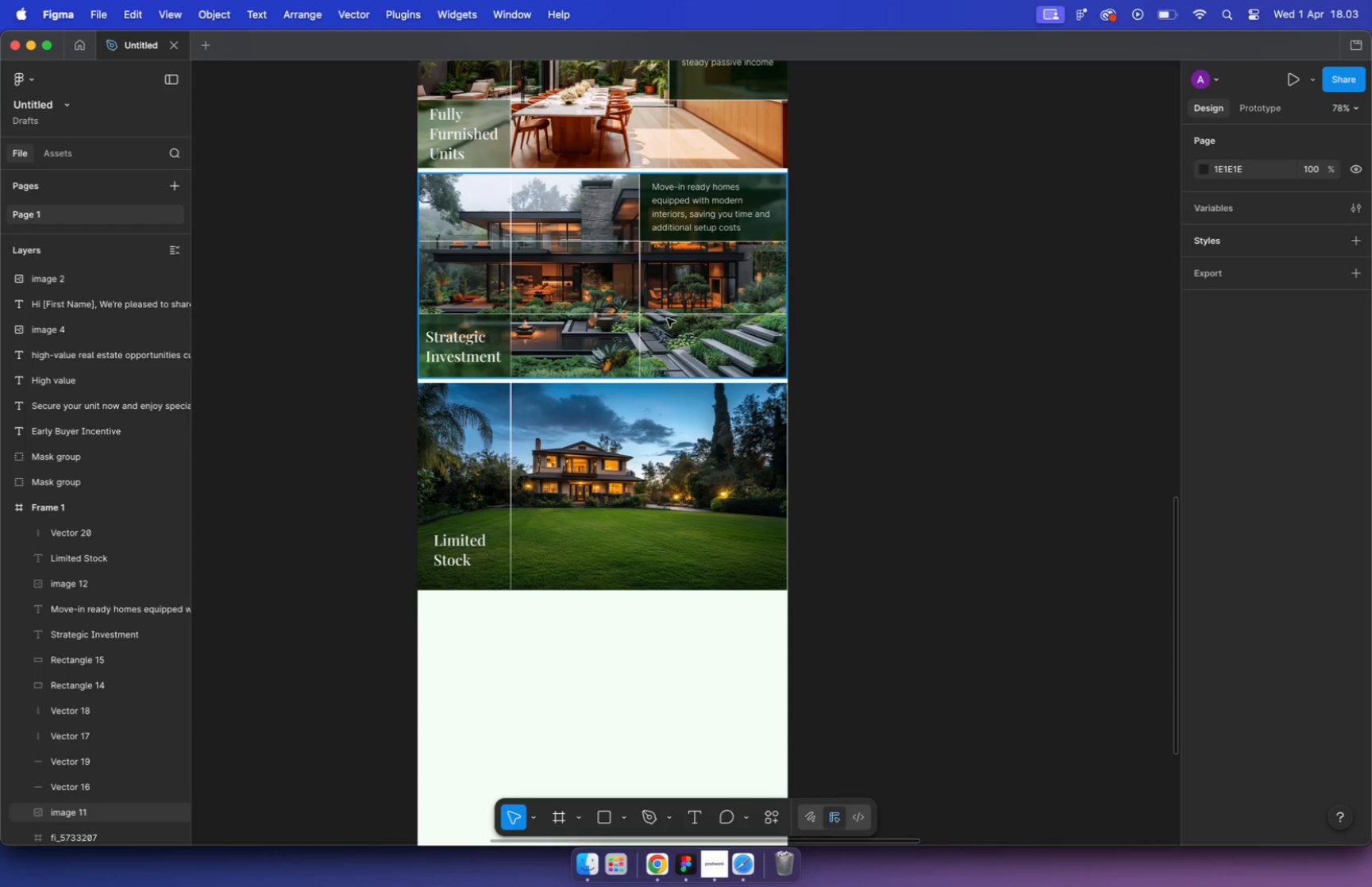 
hold_key(key=OptionLeft, duration=0.53)
 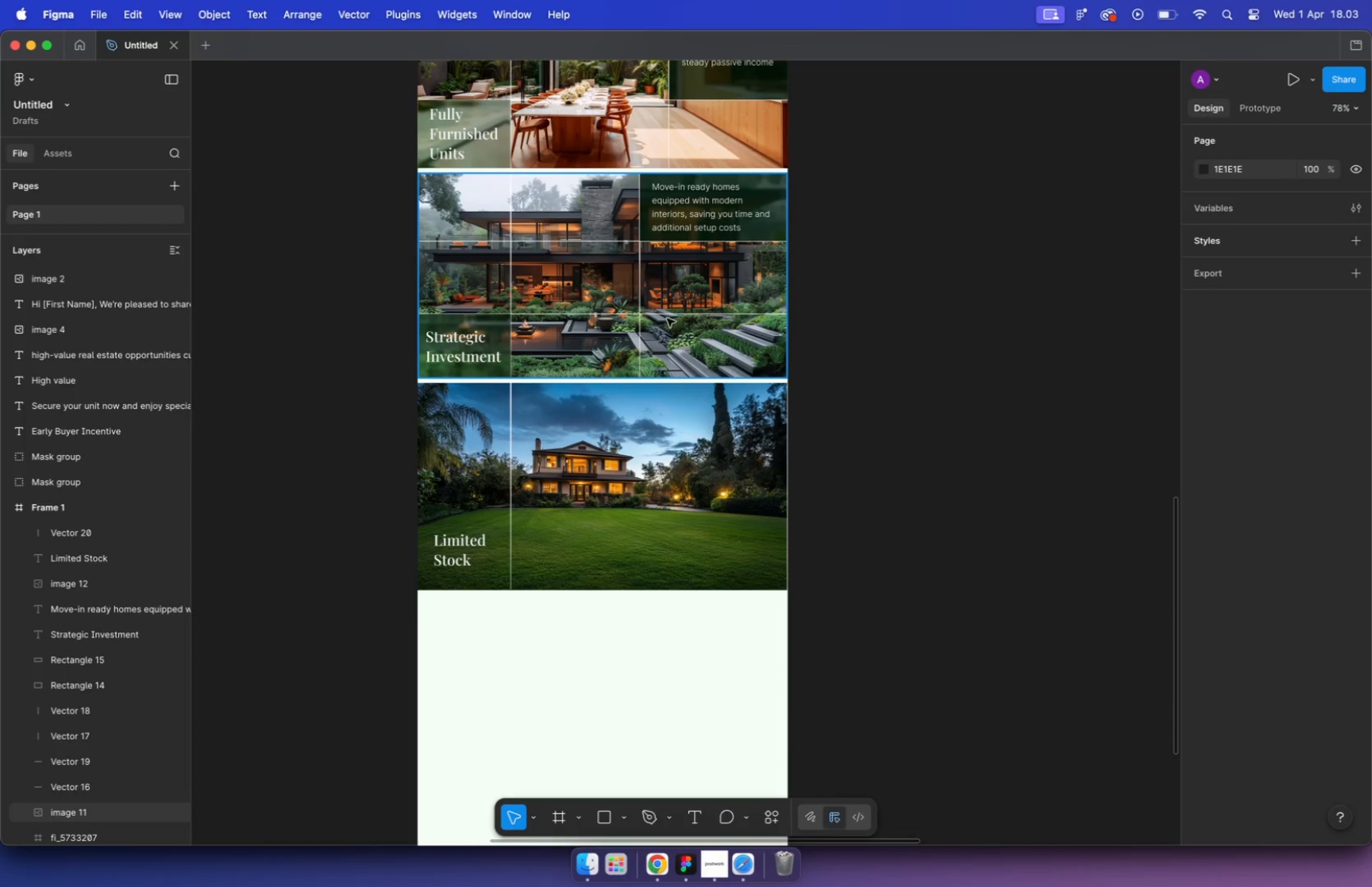 
key(Alt+Meta+BracketRight)
 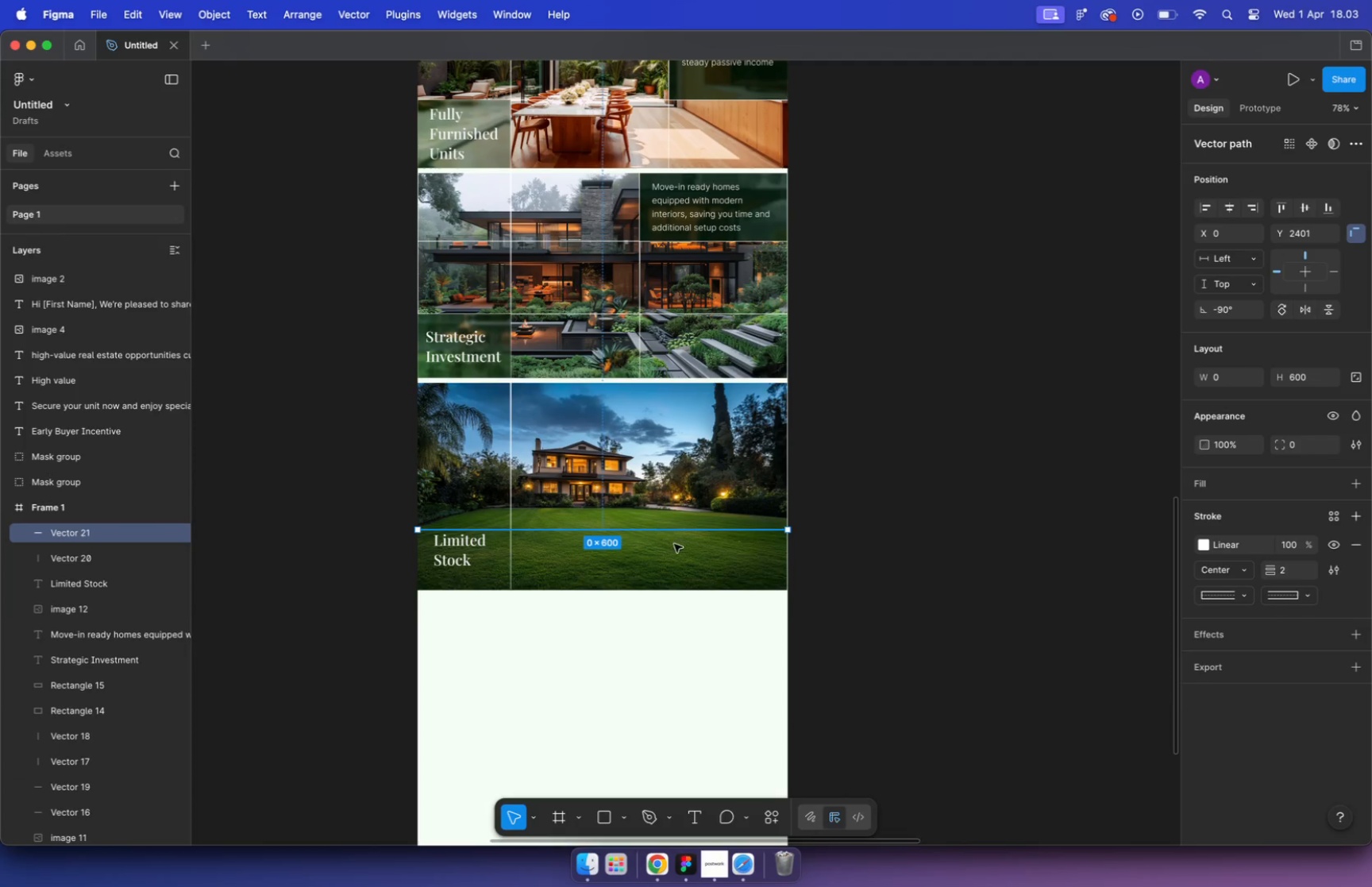 
left_click([929, 584])
 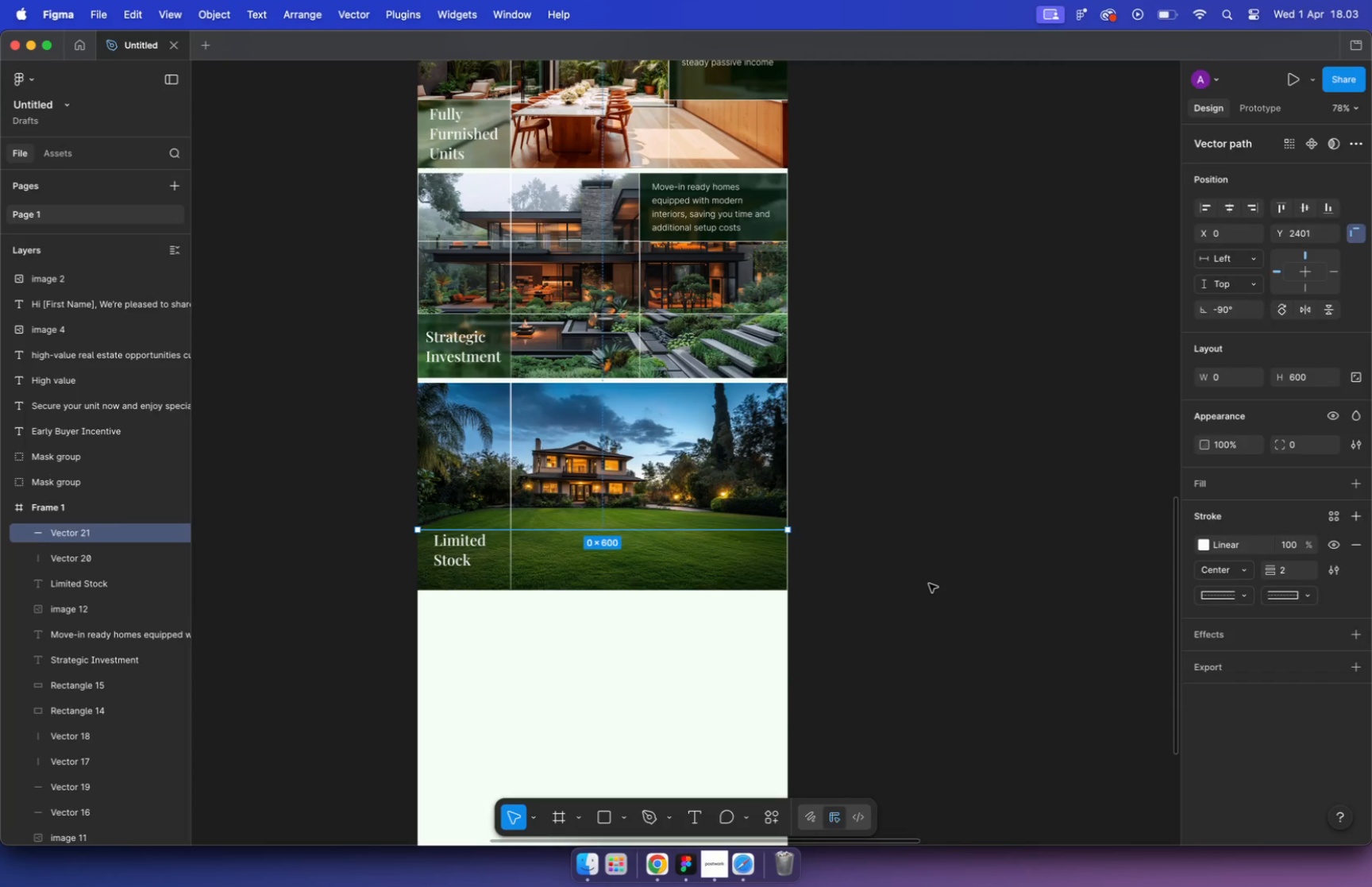 
key(Shift+ShiftLeft)
 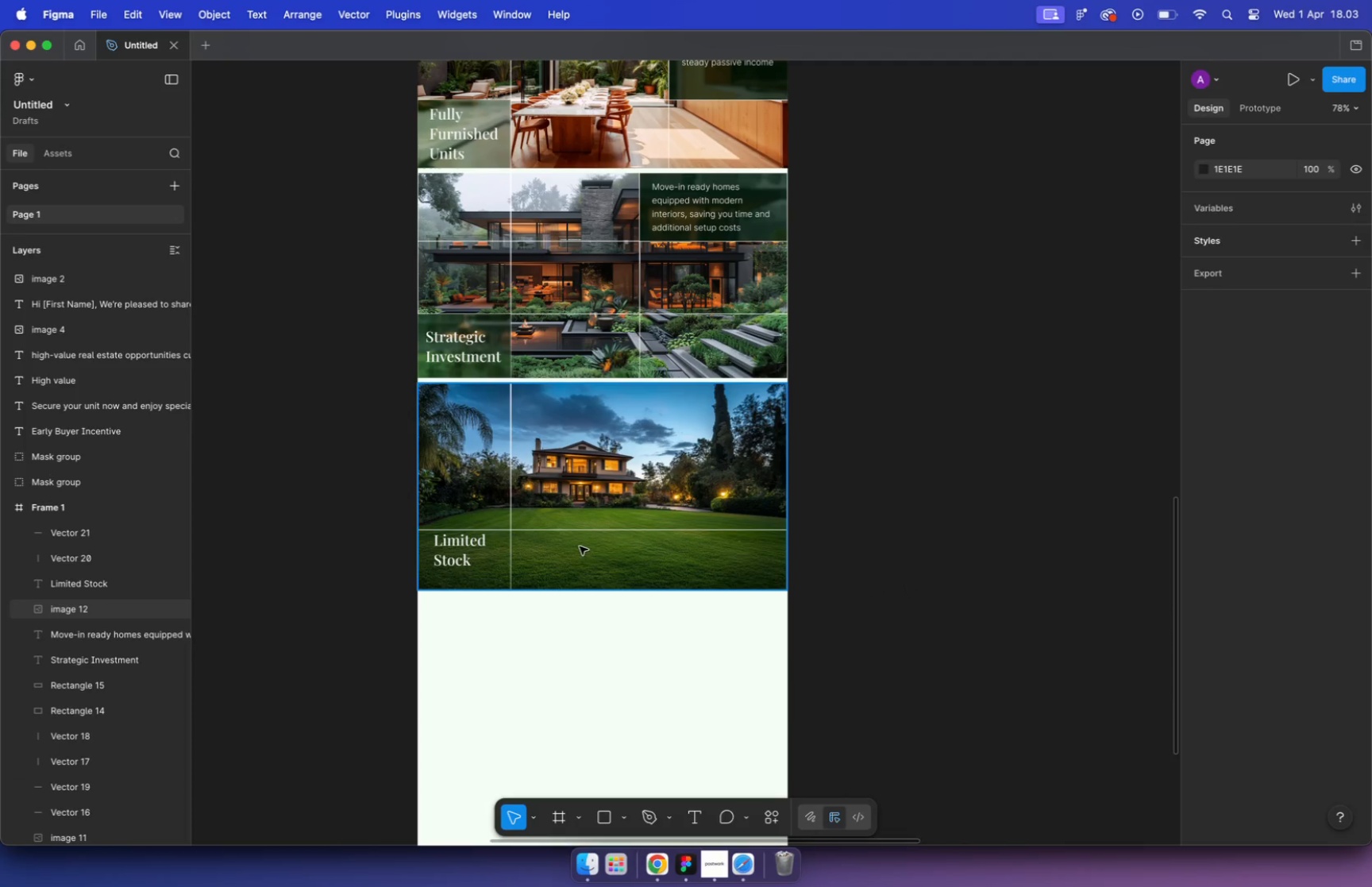 
hold_key(key=ShiftLeft, duration=0.51)
scroll: coordinate [580, 546], scroll_direction: up, amount: 5.0
 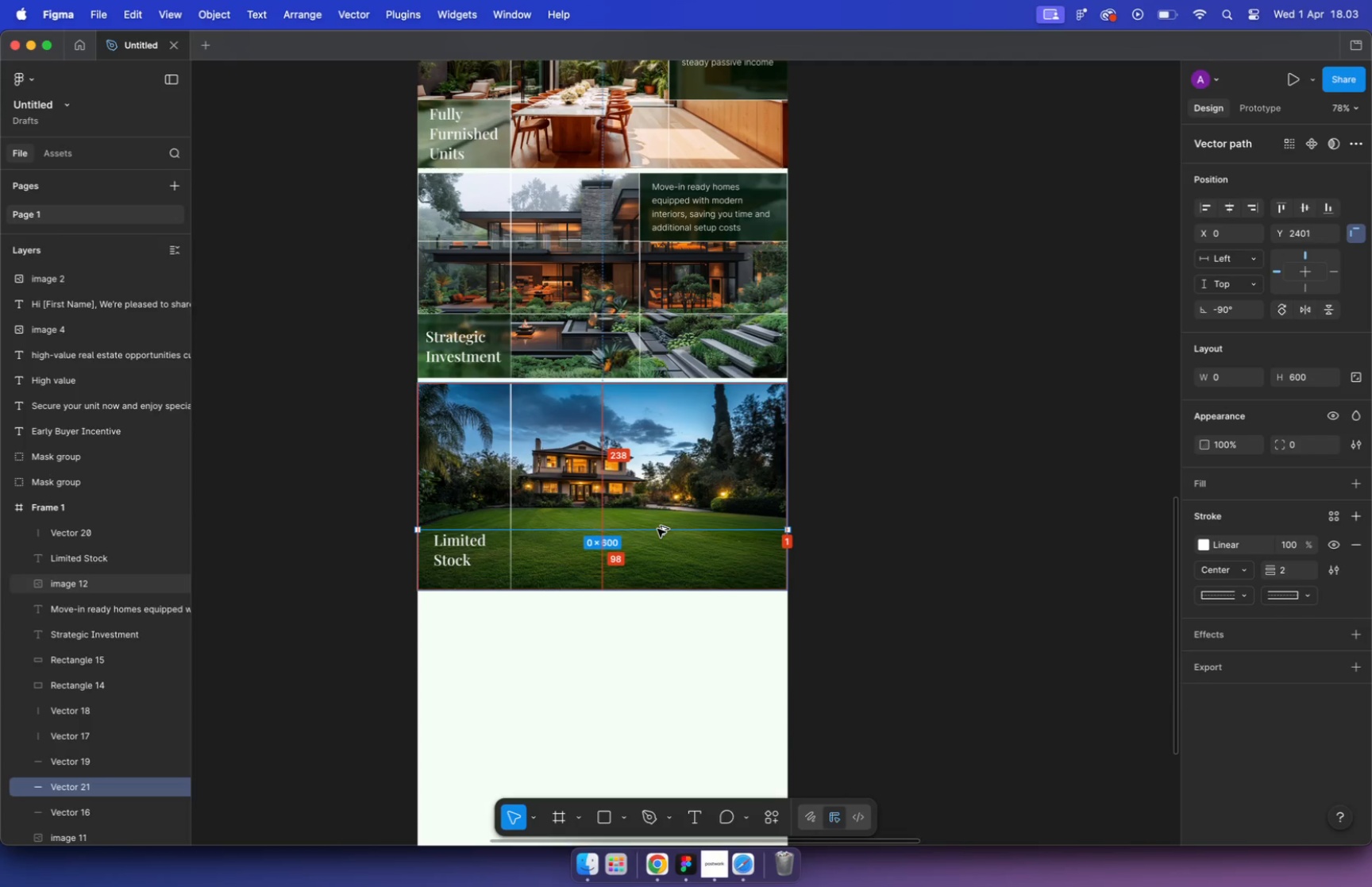 
hold_key(key=OptionLeft, duration=0.77)
scroll: coordinate [579, 545], scroll_direction: down, amount: 10.0
 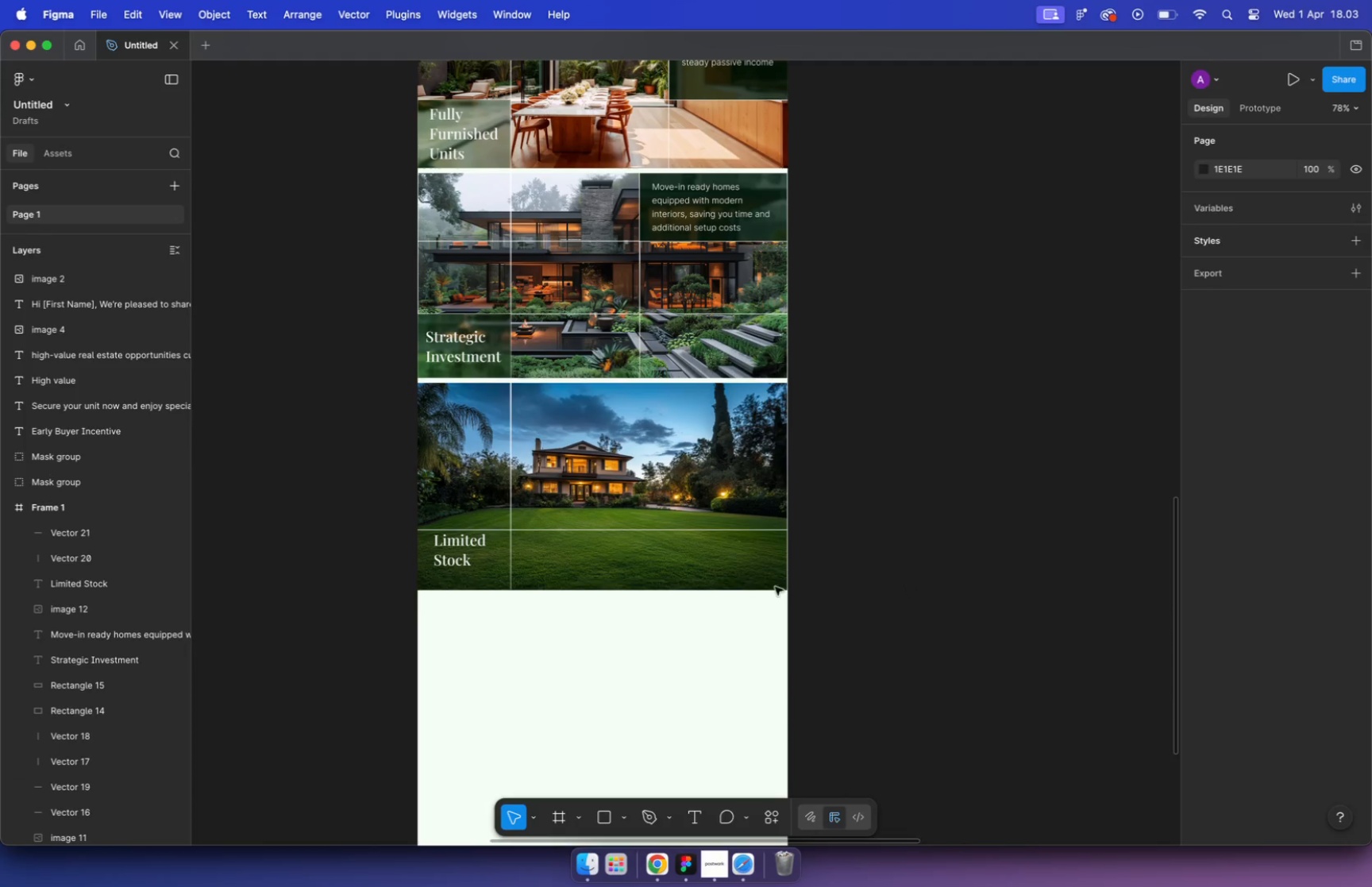 
hold_key(key=CommandLeft, duration=1.89)
scroll: coordinate [823, 385], scroll_direction: none, amount: 0.0
 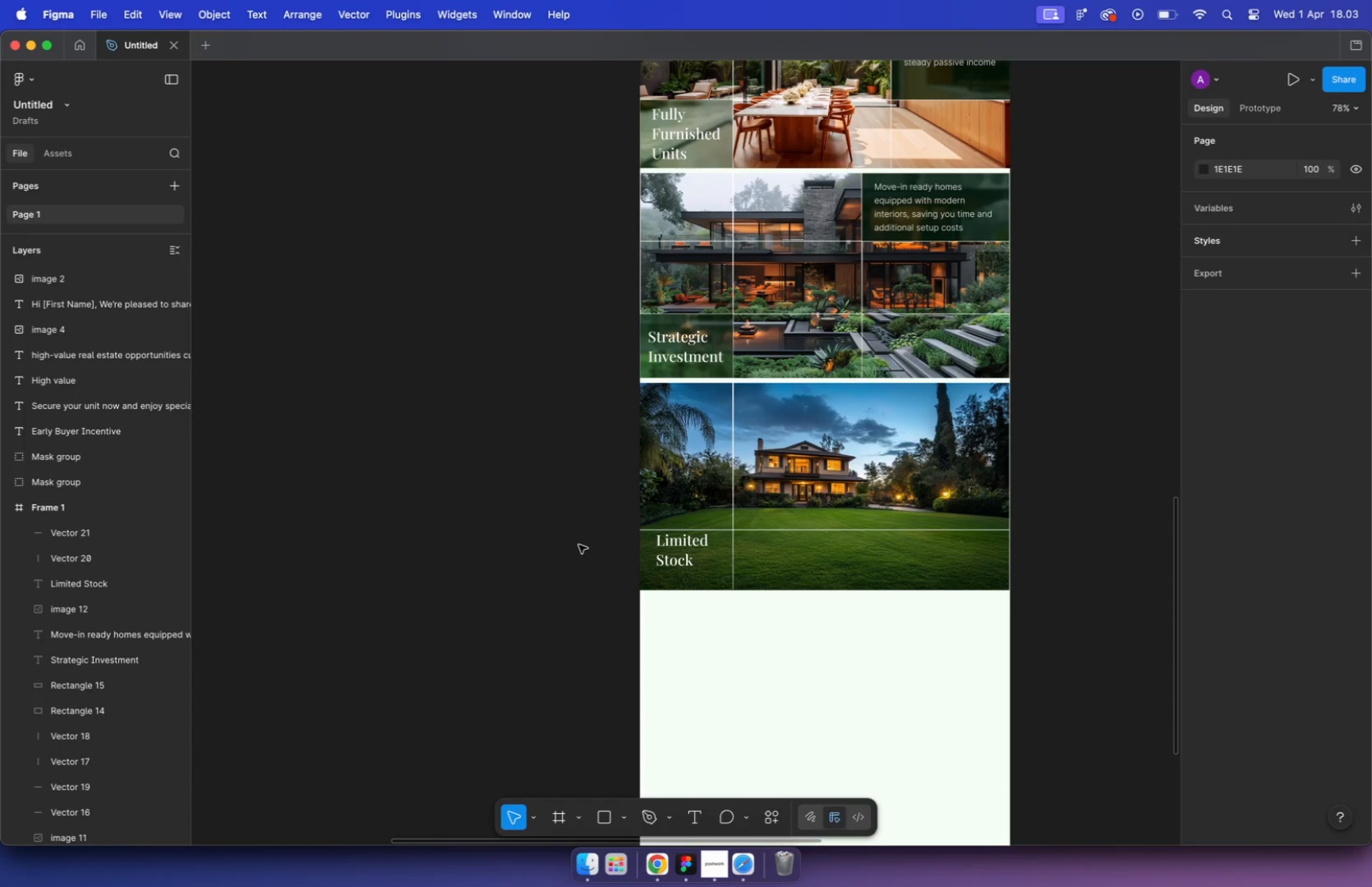 
scroll: coordinate [472, 446], scroll_direction: up, amount: 9.0
 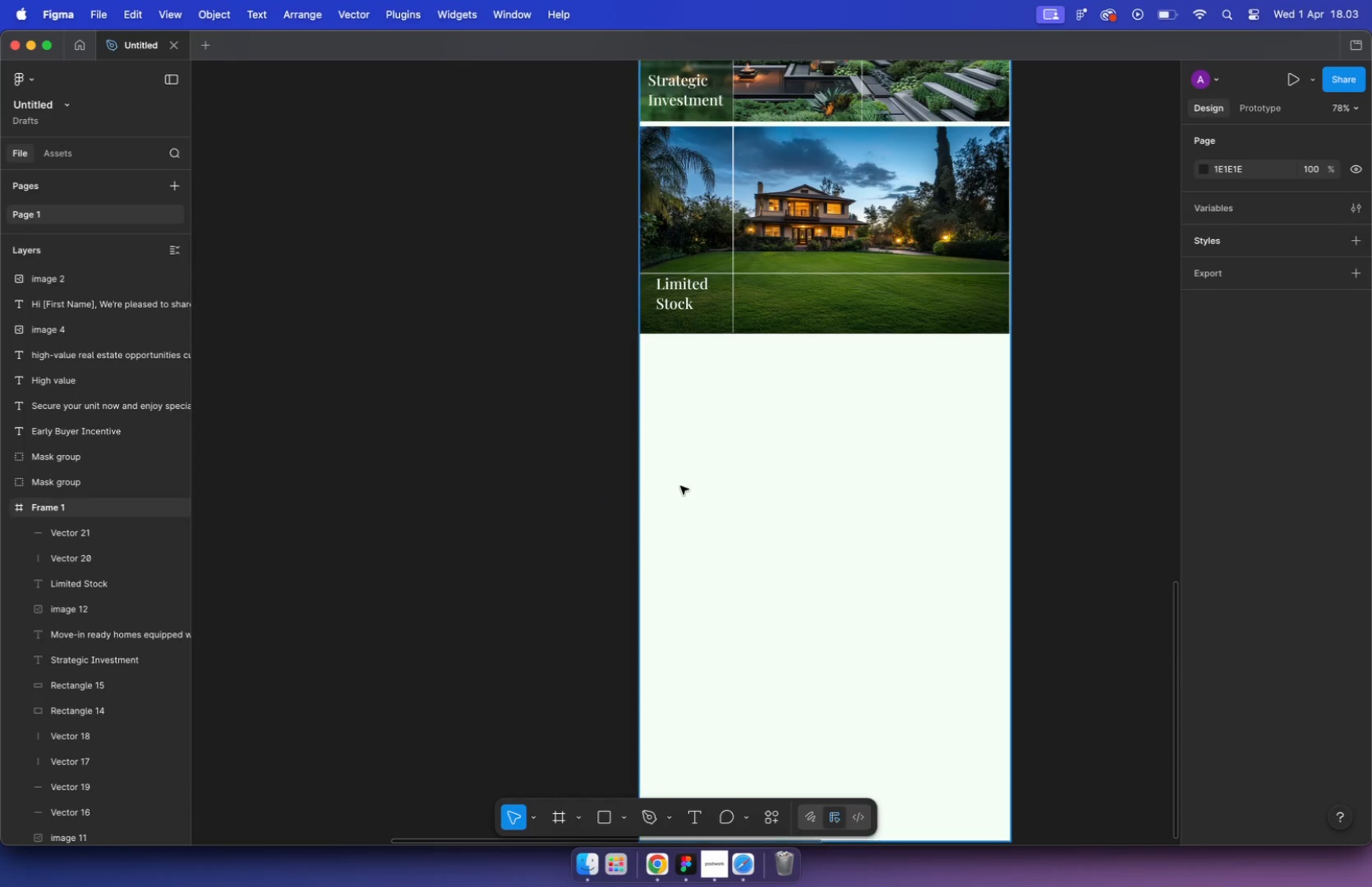 
left_click_drag(start_coordinate=[395, 473], to_coordinate=[390, 490])
 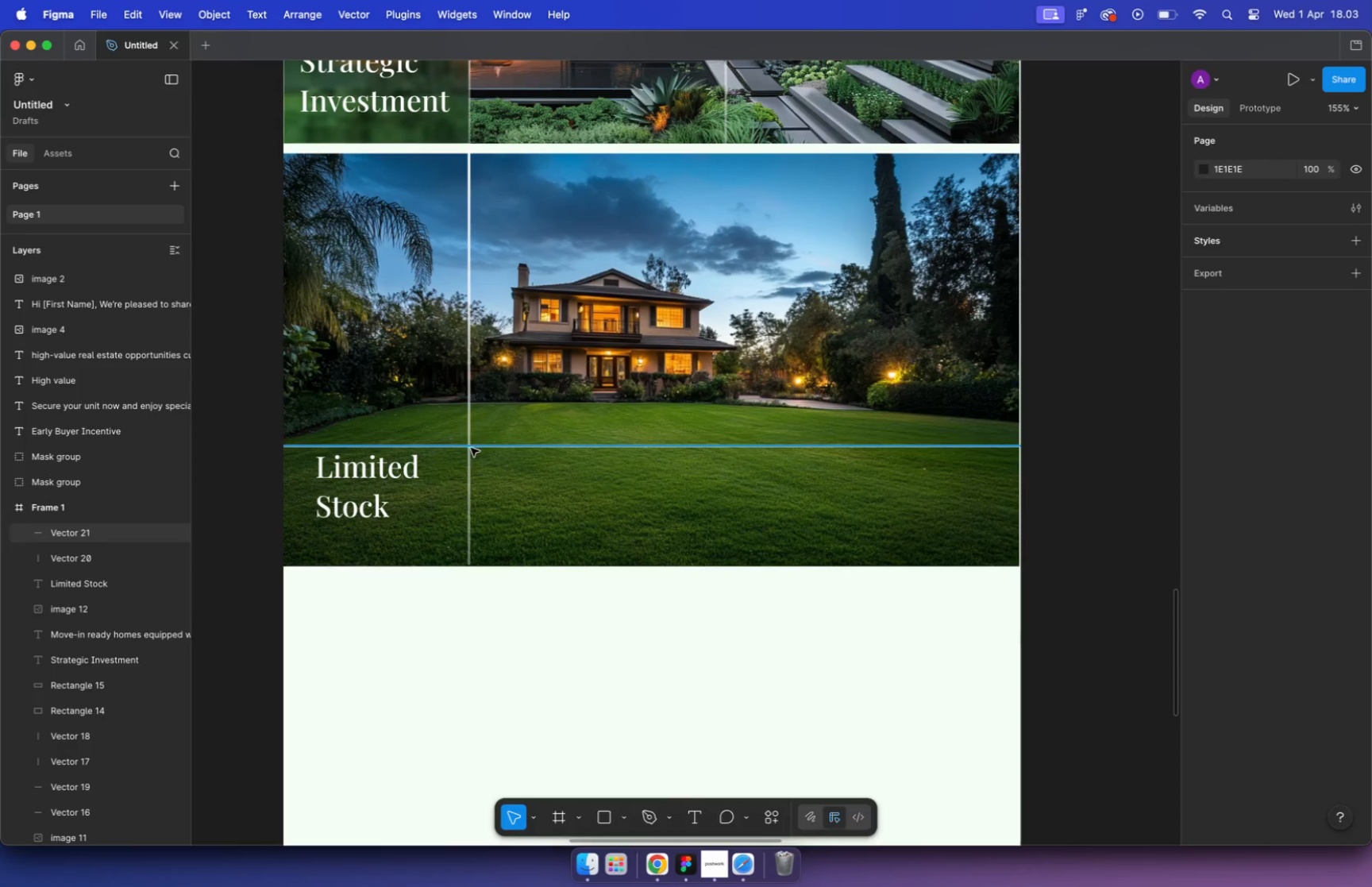 
left_click_drag(start_coordinate=[461, 498], to_coordinate=[429, 497])
 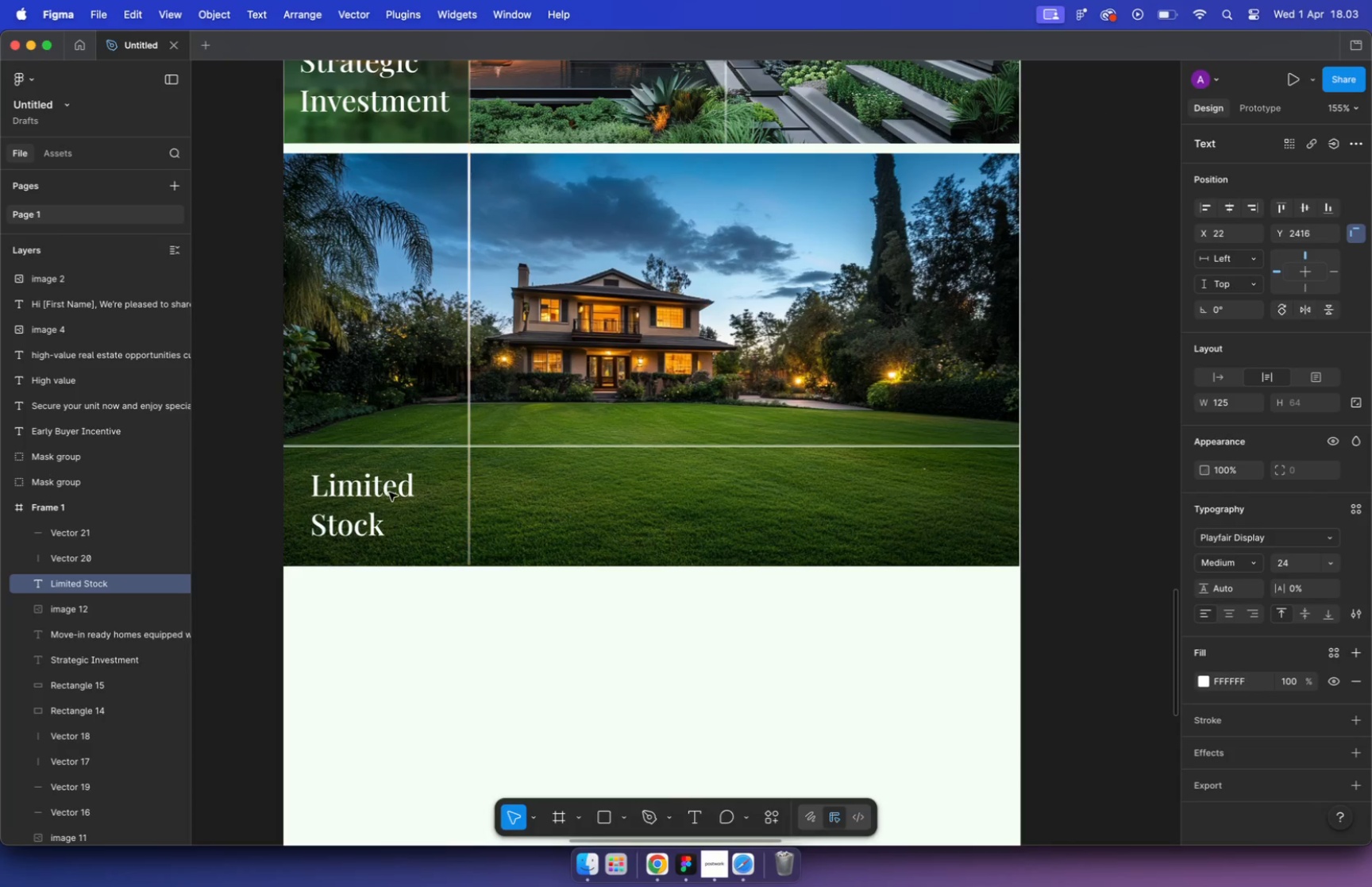 
left_click_drag(start_coordinate=[382, 495], to_coordinate=[390, 492])
 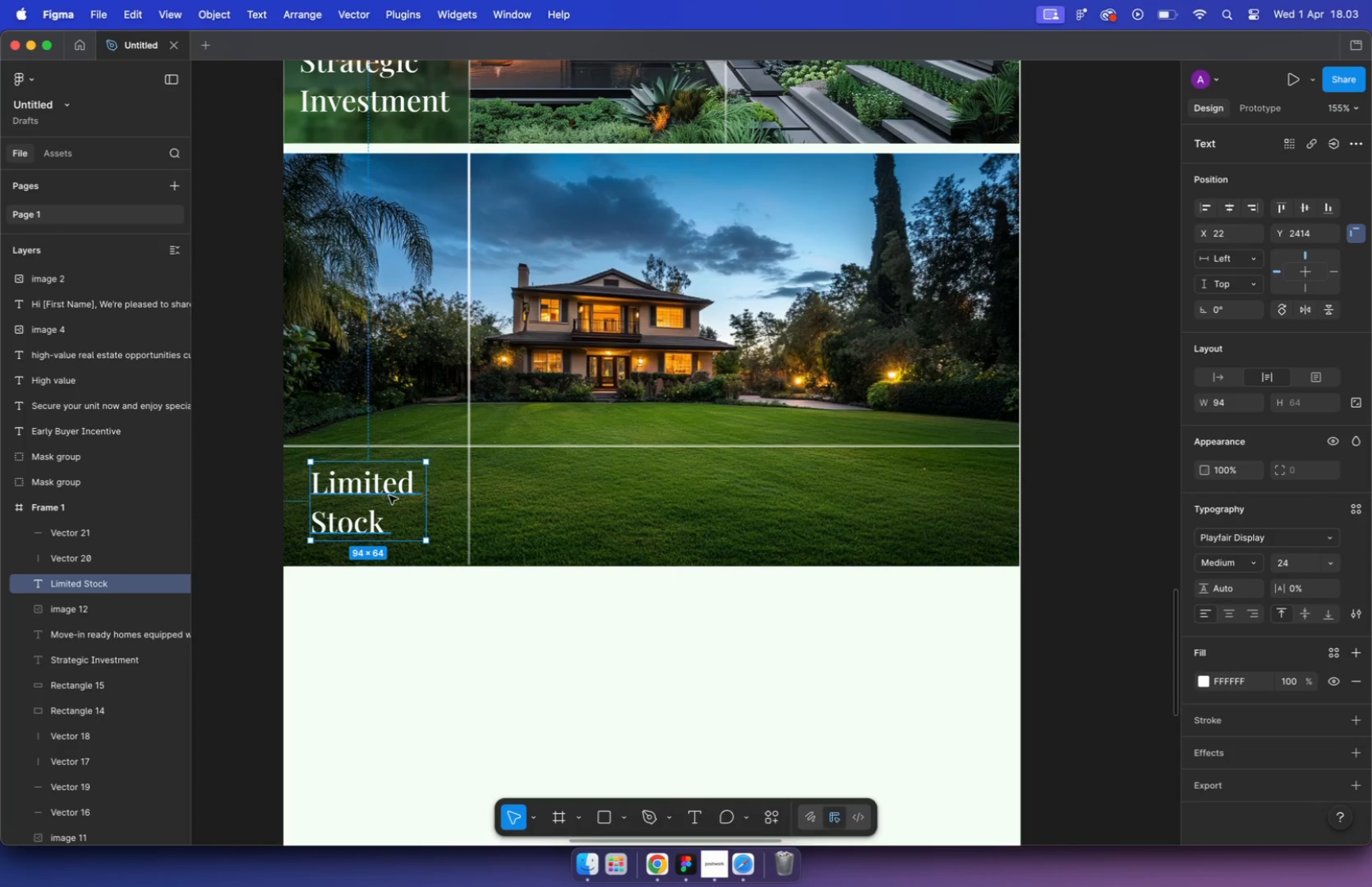 
left_click([572, 449])
 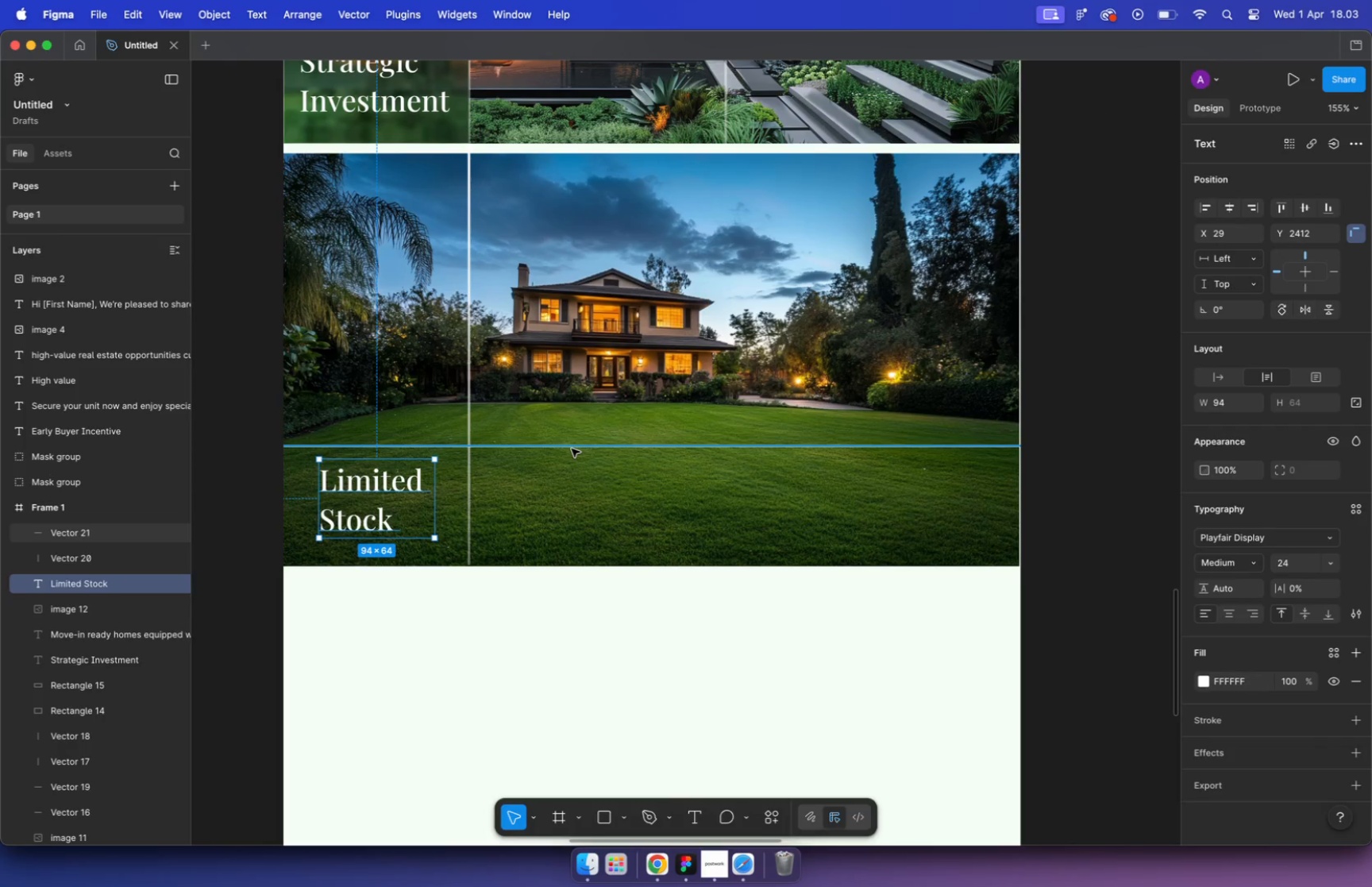 
left_click_drag(start_coordinate=[572, 448], to_coordinate=[572, 443])
 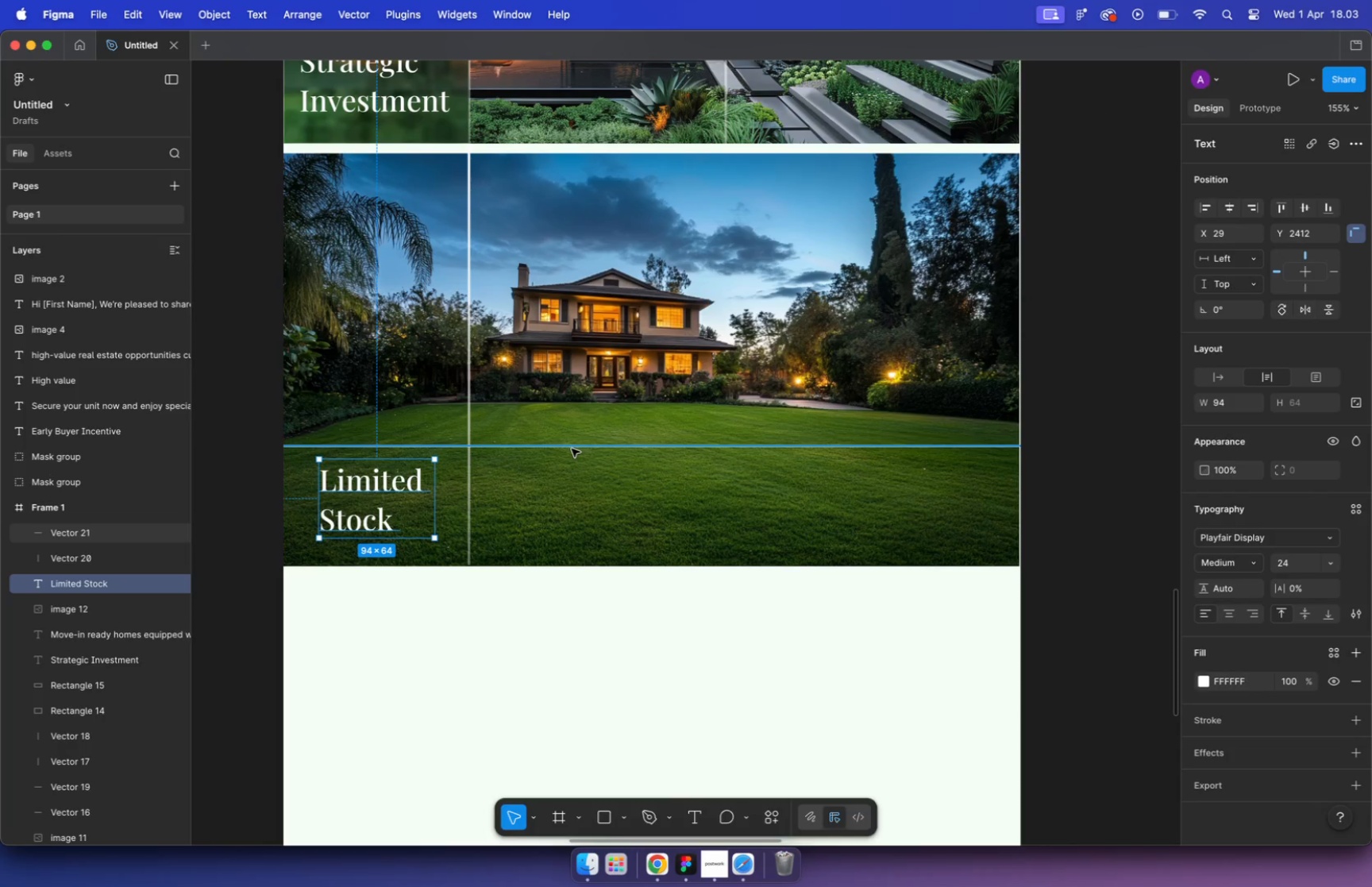 
left_click([348, 506])
 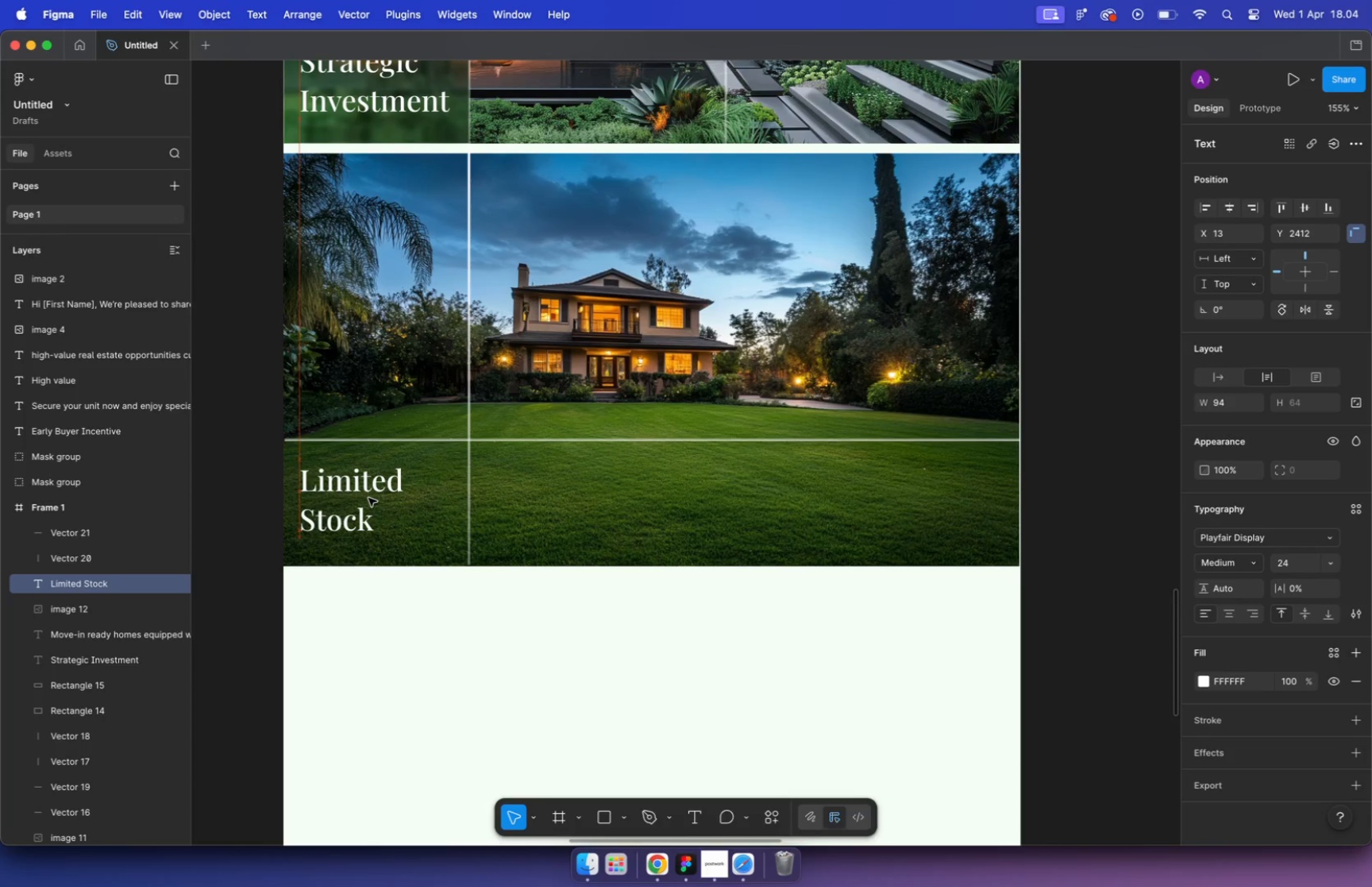 
left_click_drag(start_coordinate=[384, 497], to_coordinate=[379, 496])
 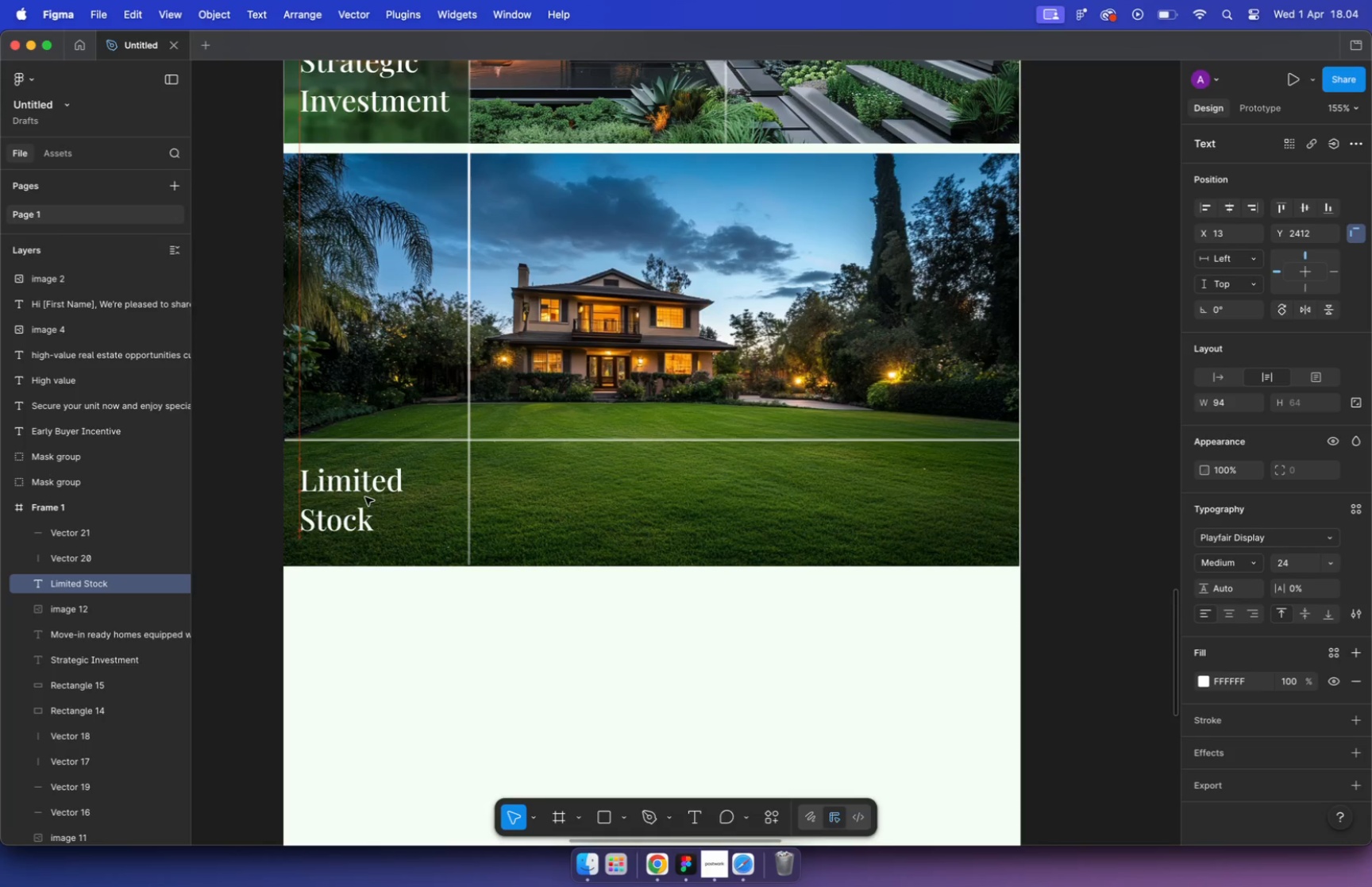 
hold_key(key=CommandLeft, duration=1.51)
scroll: coordinate [548, 526], scroll_direction: down, amount: 17.0
 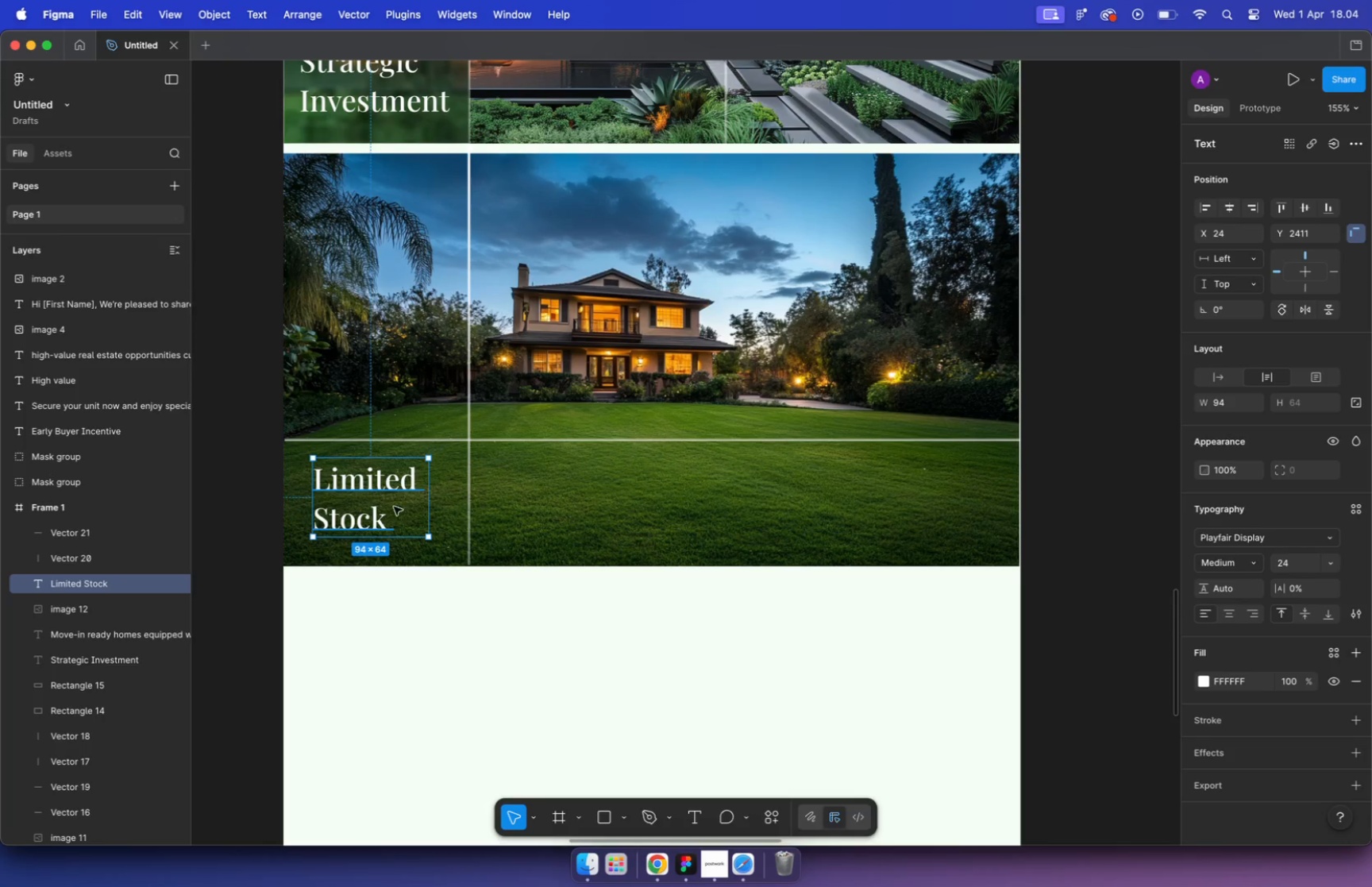 
left_click([699, 194])
 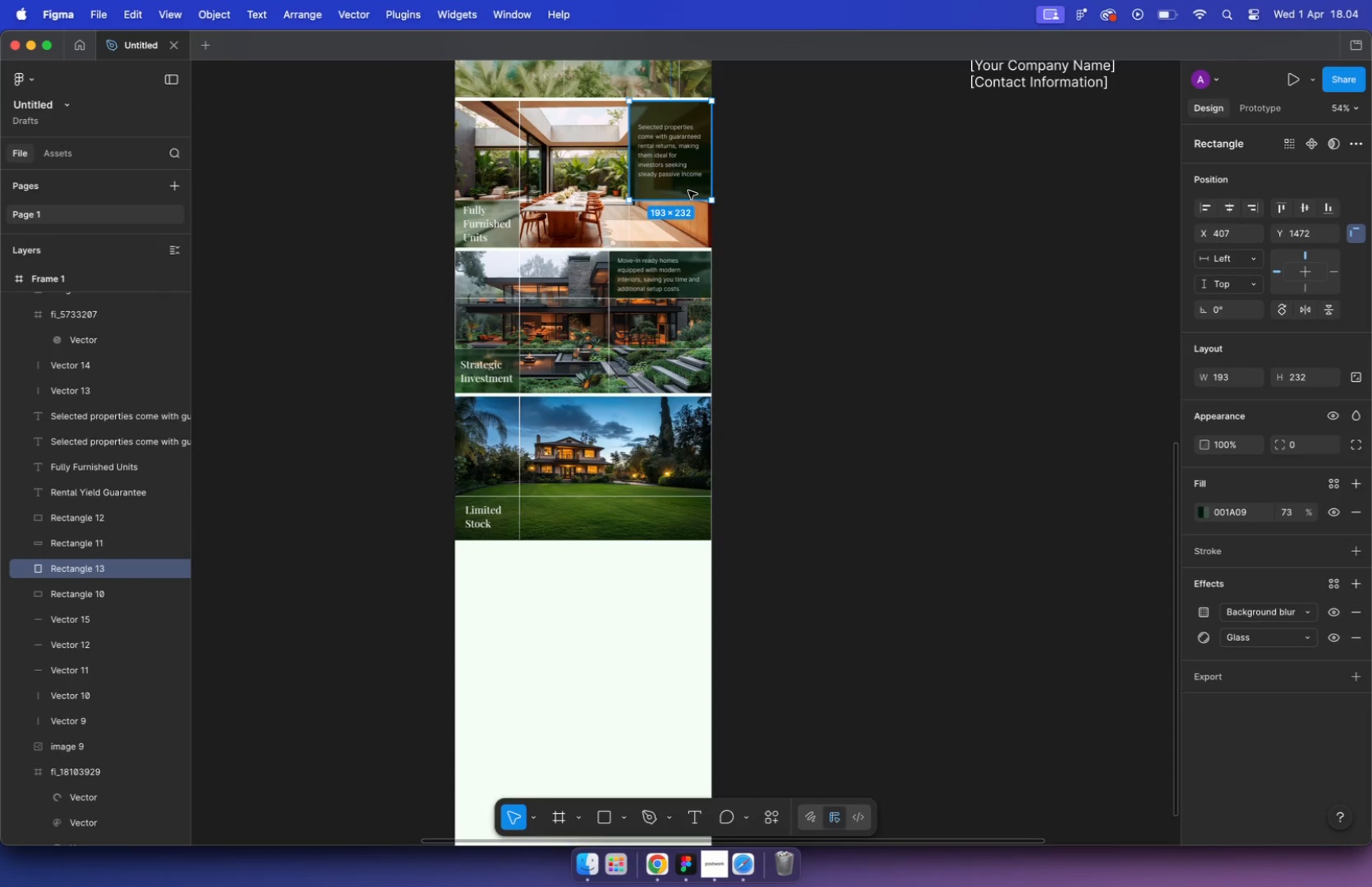 
left_click_drag(start_coordinate=[688, 190], to_coordinate=[642, 496])
 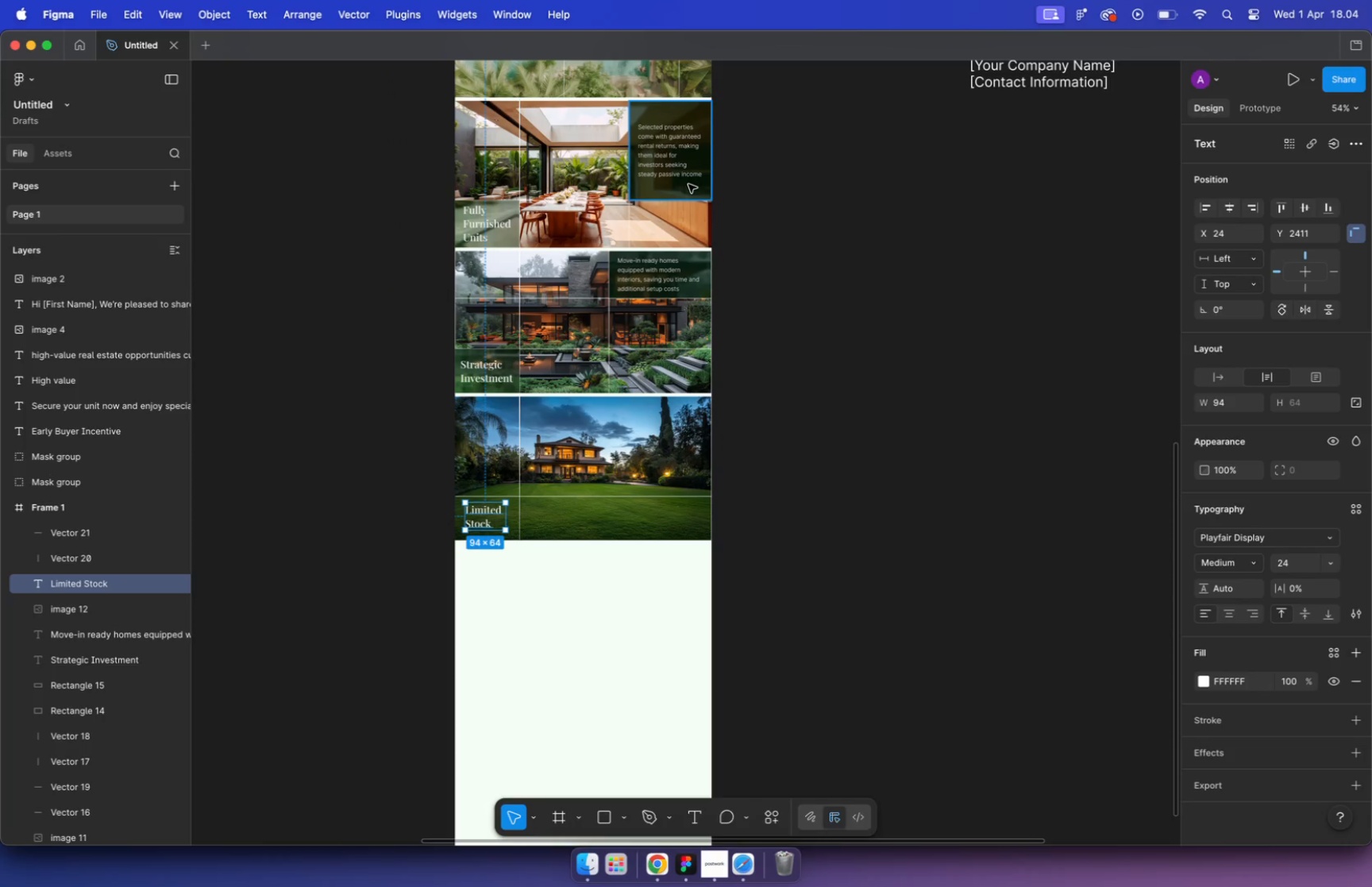 
hold_key(key=ShiftLeft, duration=0.8)
 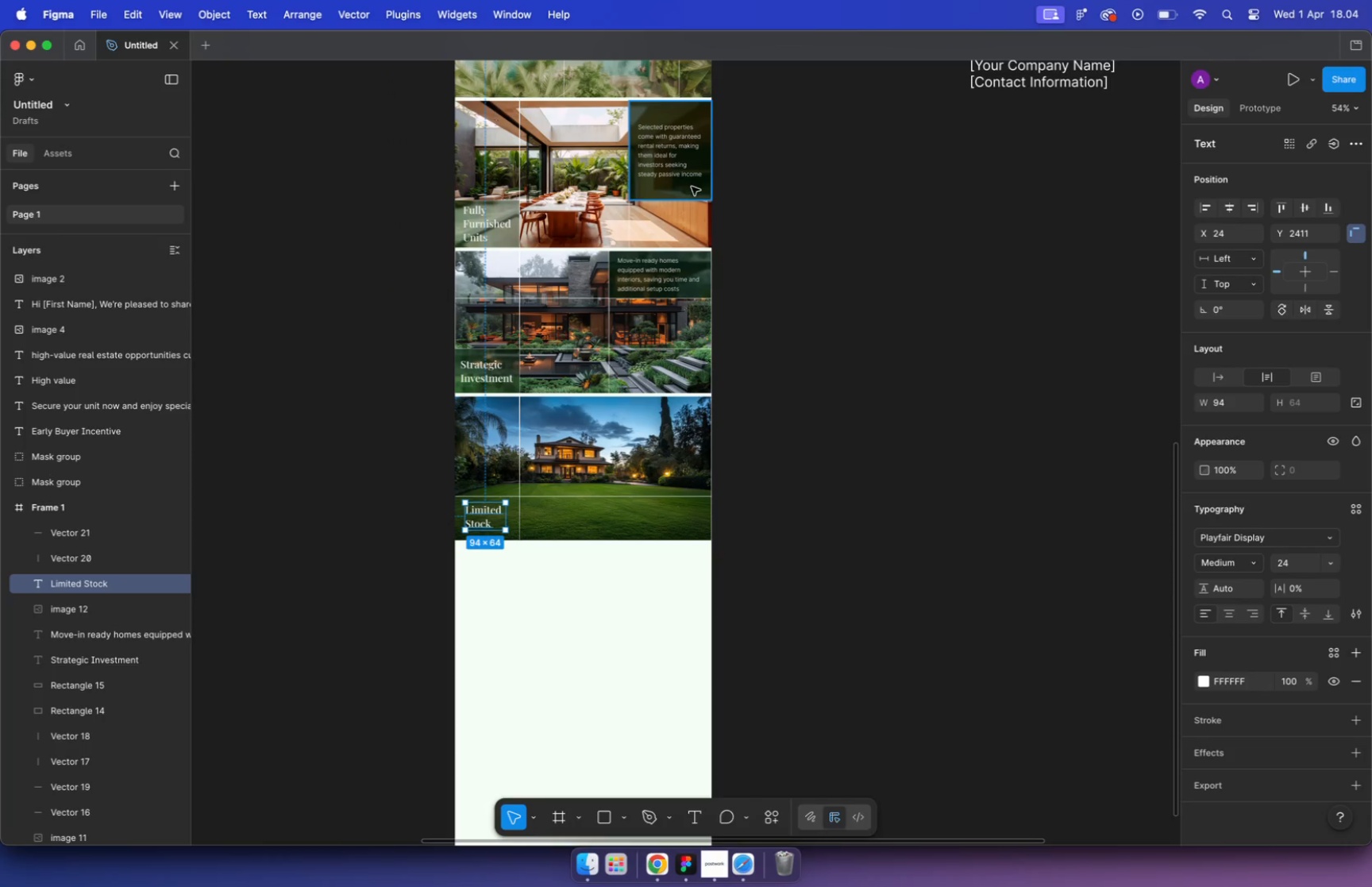 
hold_key(key=OptionLeft, duration=0.56)
 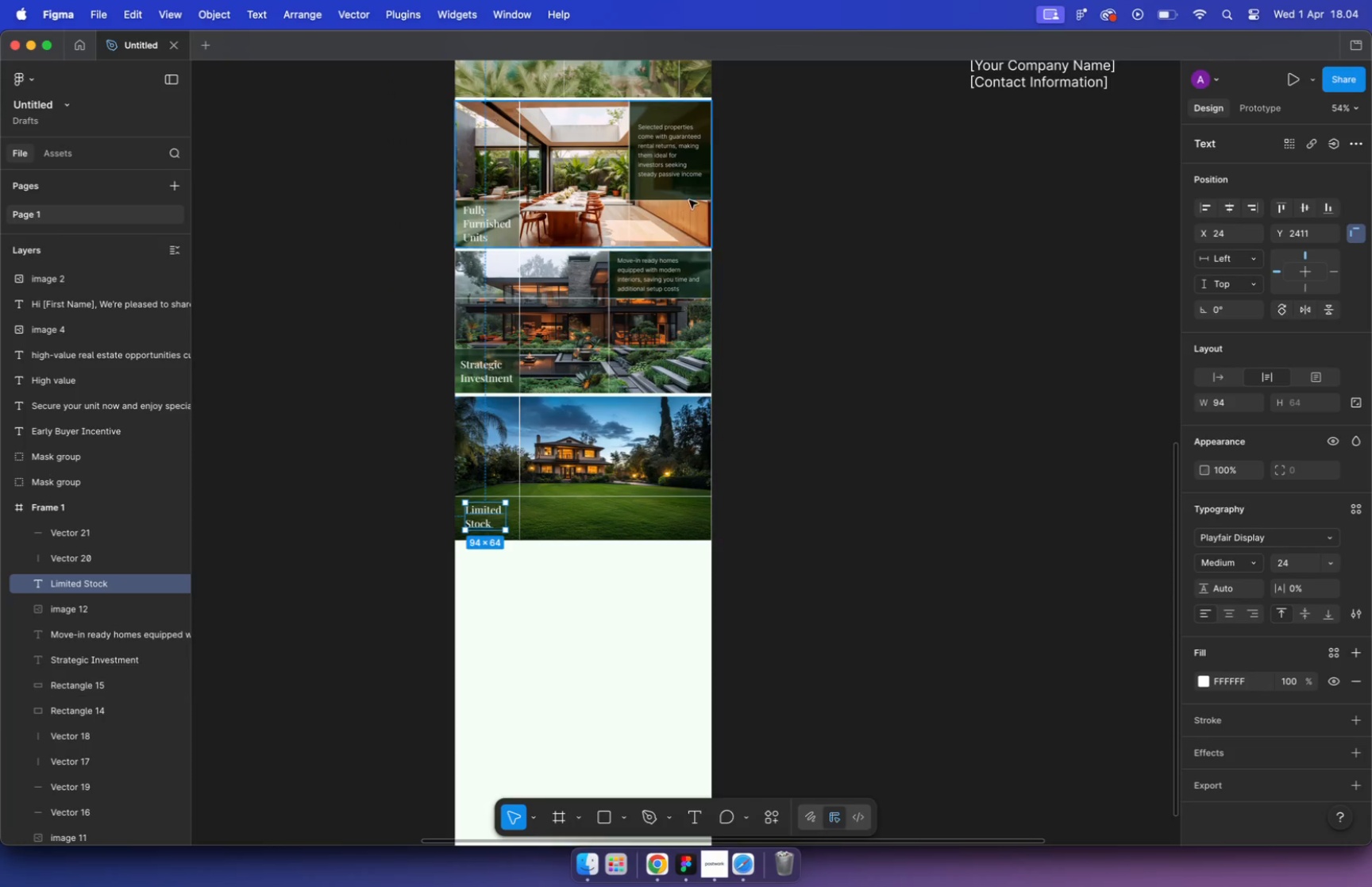 
key(Alt+Meta+BracketRight)
 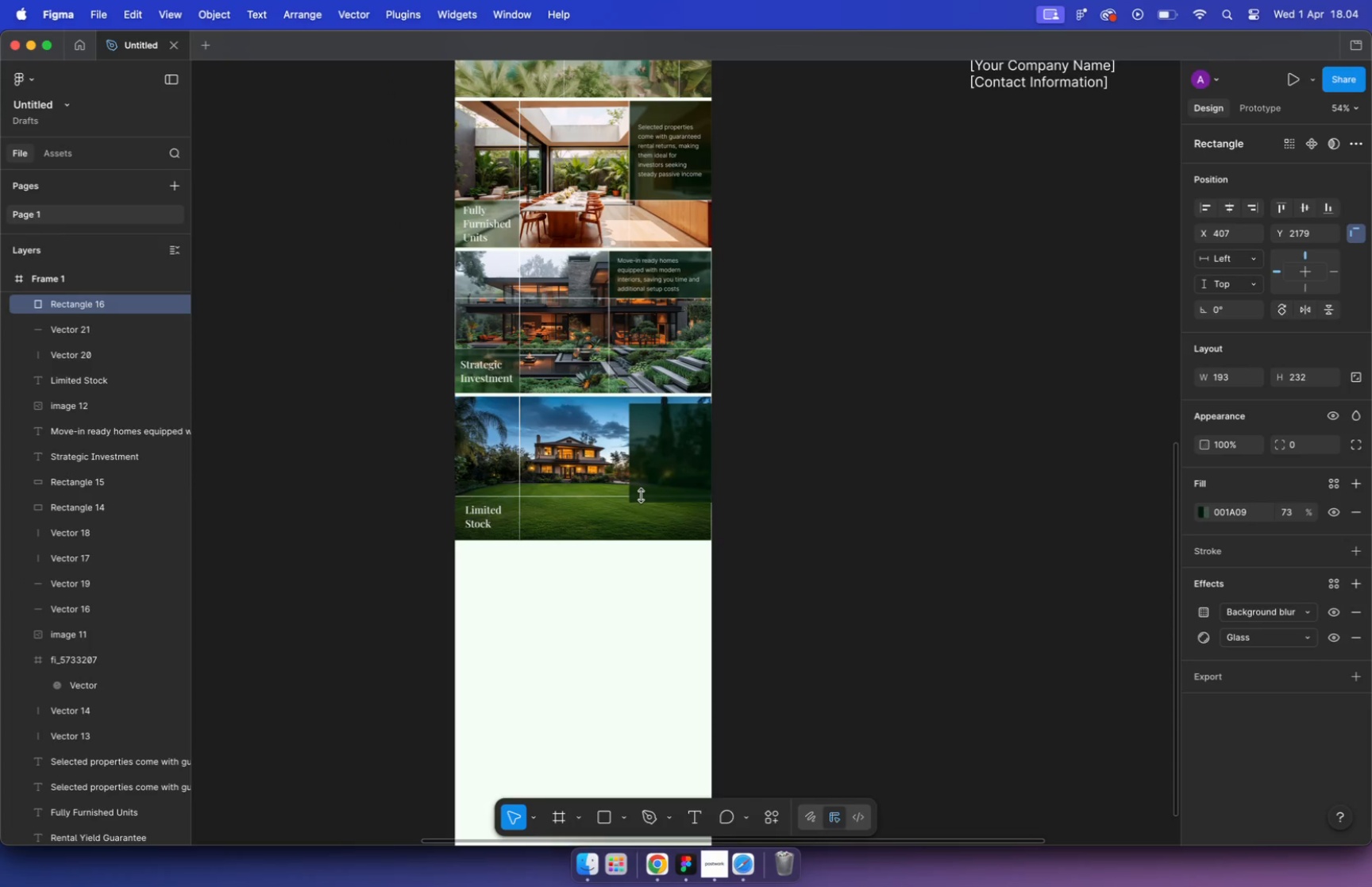 
hold_key(key=CommandLeft, duration=0.32)
scroll: coordinate [654, 466], scroll_direction: up, amount: 9.0
 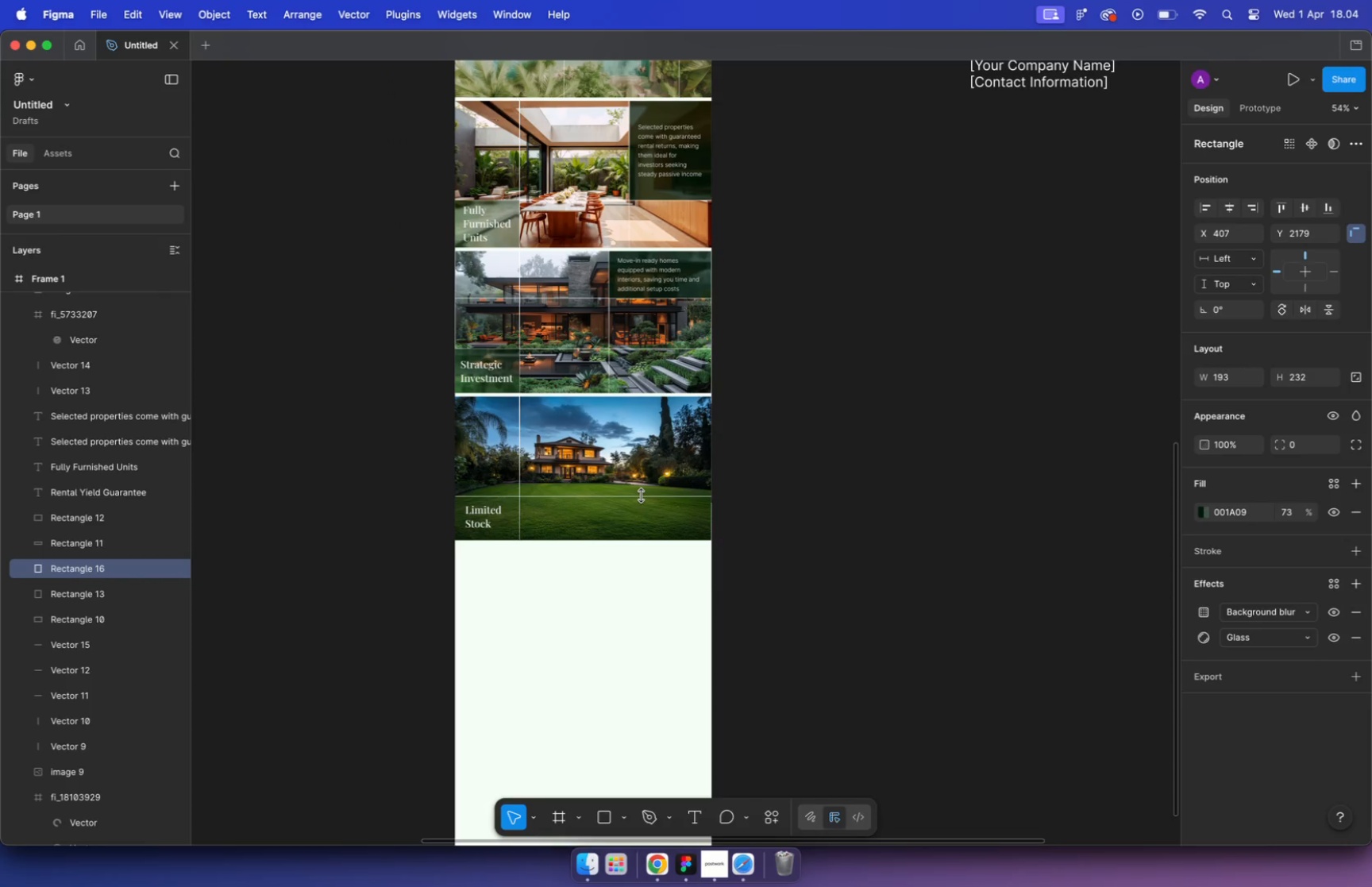 
left_click_drag(start_coordinate=[683, 476], to_coordinate=[457, 669])
 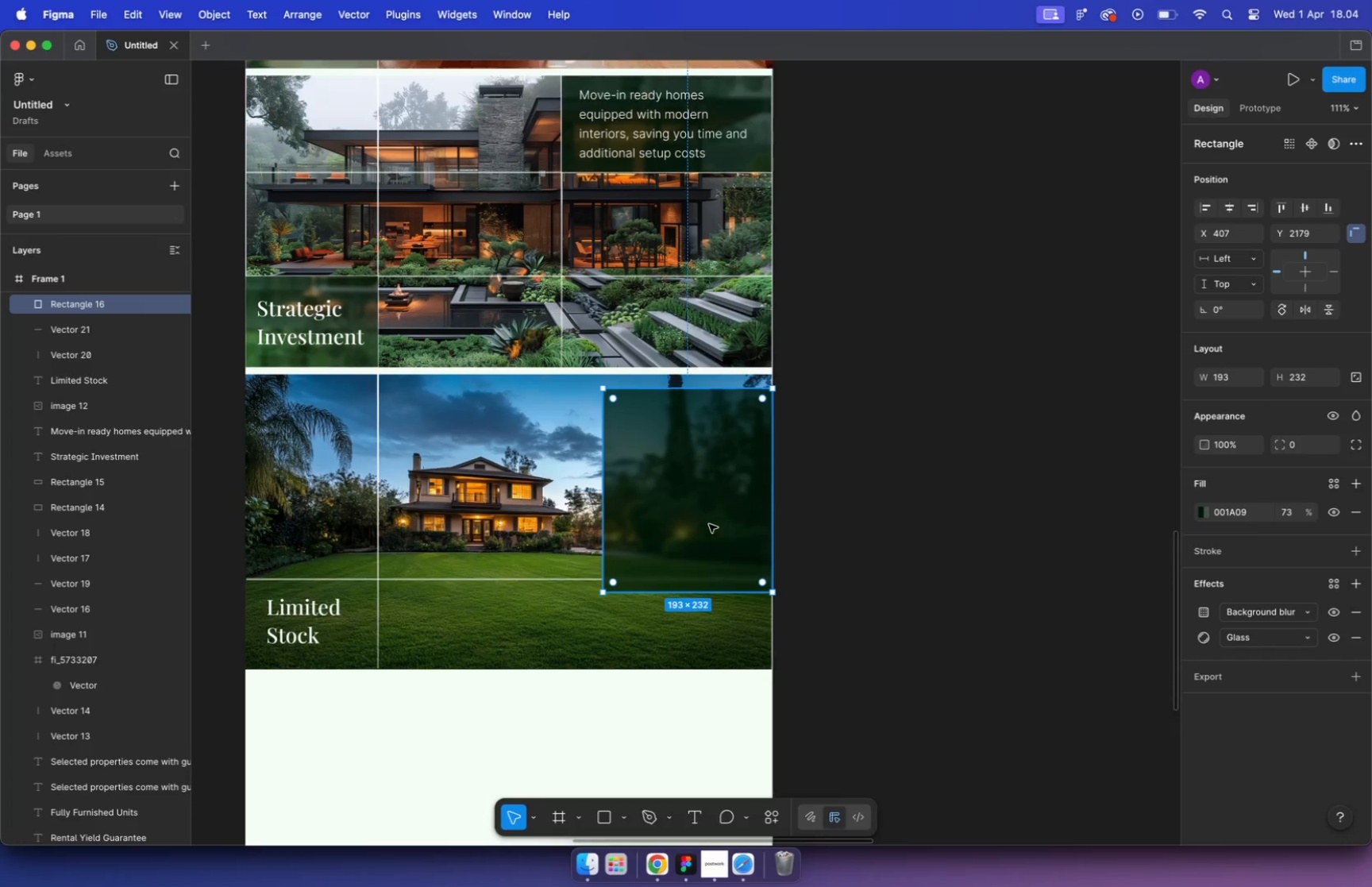 
scroll: coordinate [710, 525], scroll_direction: up, amount: 2.0
 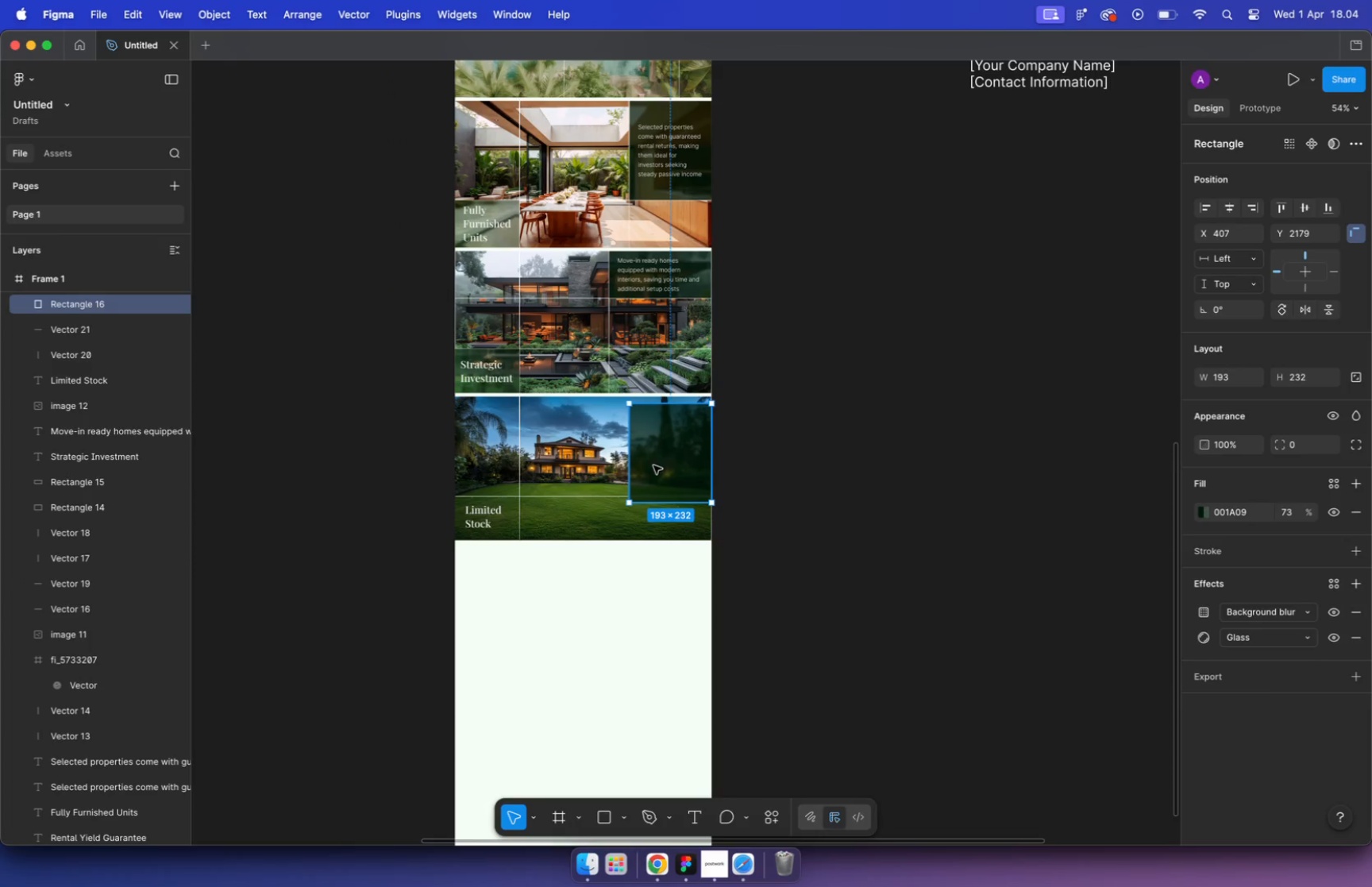 
left_click_drag(start_coordinate=[549, 659], to_coordinate=[773, 653])
 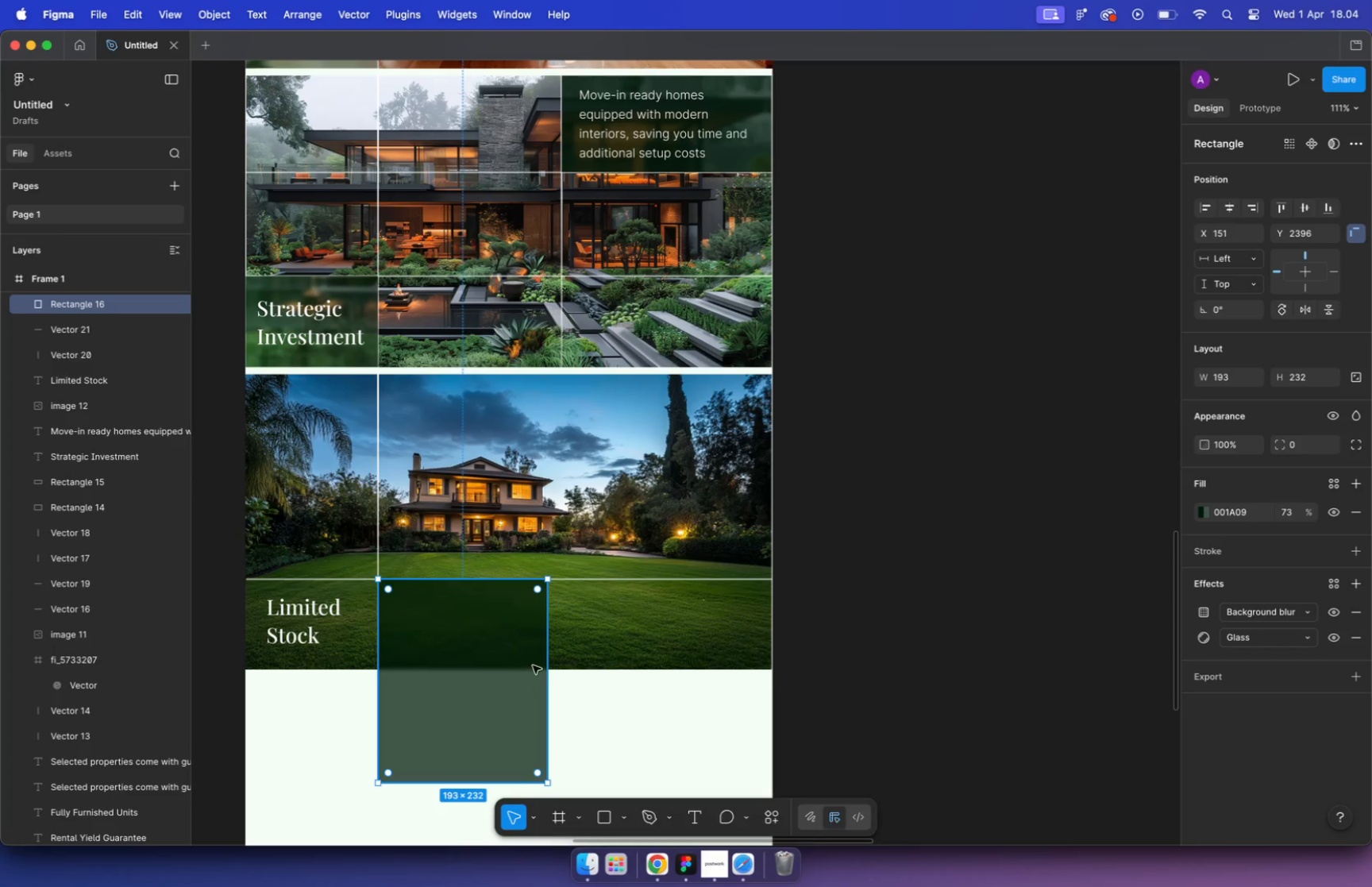 
scroll: coordinate [611, 704], scroll_direction: down, amount: 2.0
 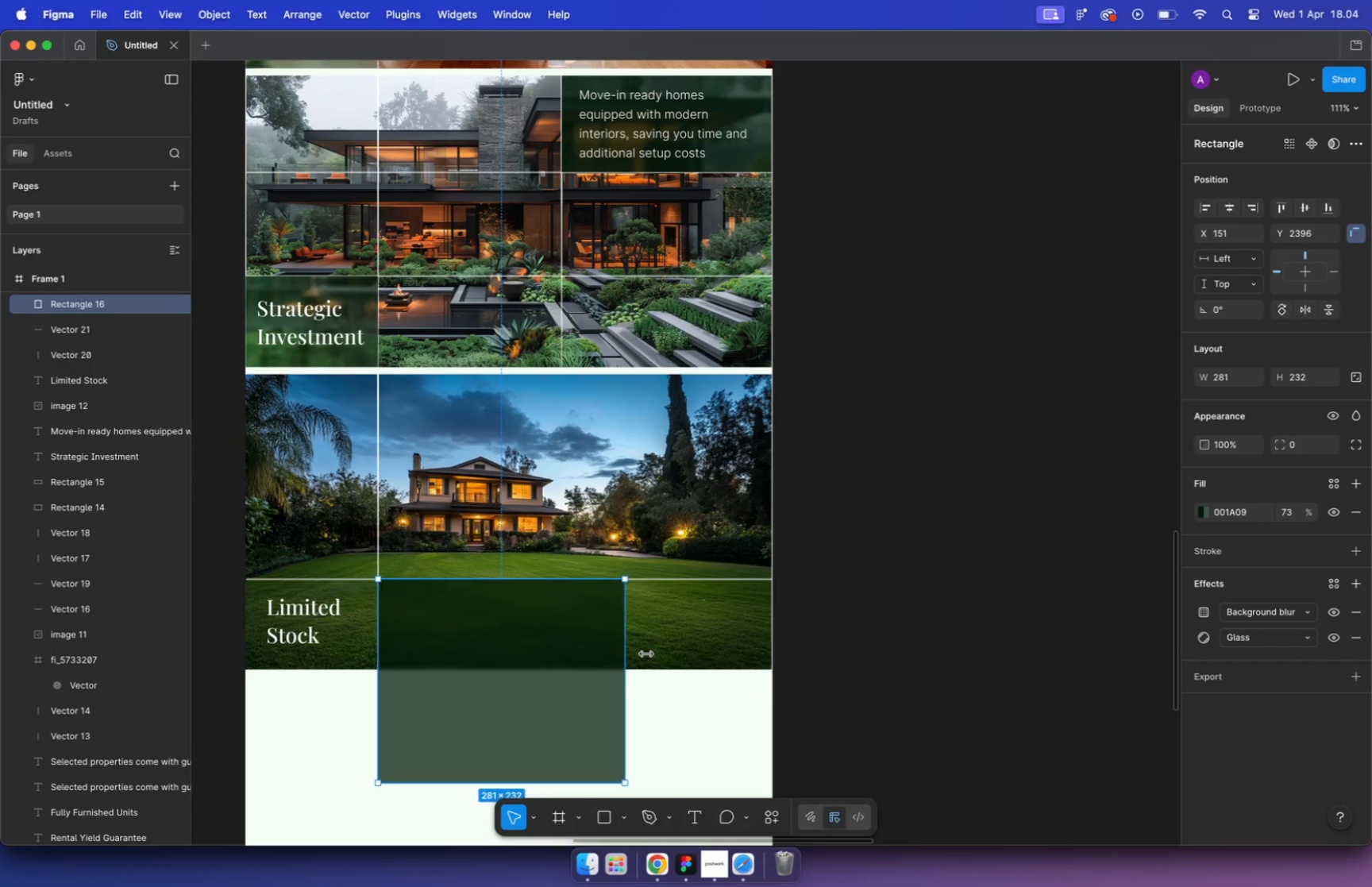 
left_click_drag(start_coordinate=[606, 723], to_coordinate=[588, 605])
 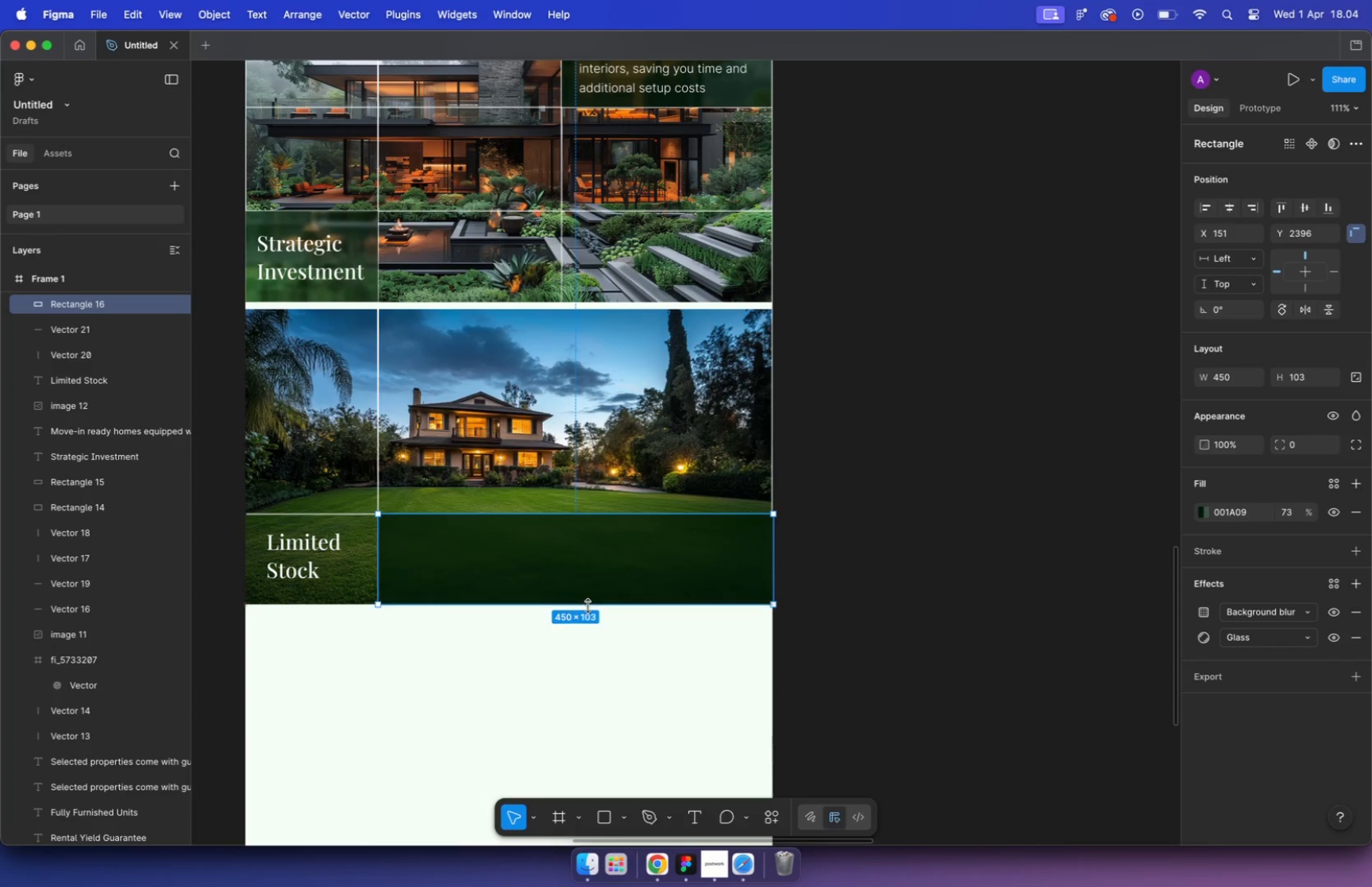 
left_click([581, 661])
 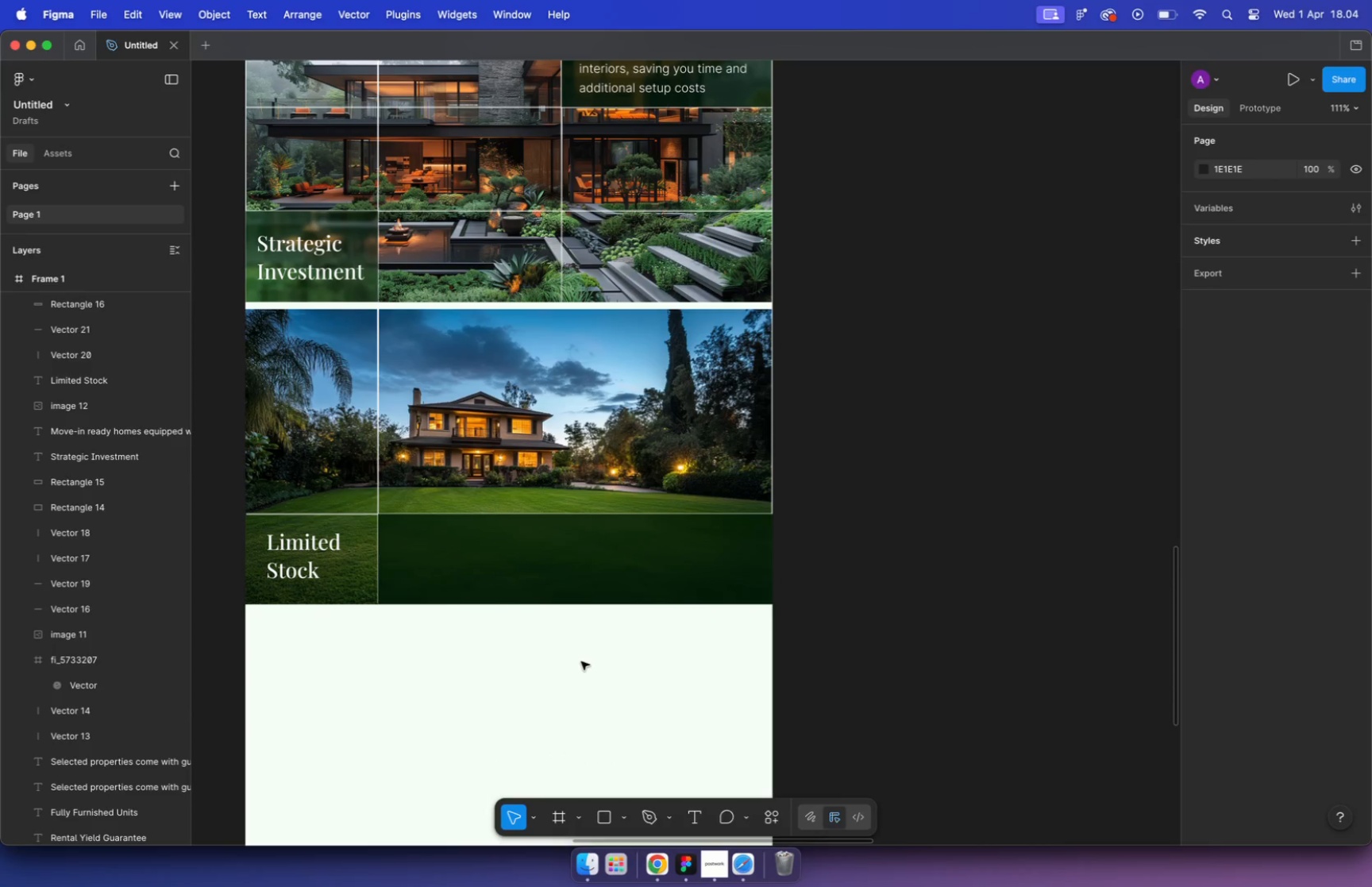 
left_click_drag(start_coordinate=[549, 570], to_coordinate=[549, 708])
 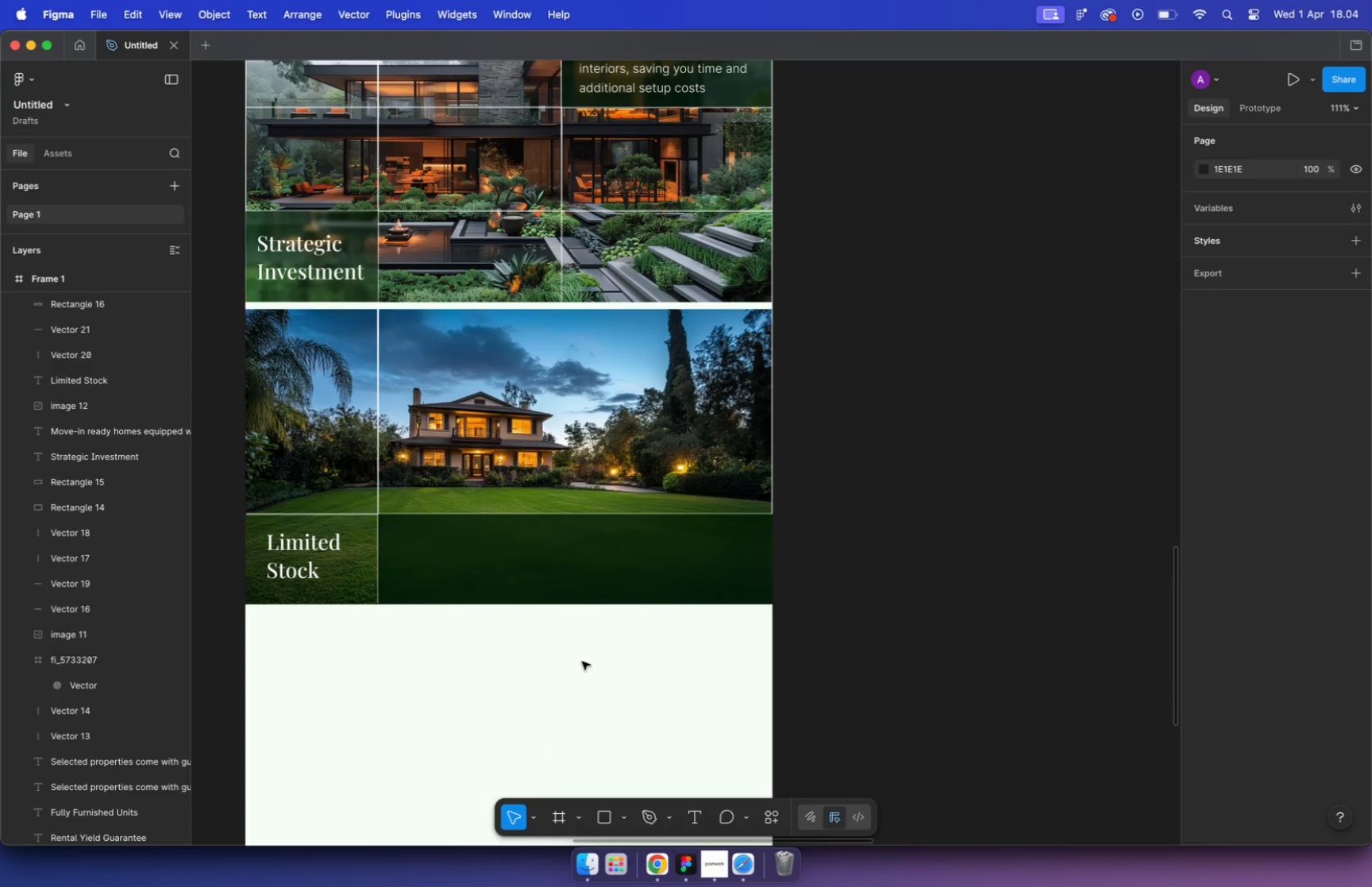 
left_click_drag(start_coordinate=[347, 296], to_coordinate=[555, 527])
 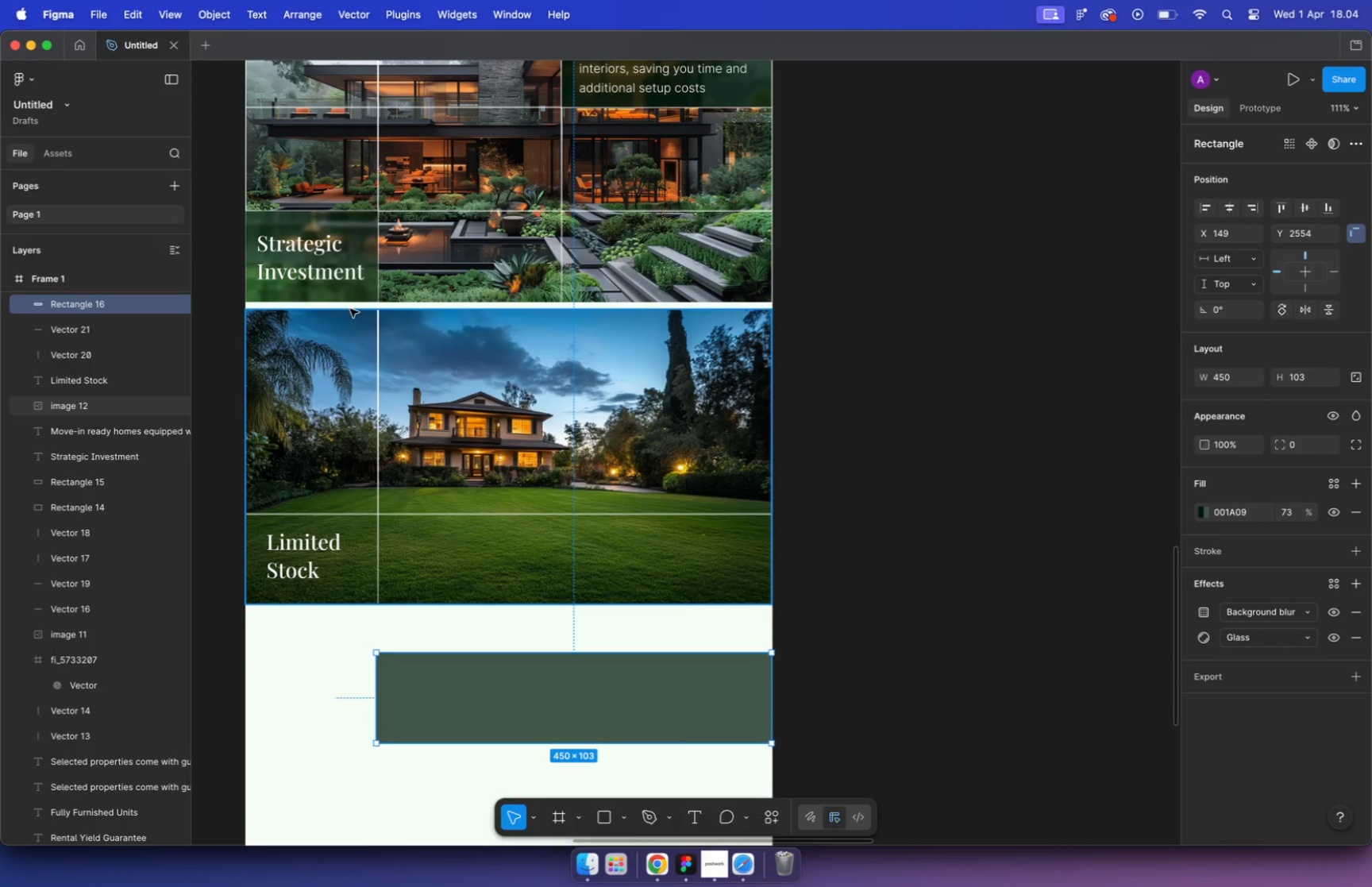 
hold_key(key=OptionLeft, duration=1.05)
 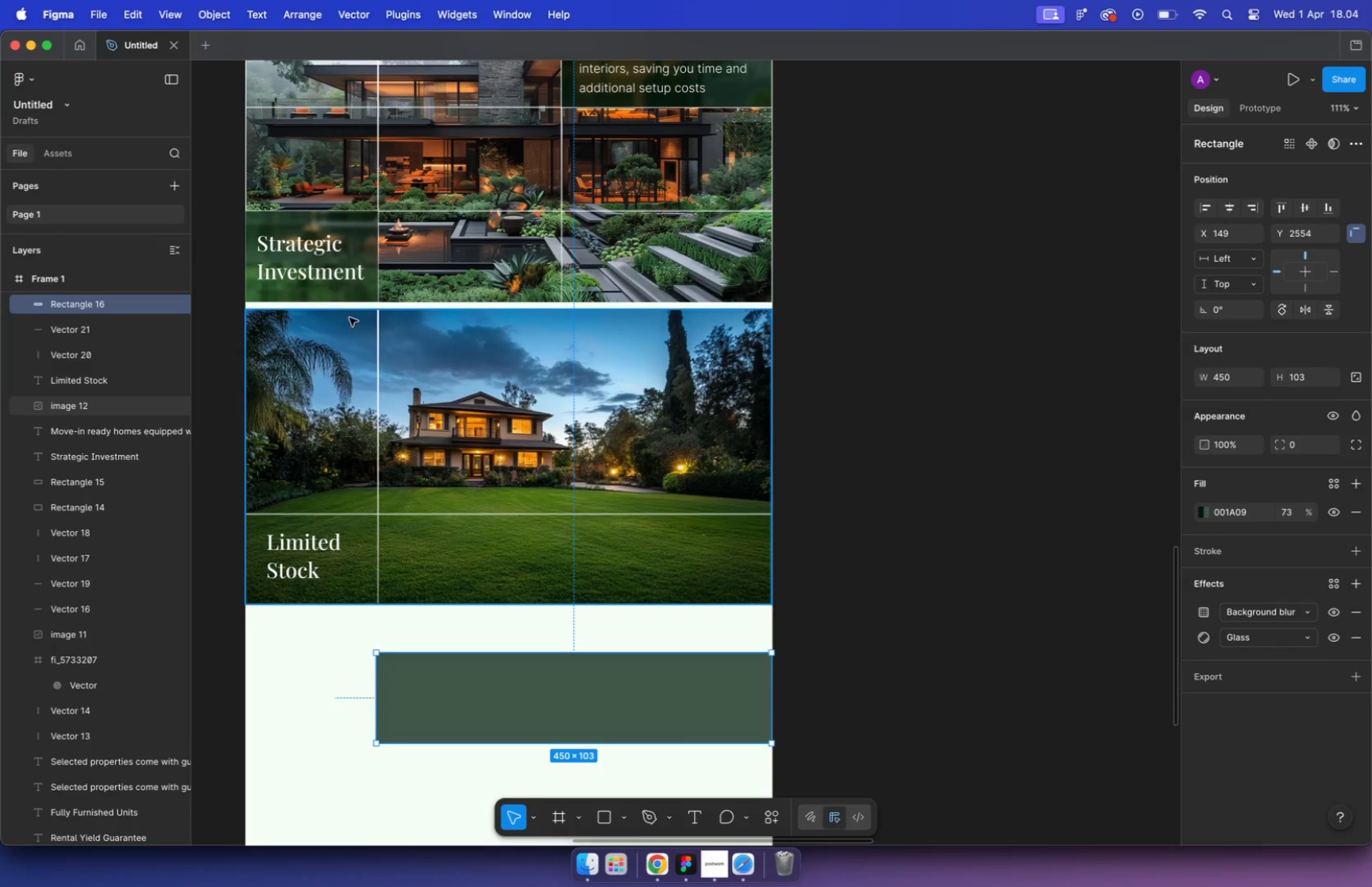 
key(Alt+Meta+OptionLeft)
 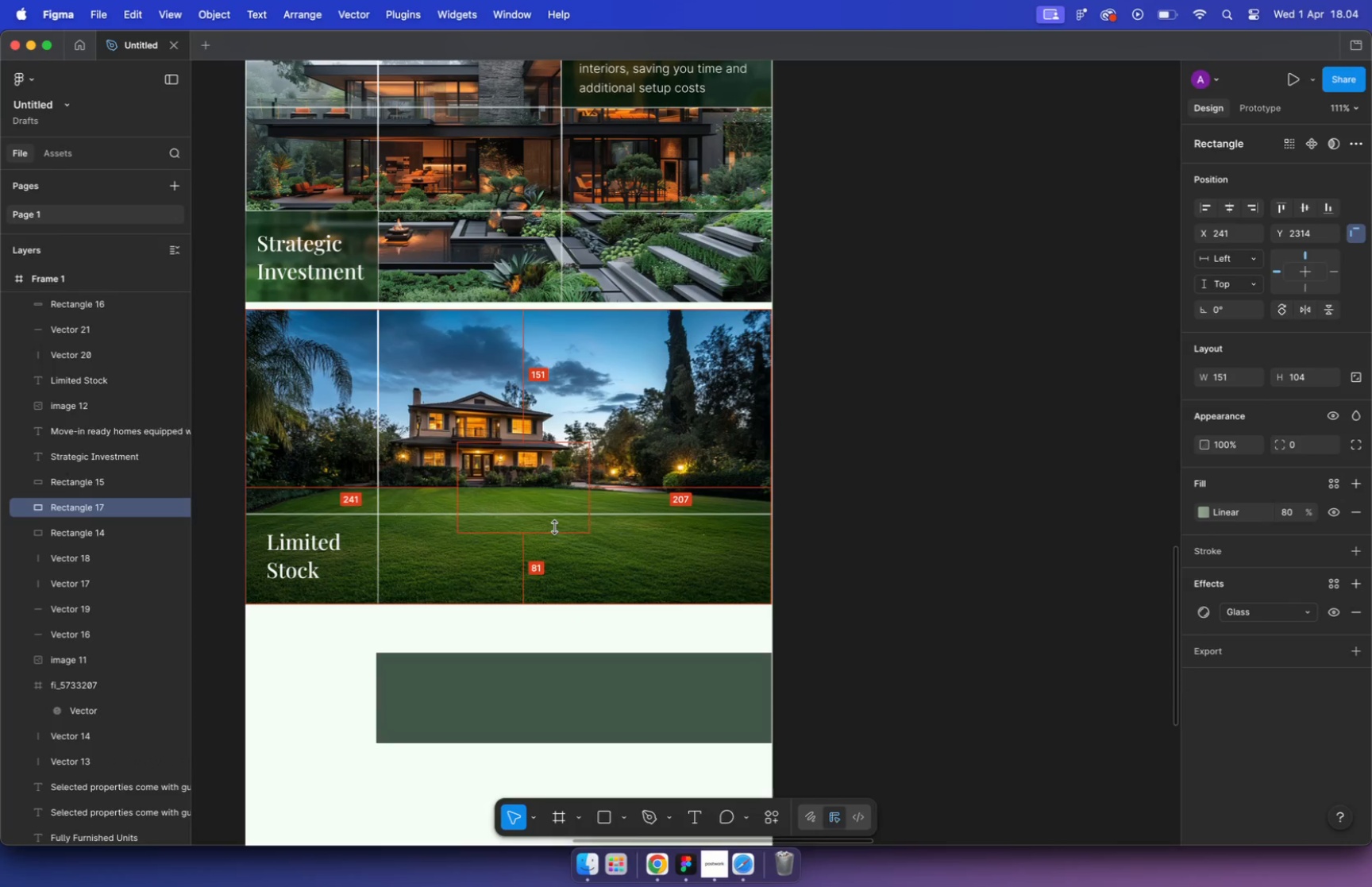 
key(Alt+Meta+BracketRight)
 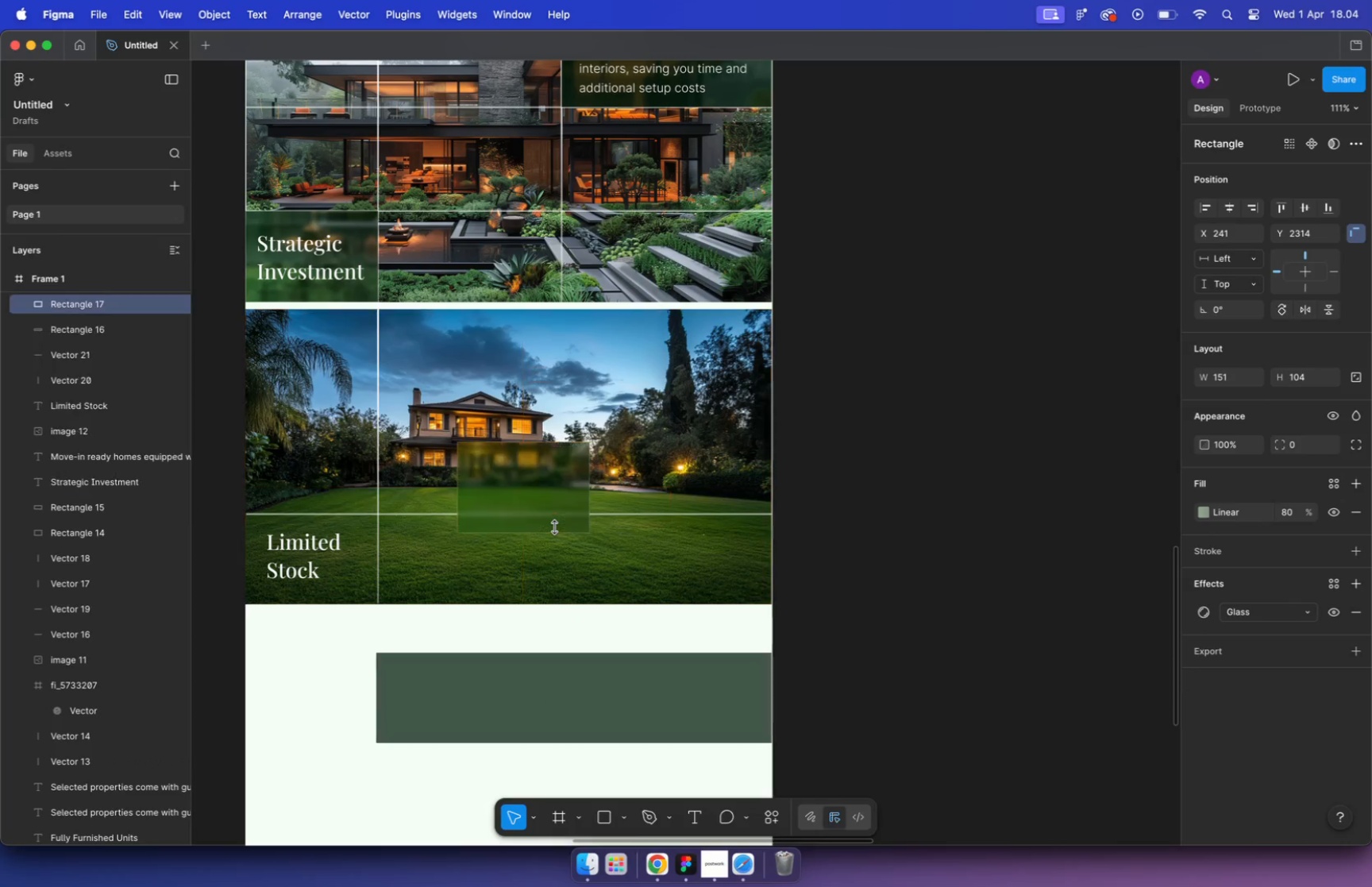 
left_click_drag(start_coordinate=[507, 485], to_coordinate=[460, 570])
 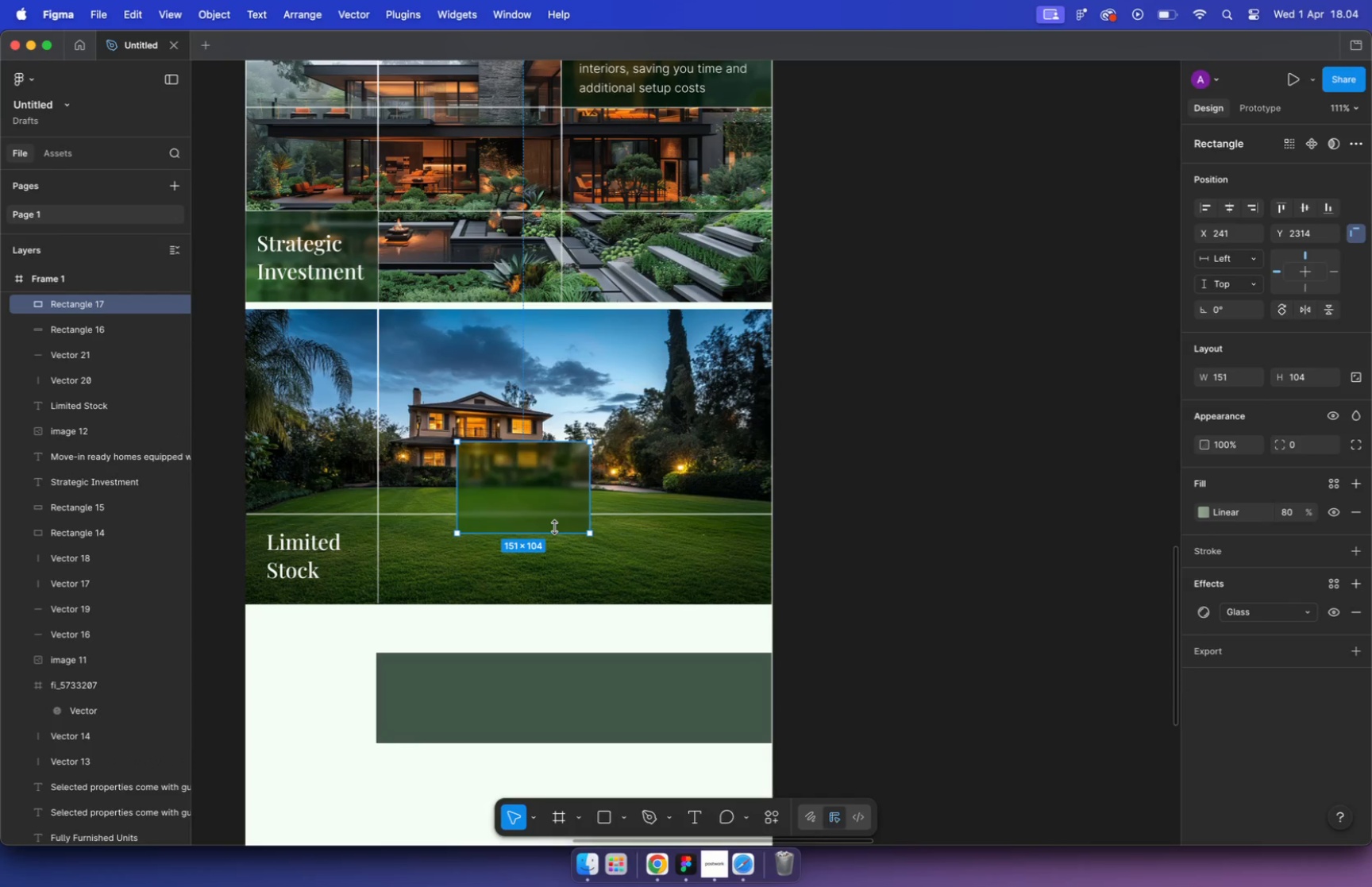 
hold_key(key=CommandLeft, duration=0.48)
scroll: coordinate [395, 559], scroll_direction: up, amount: 17.0
 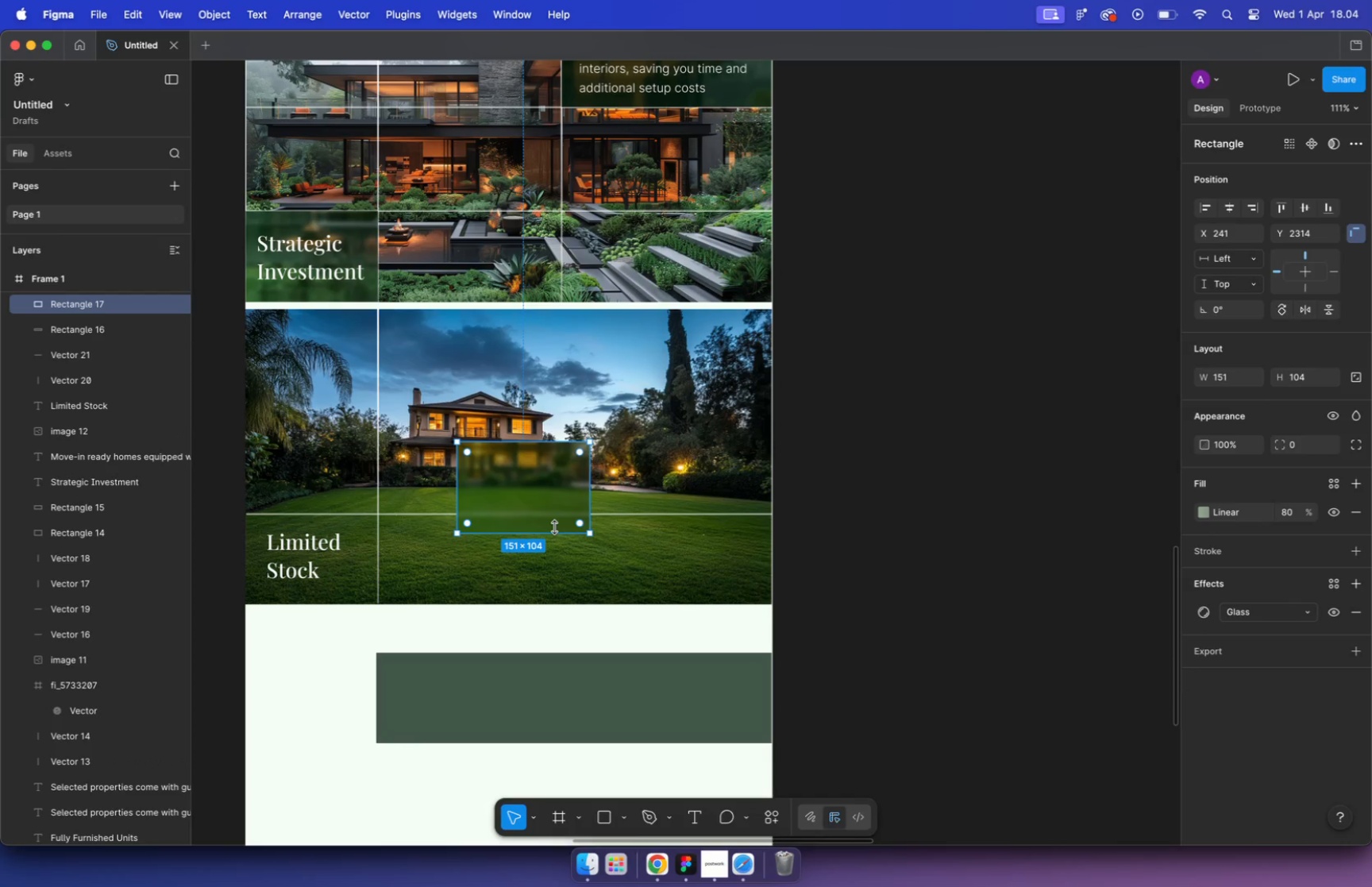 
left_click_drag(start_coordinate=[527, 564], to_coordinate=[446, 528])
 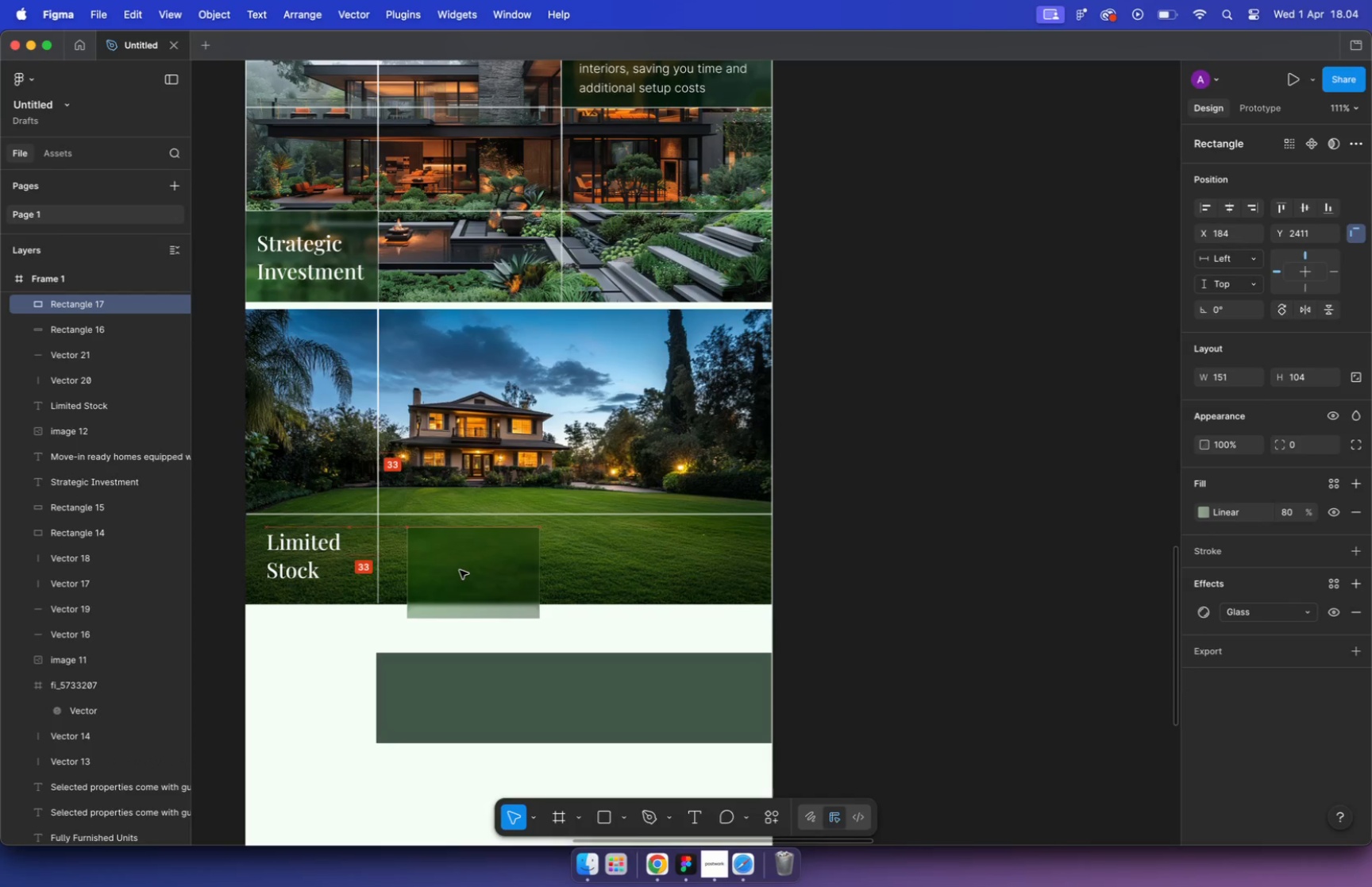 
hold_key(key=CommandLeft, duration=0.45)
scroll: coordinate [442, 530], scroll_direction: down, amount: 11.0
 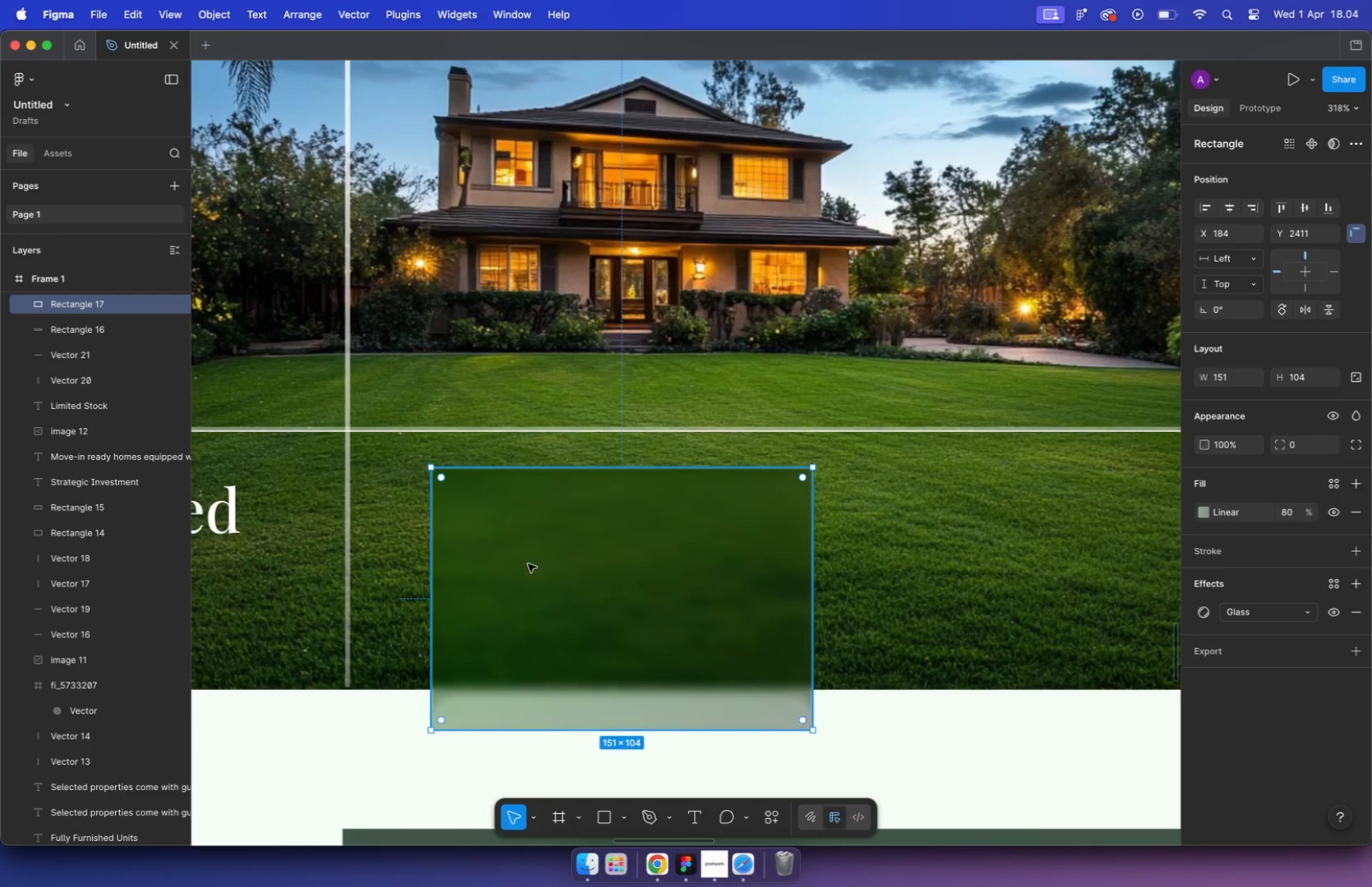 
left_click_drag(start_coordinate=[579, 539], to_coordinate=[935, 551])
 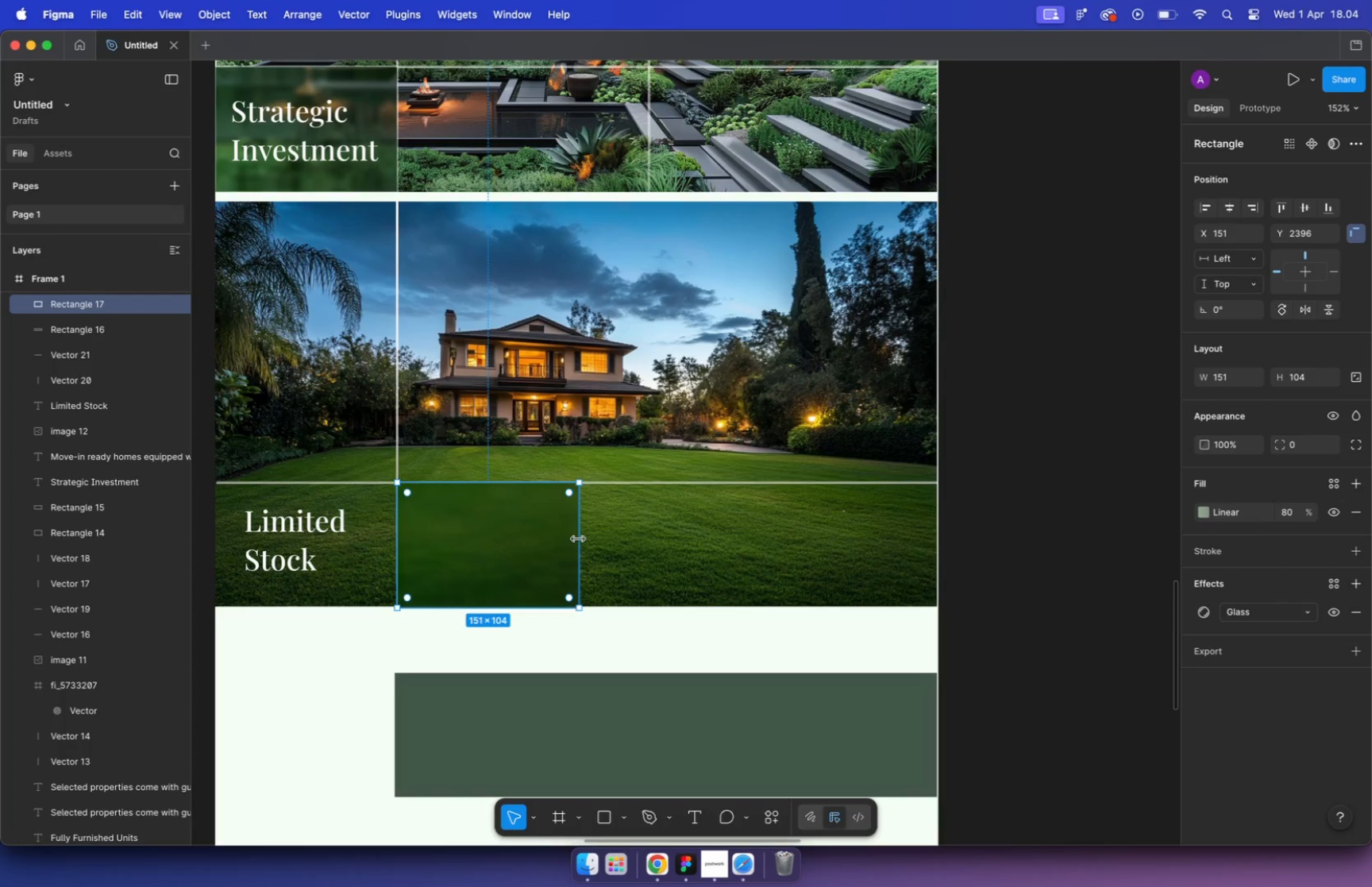 
left_click([975, 526])
 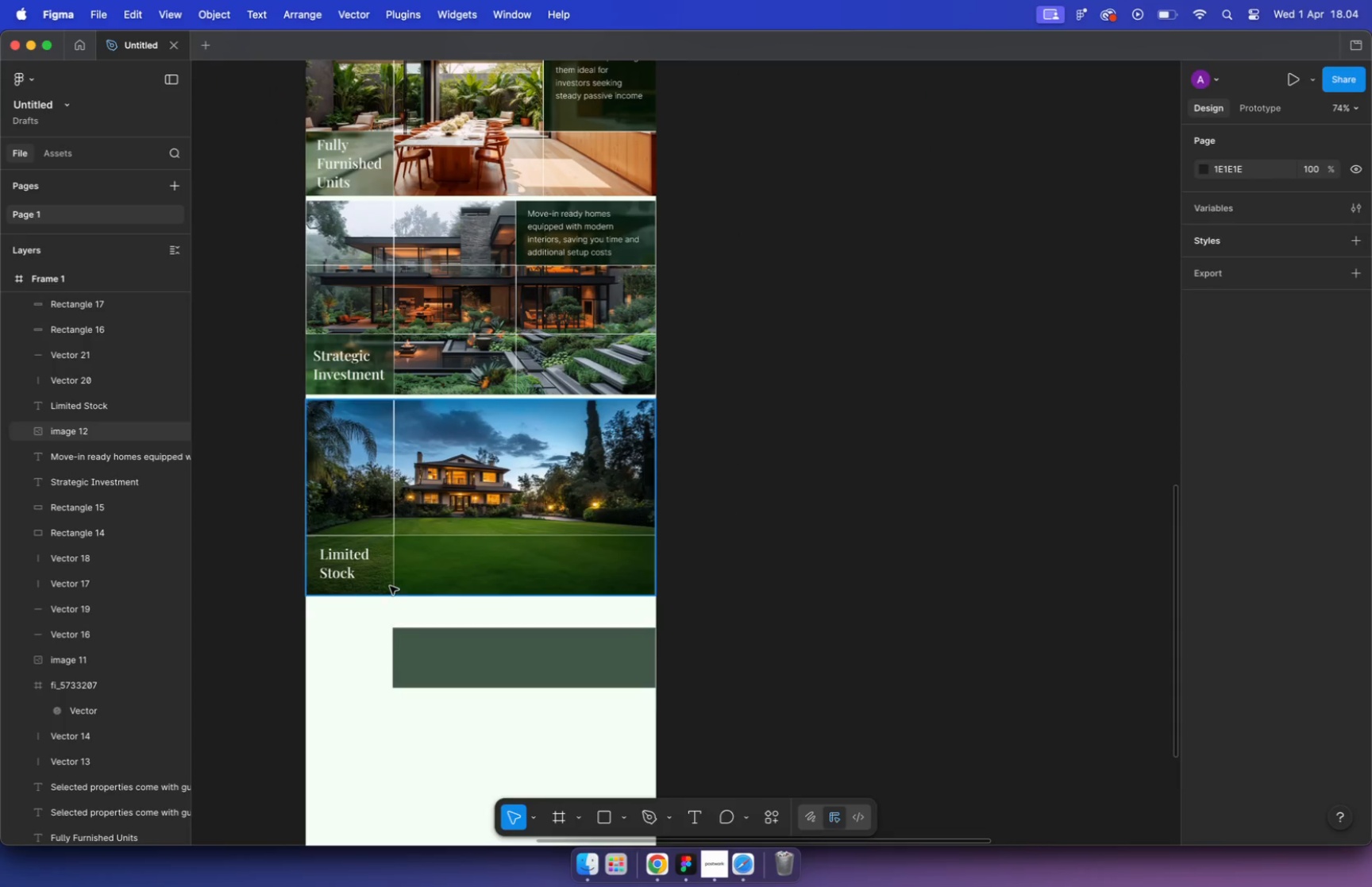 
hold_key(key=CommandLeft, duration=1.28)
scroll: coordinate [390, 586], scroll_direction: down, amount: 10.0
 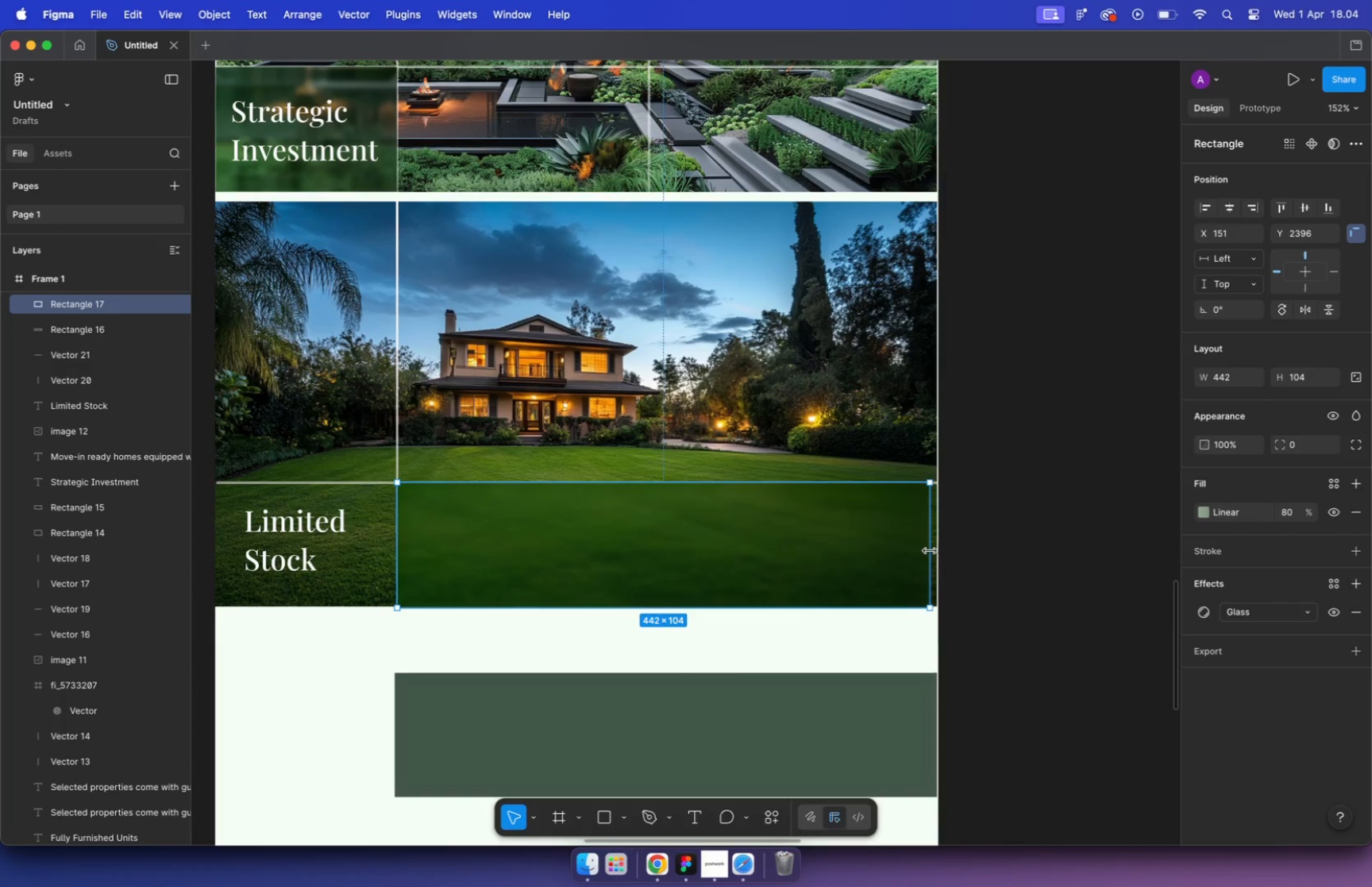 
left_click([790, 519])
 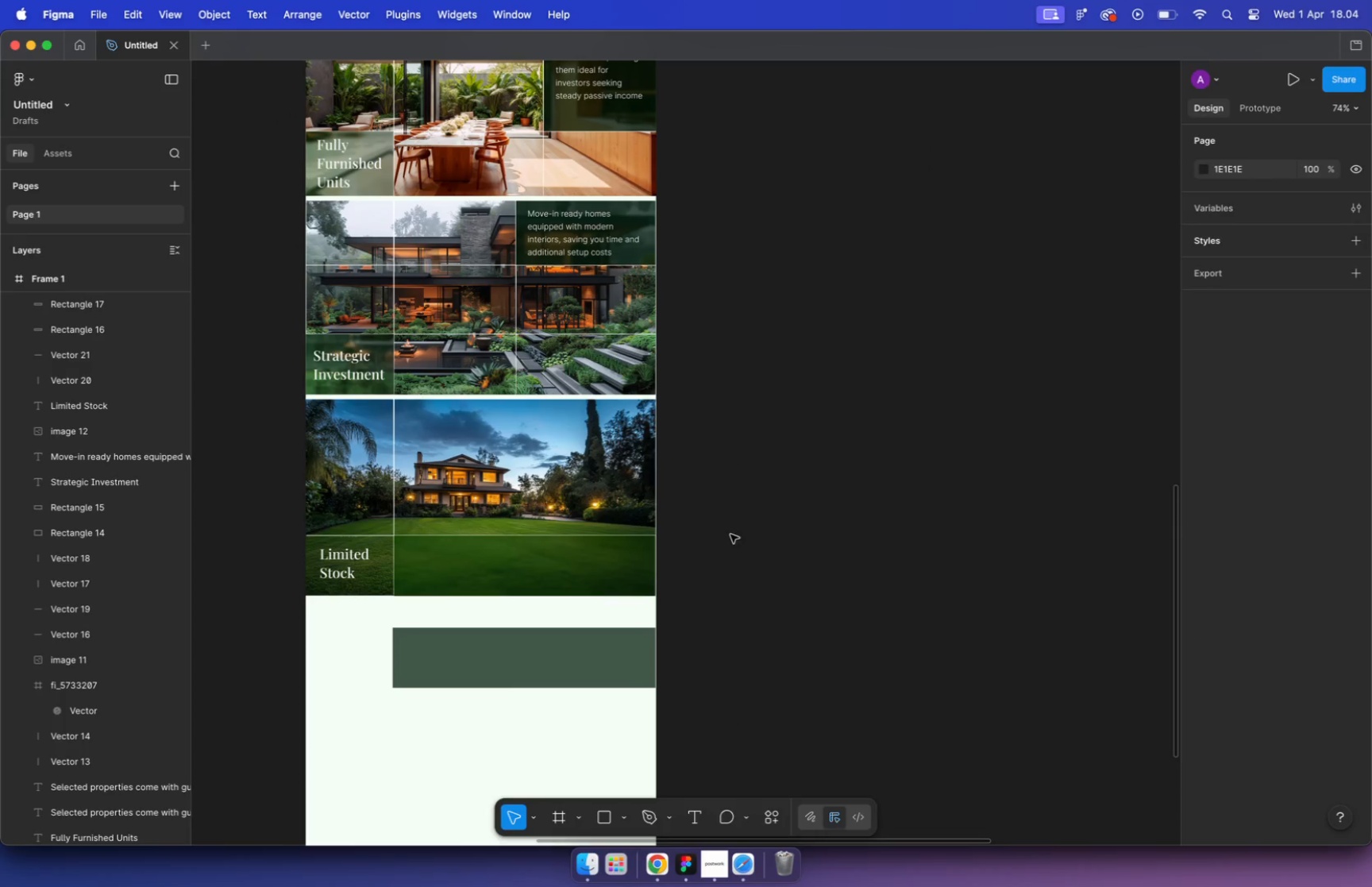 
hold_key(key=CommandLeft, duration=0.44)
 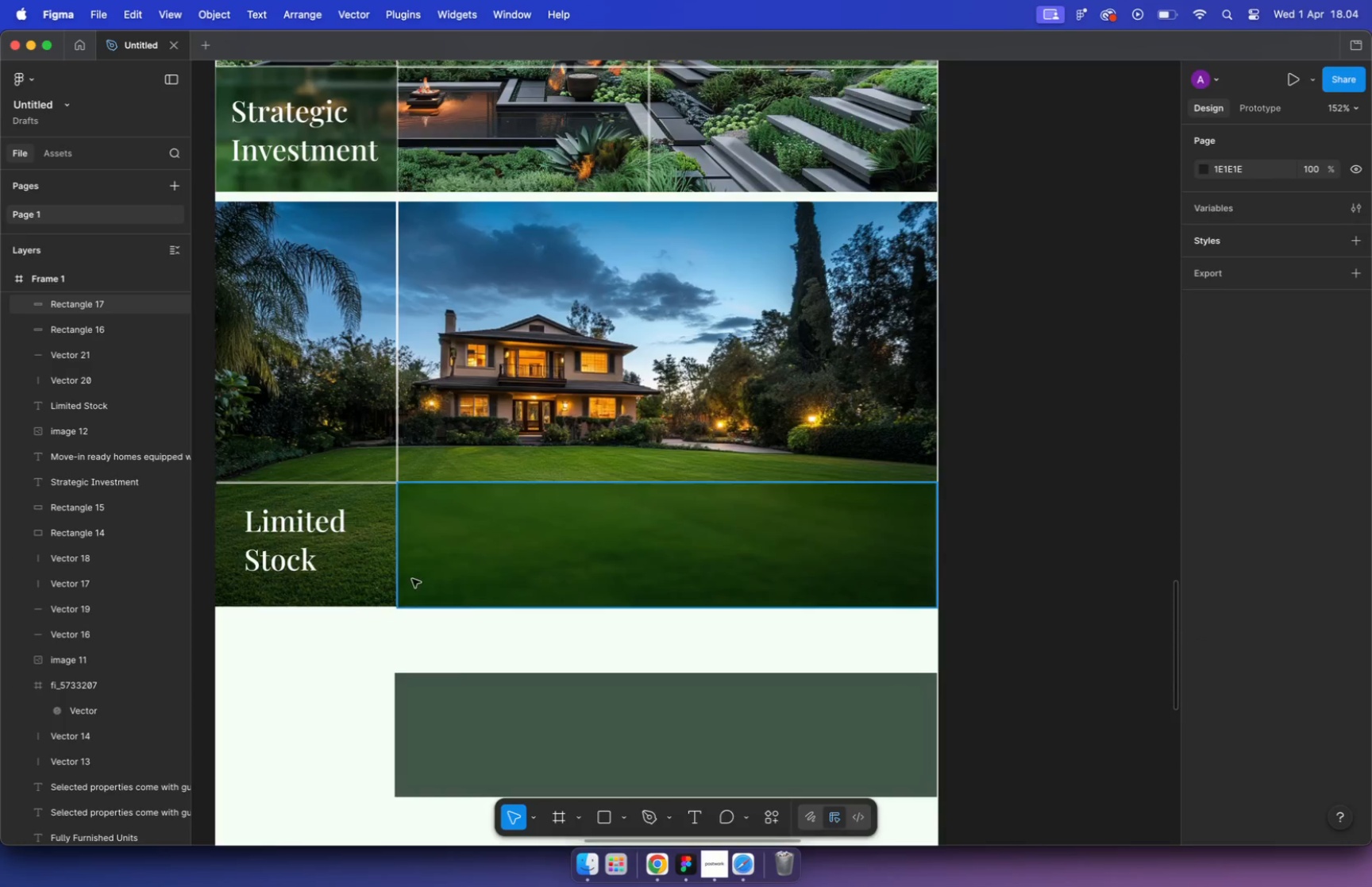 
left_click([563, 246])
 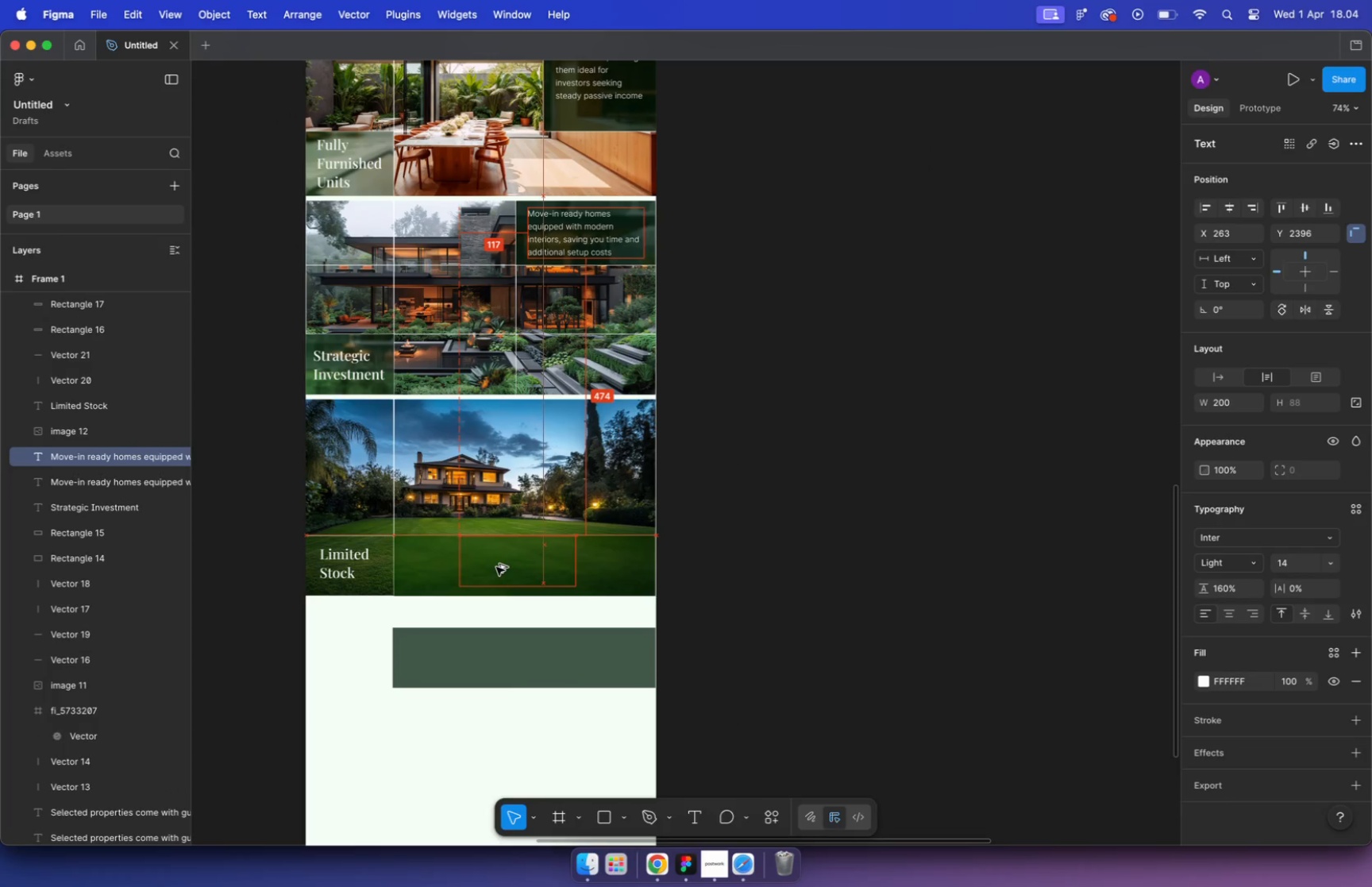 
left_click_drag(start_coordinate=[563, 239], to_coordinate=[496, 567])
 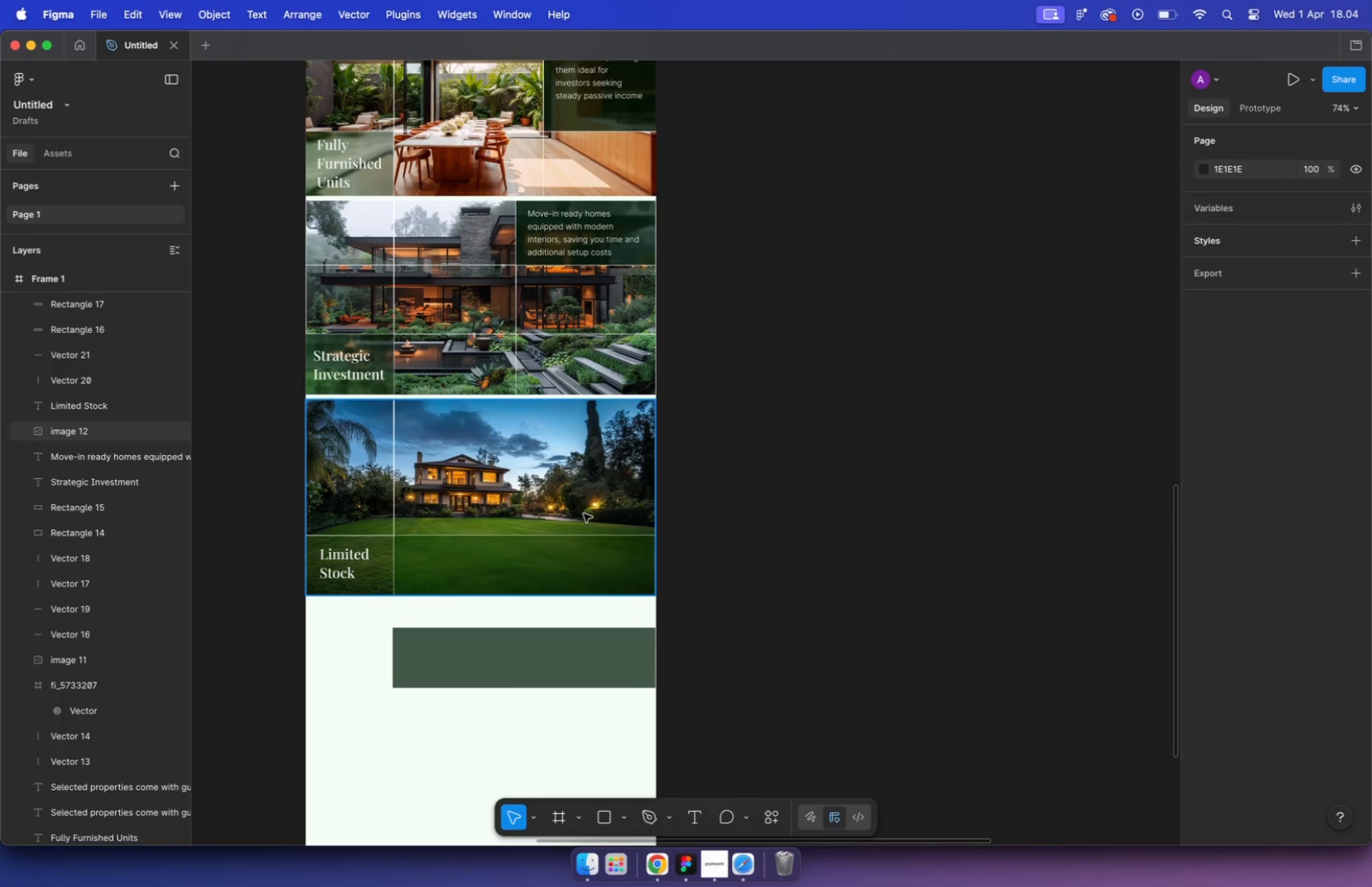 
hold_key(key=OptionLeft, duration=0.71)
 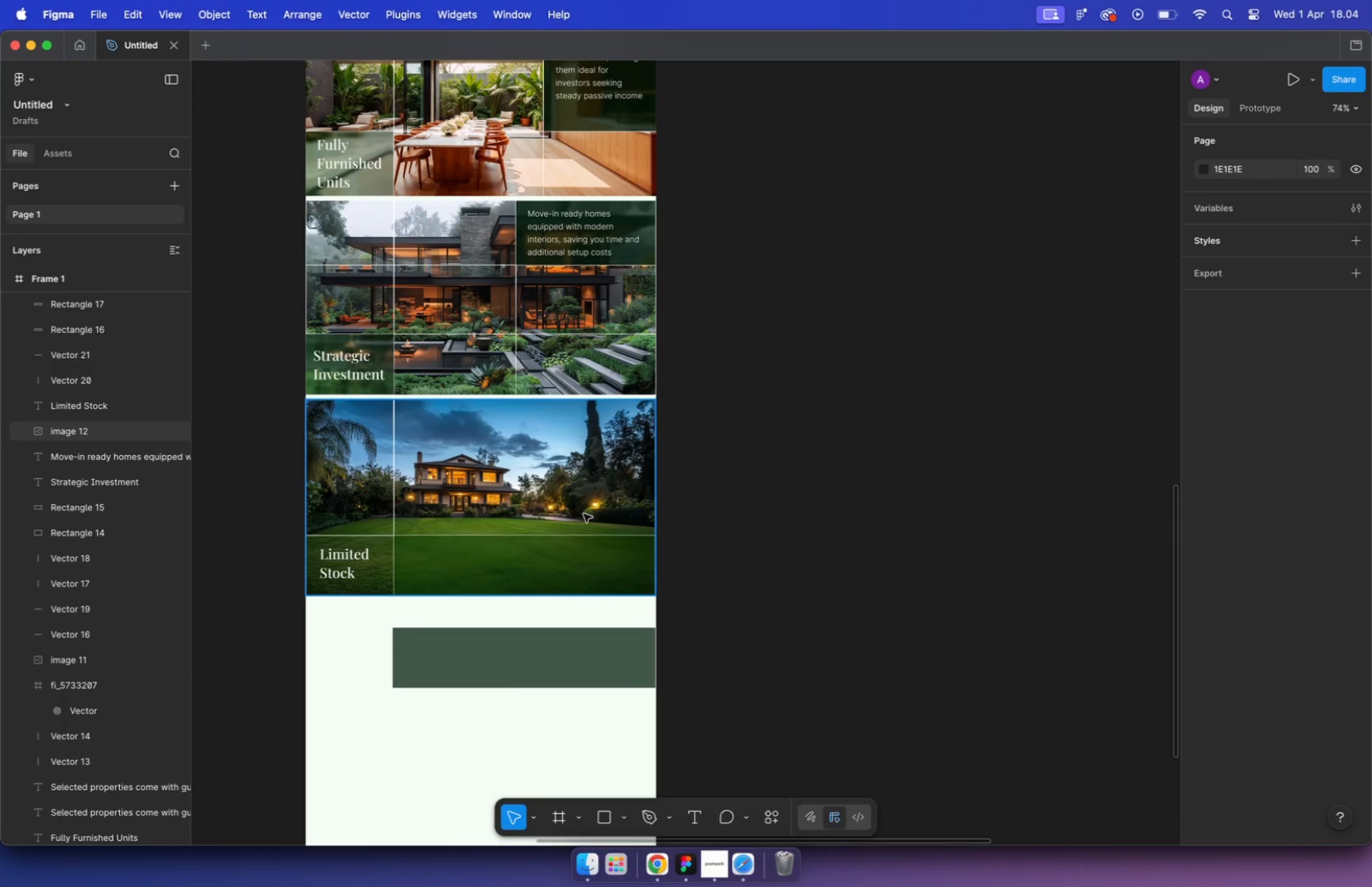 
key(Alt+Meta+OptionLeft)
 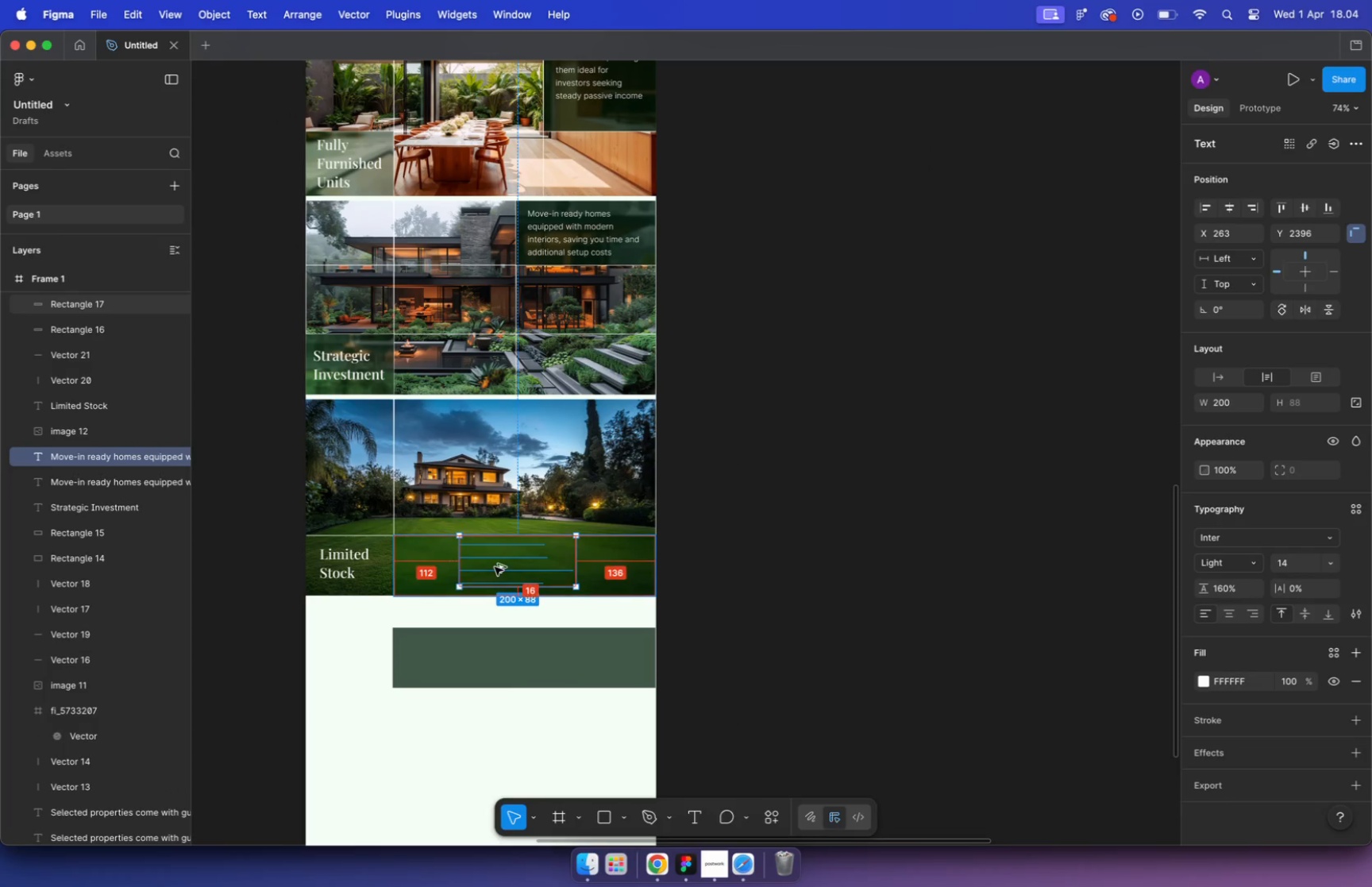 
key(Alt+Meta+BracketRight)
 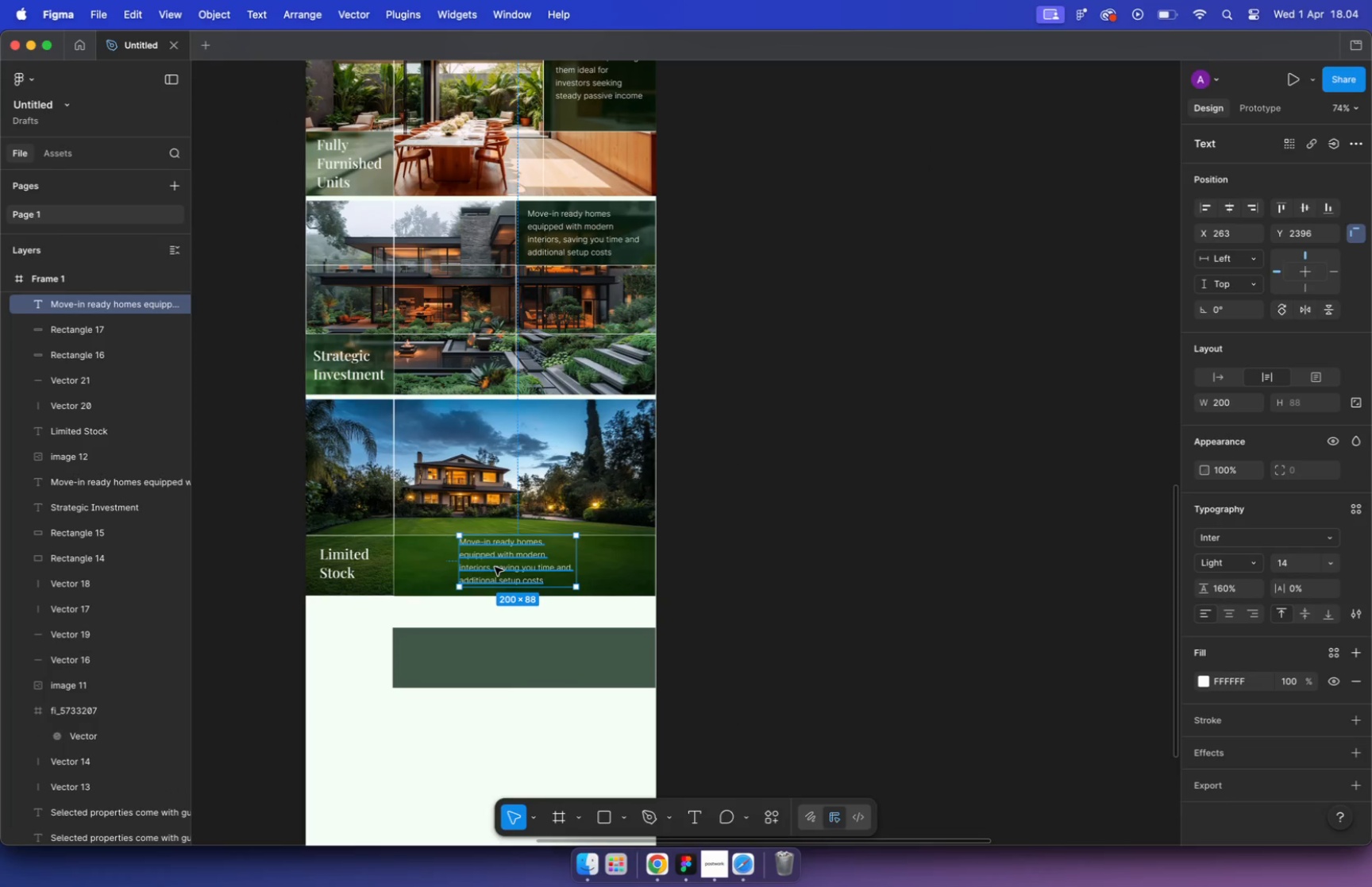 
hold_key(key=CommandLeft, duration=0.53)
scroll: coordinate [475, 584], scroll_direction: up, amount: 11.0
 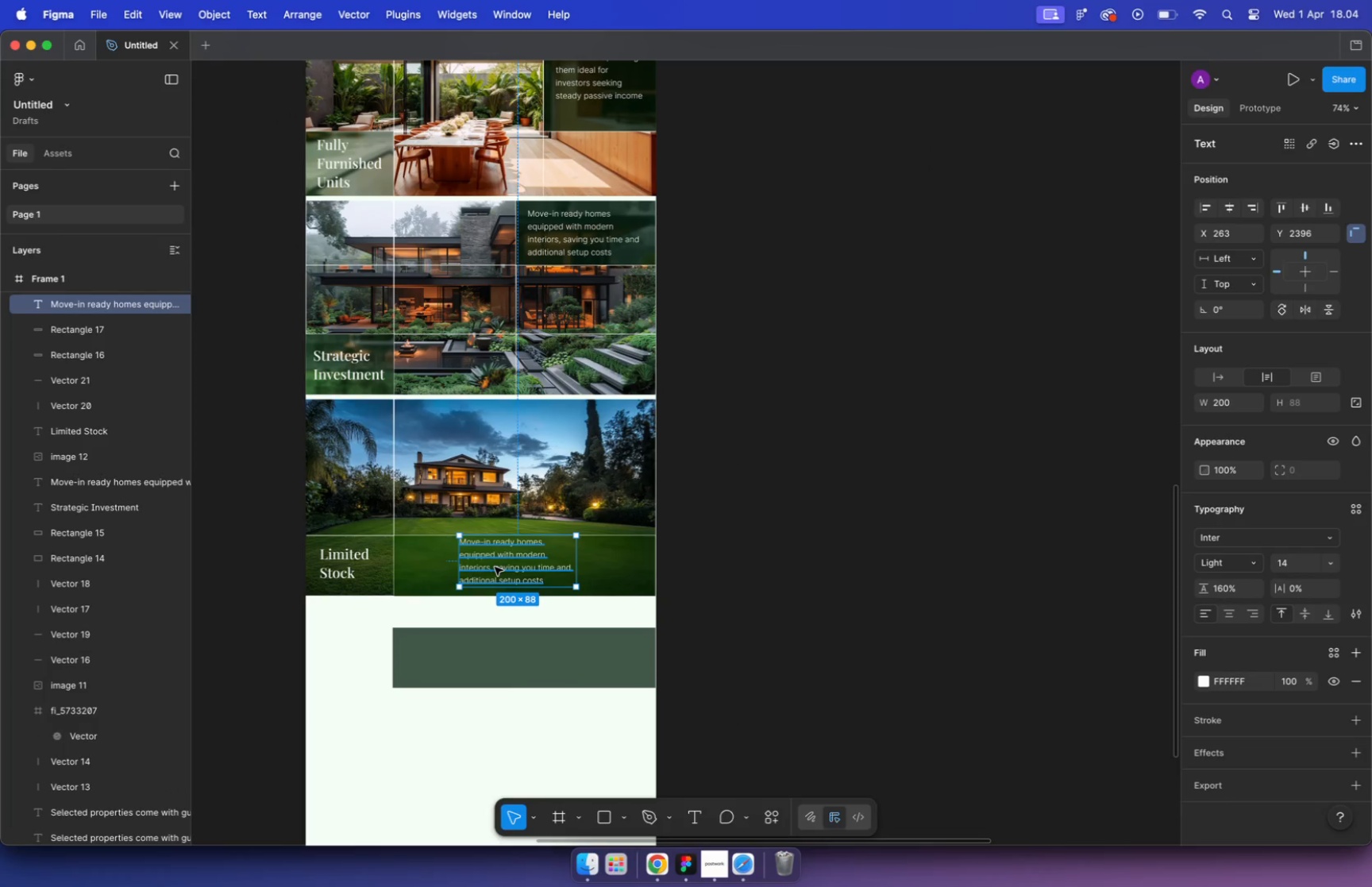 
left_click_drag(start_coordinate=[542, 542], to_coordinate=[448, 553])
 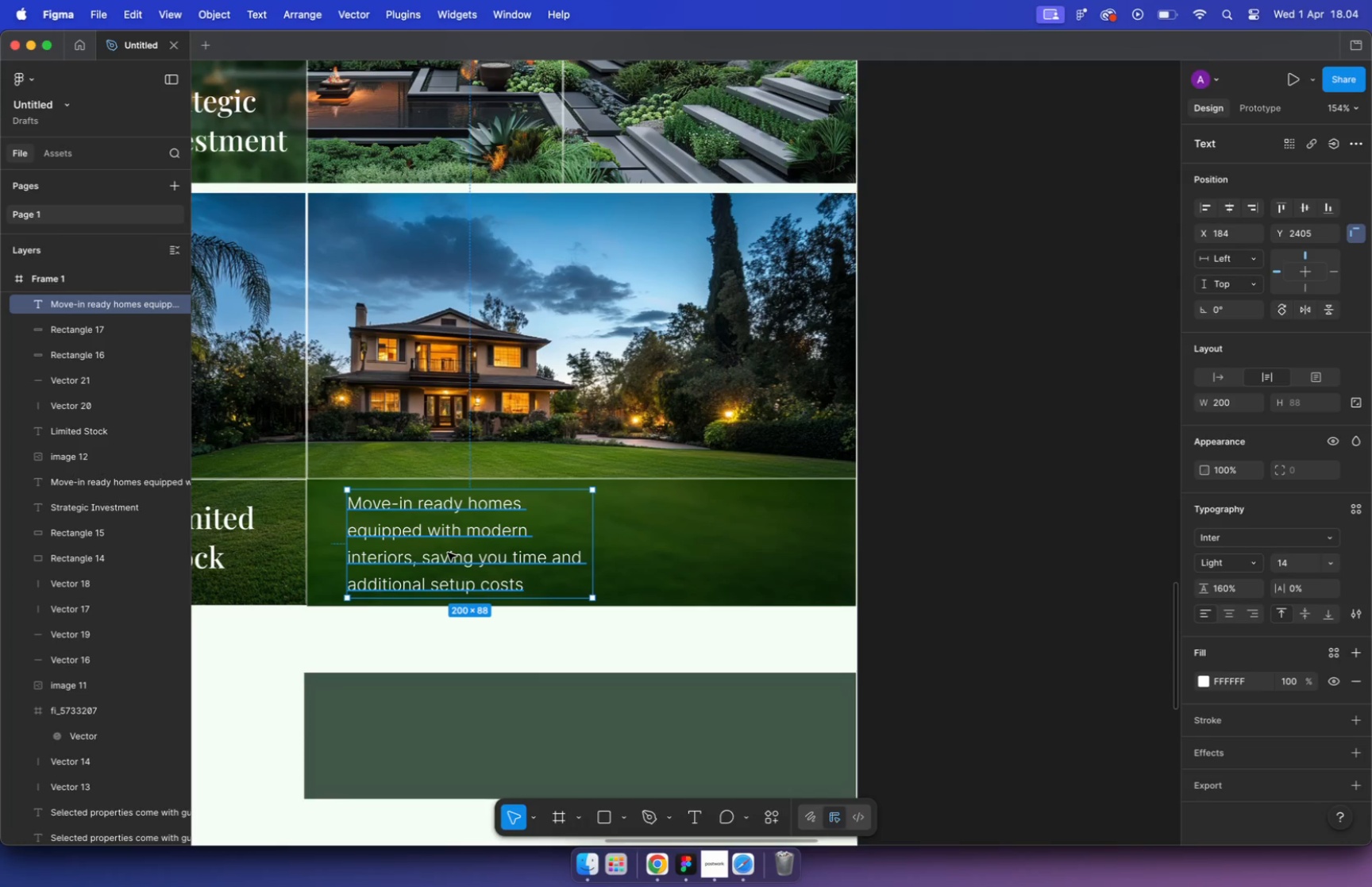 
wait(6.56)
 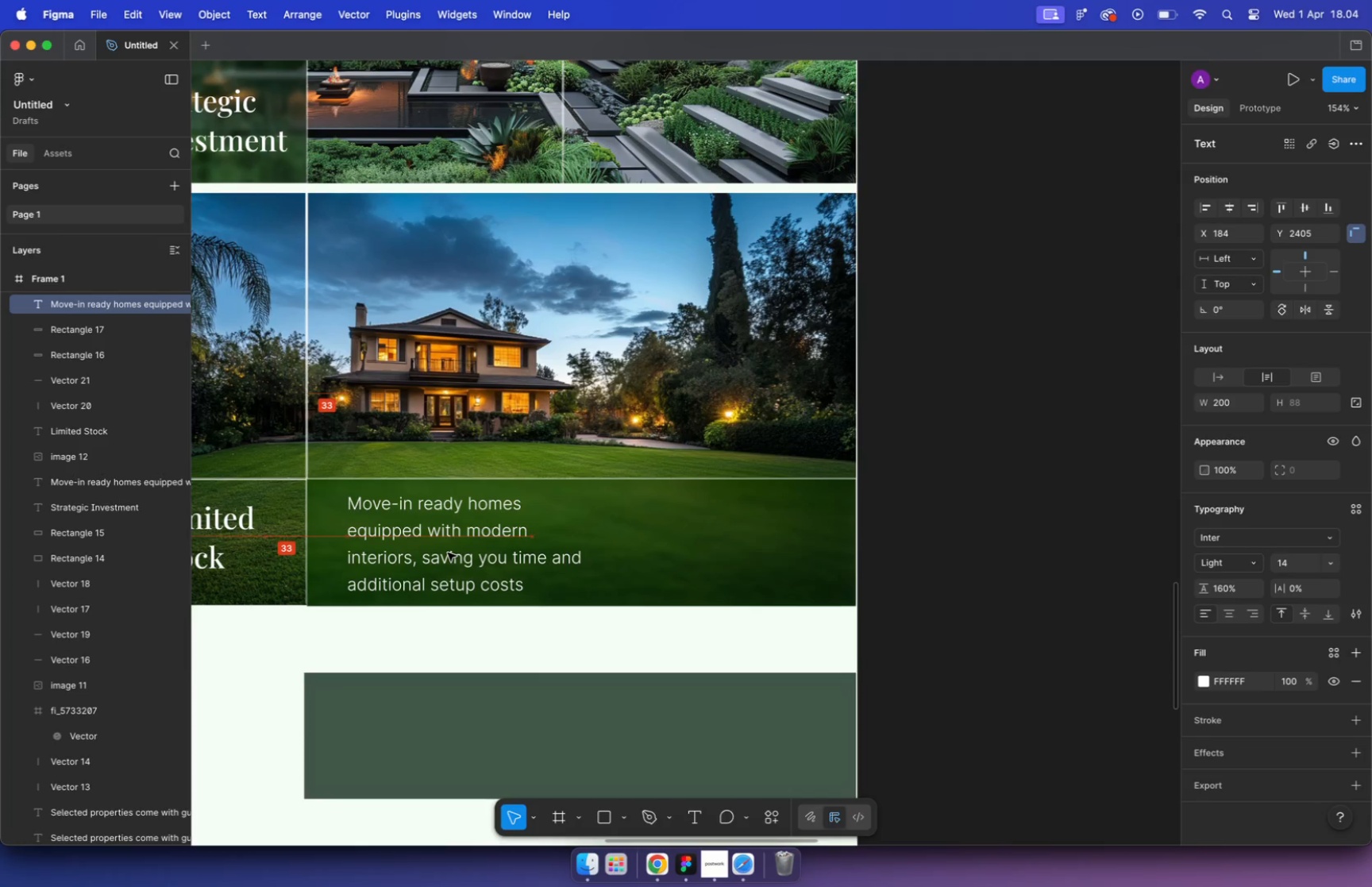 
left_click_drag(start_coordinate=[592, 546], to_coordinate=[766, 549])
 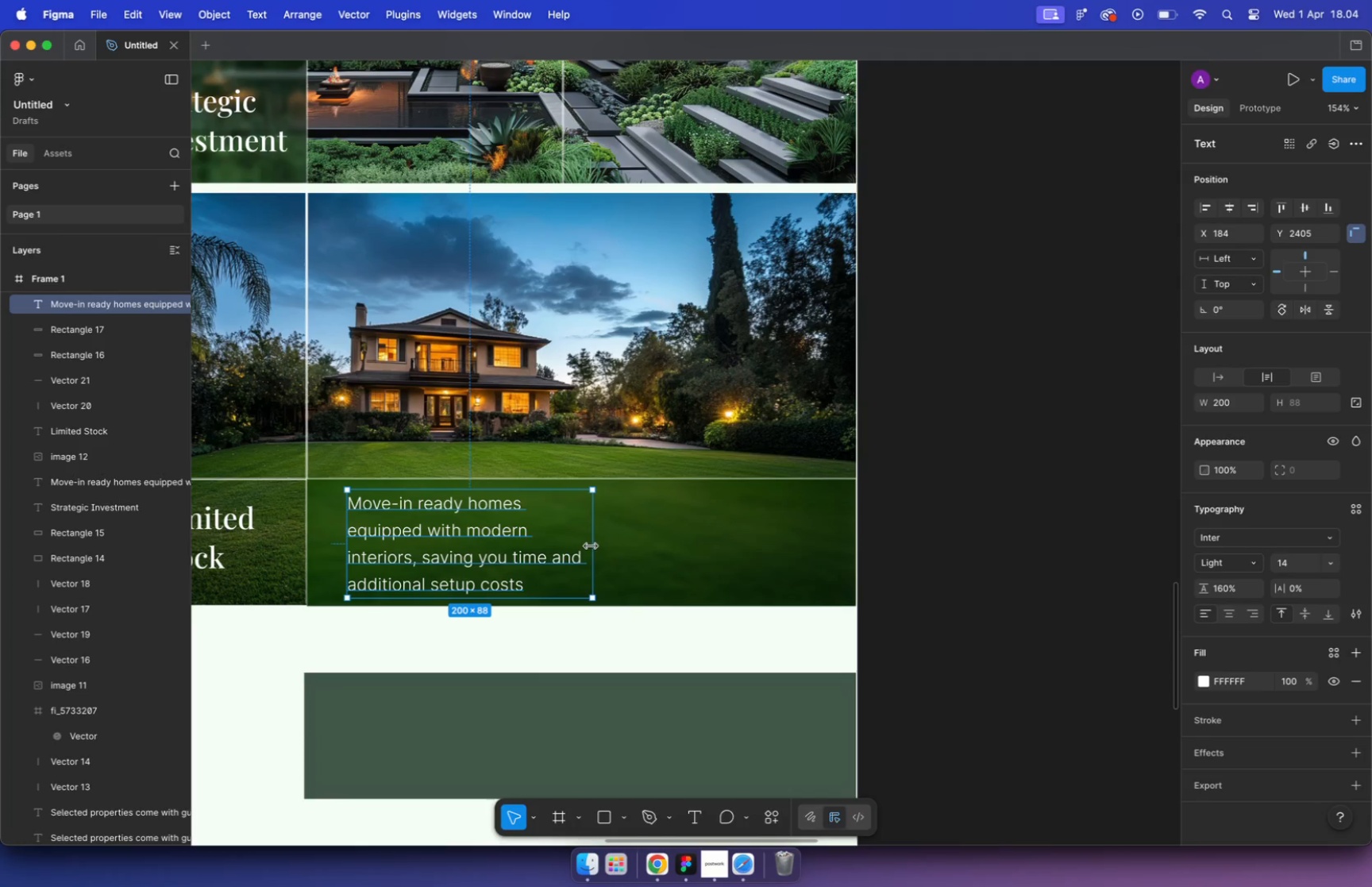 
left_click_drag(start_coordinate=[711, 525], to_coordinate=[711, 545])
 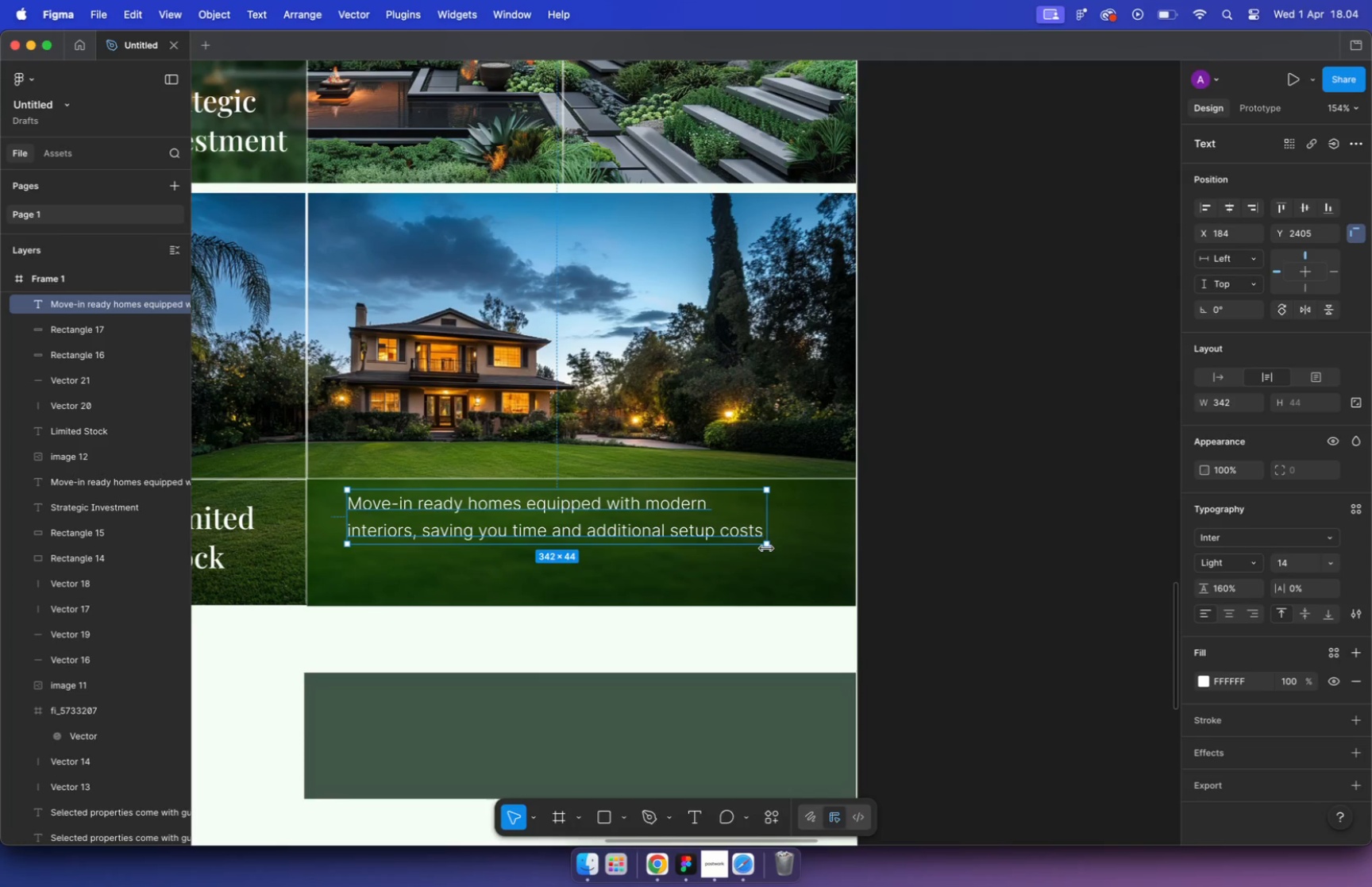 
hold_key(key=ShiftLeft, duration=1.19)
 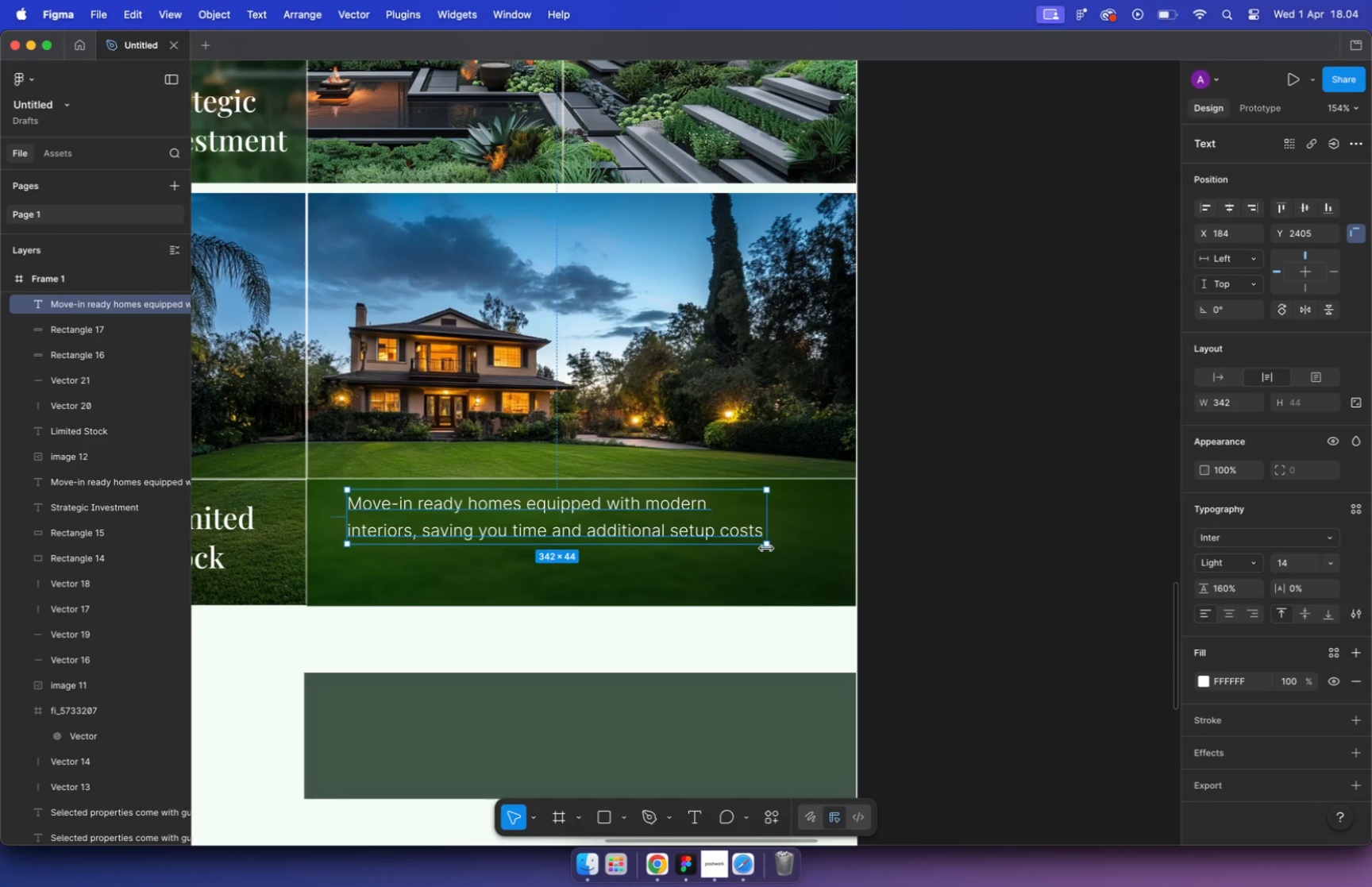 
hold_key(key=CommandLeft, duration=1.53)
scroll: coordinate [705, 416], scroll_direction: down, amount: 8.0
 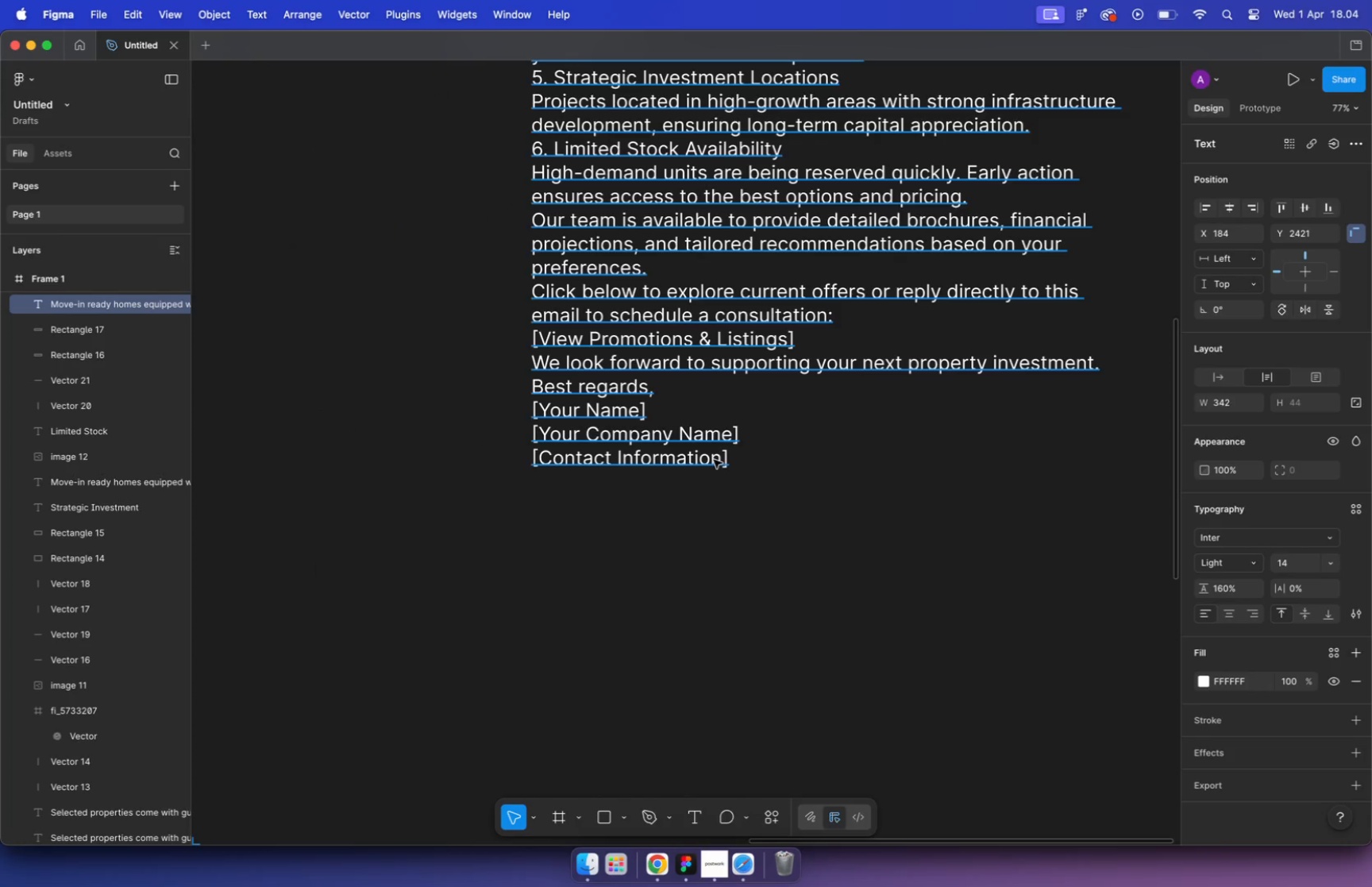 
wait(5.63)
 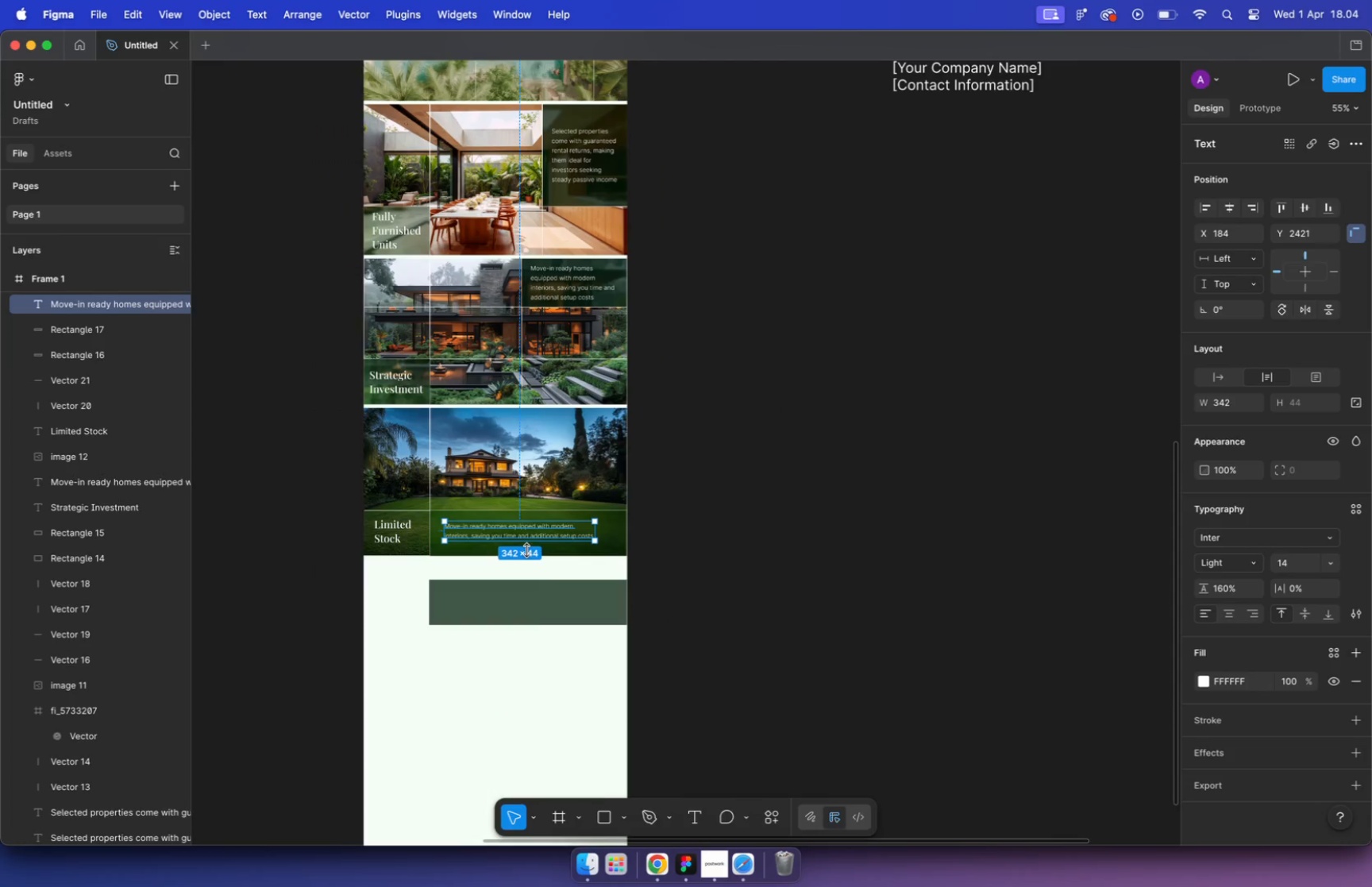 
left_click_drag(start_coordinate=[534, 169], to_coordinate=[923, 235])
 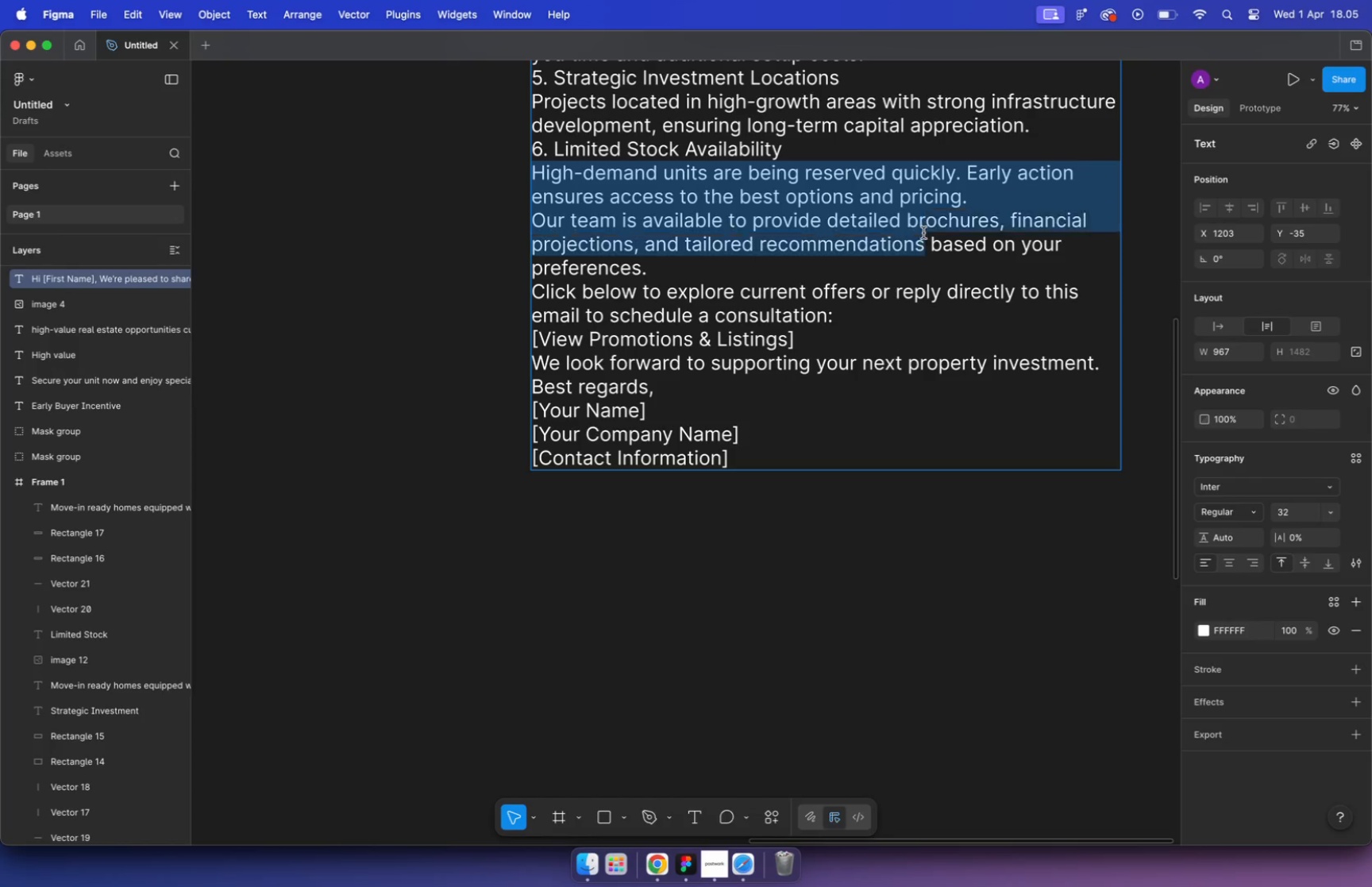 
key(Meta+CommandLeft)
 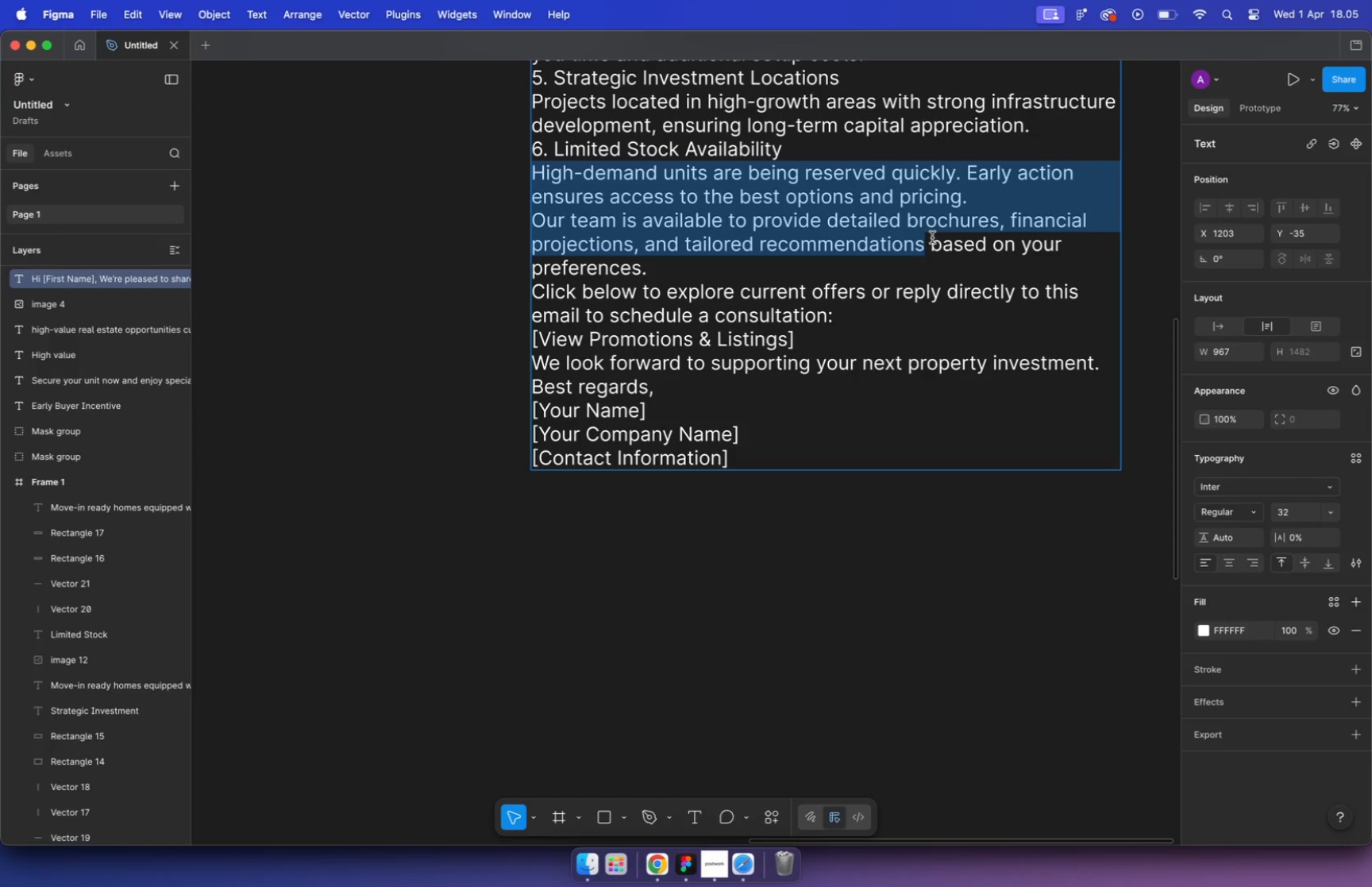 
key(Meta+C)
 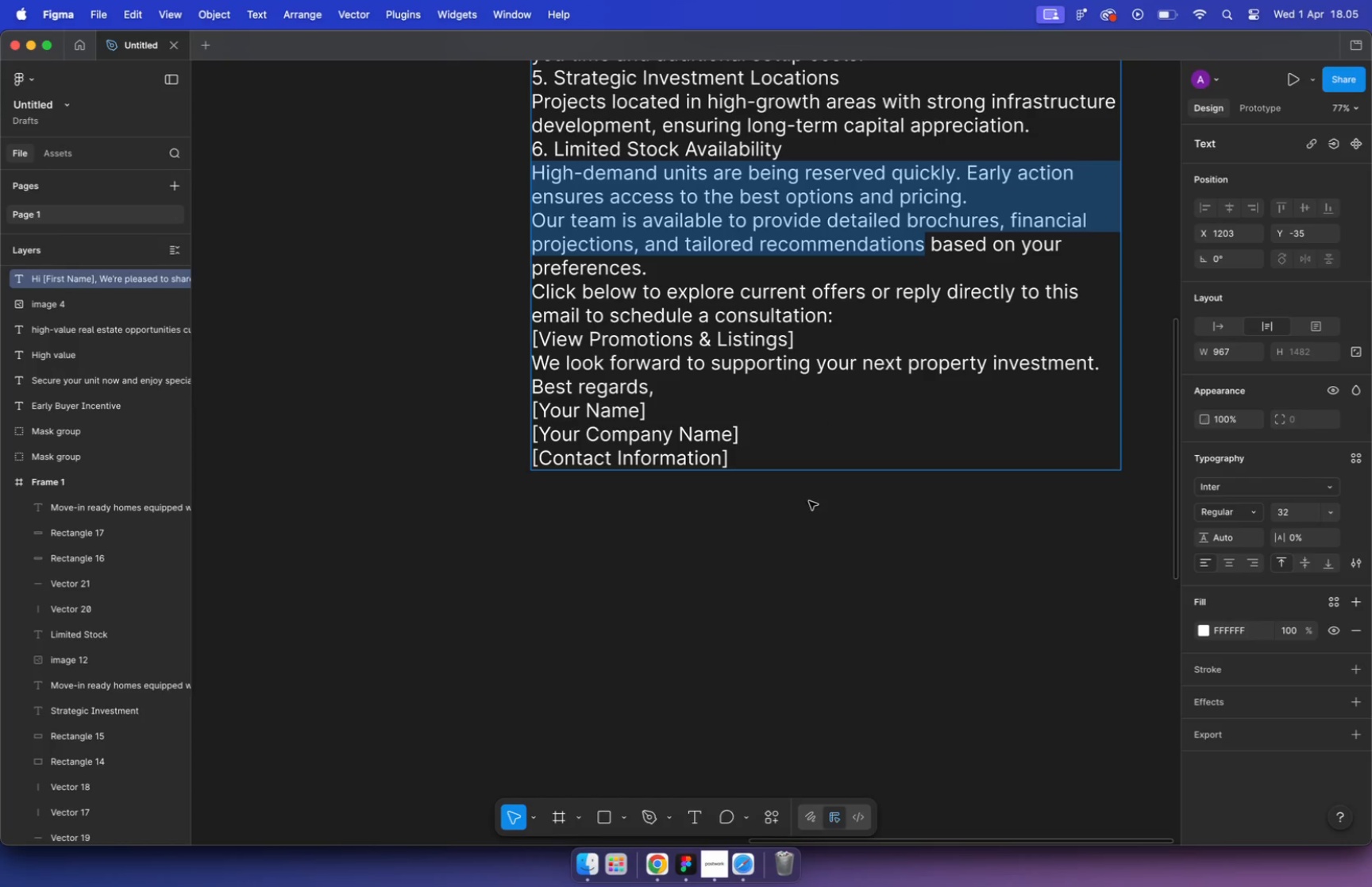 
left_click([802, 539])
 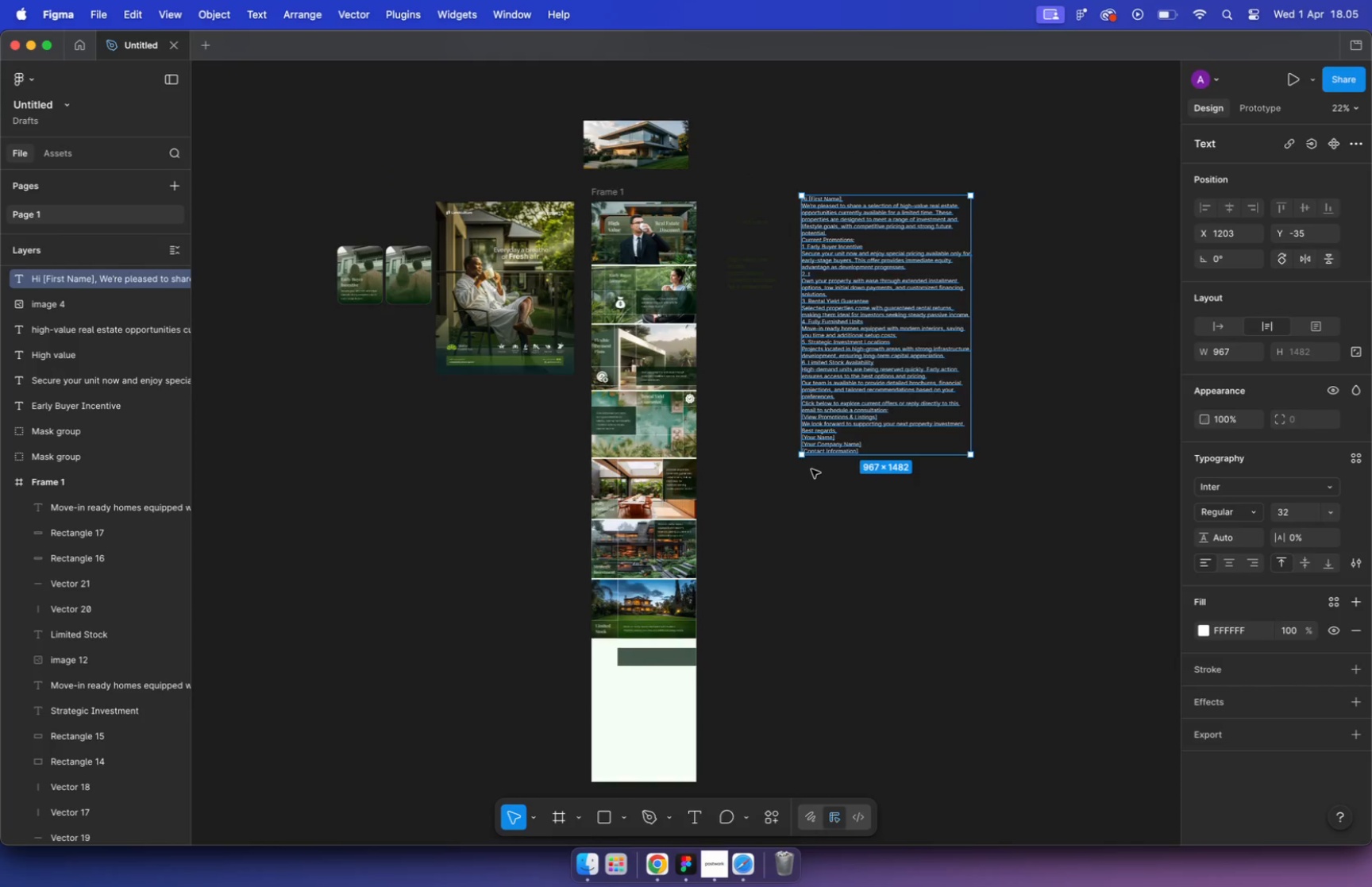 
hold_key(key=CommandLeft, duration=2.02)
scroll: coordinate [606, 529], scroll_direction: up, amount: 14.0
 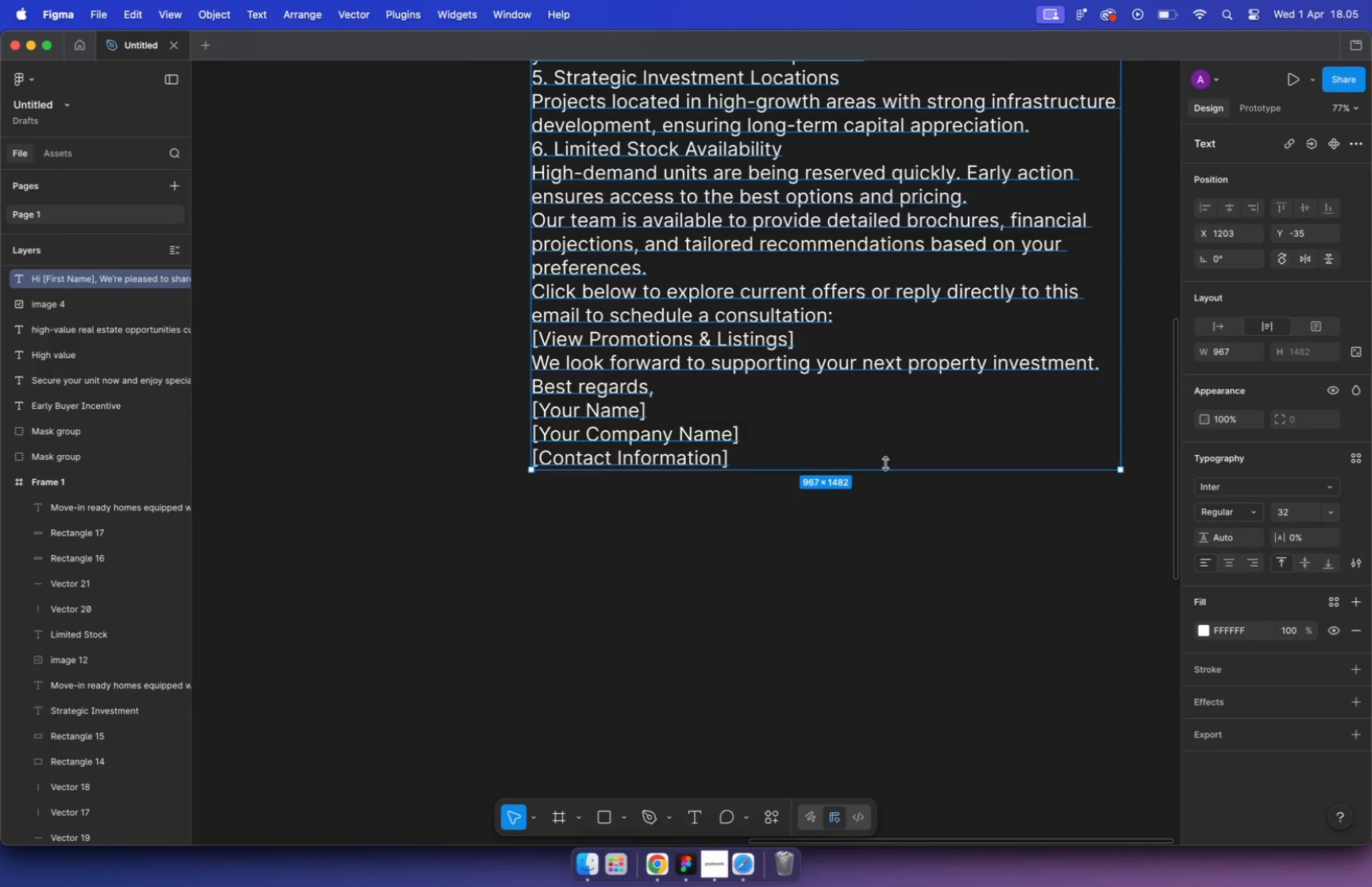 
double_click([669, 441])
 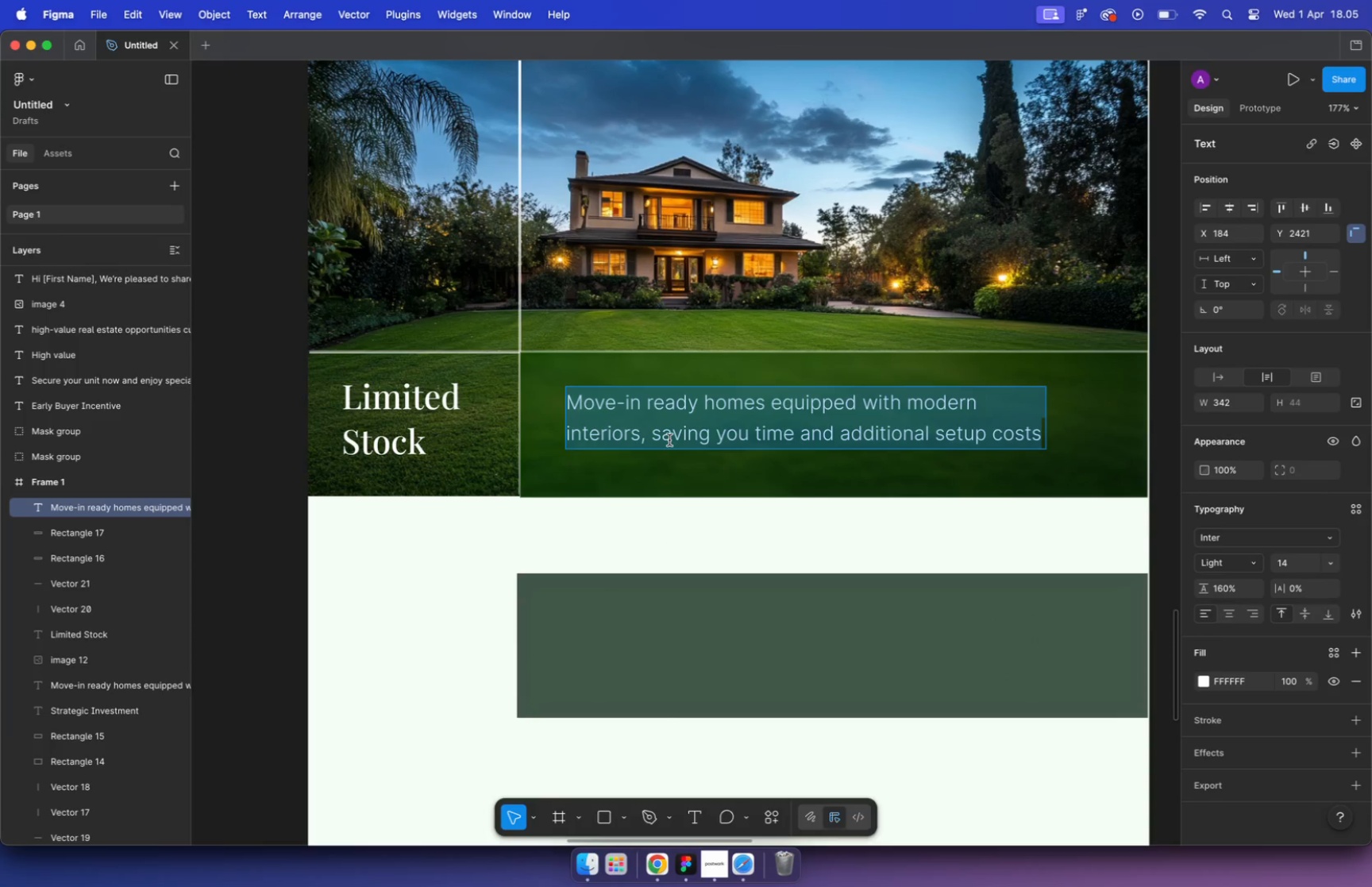 
key(Meta+Shift+V)
 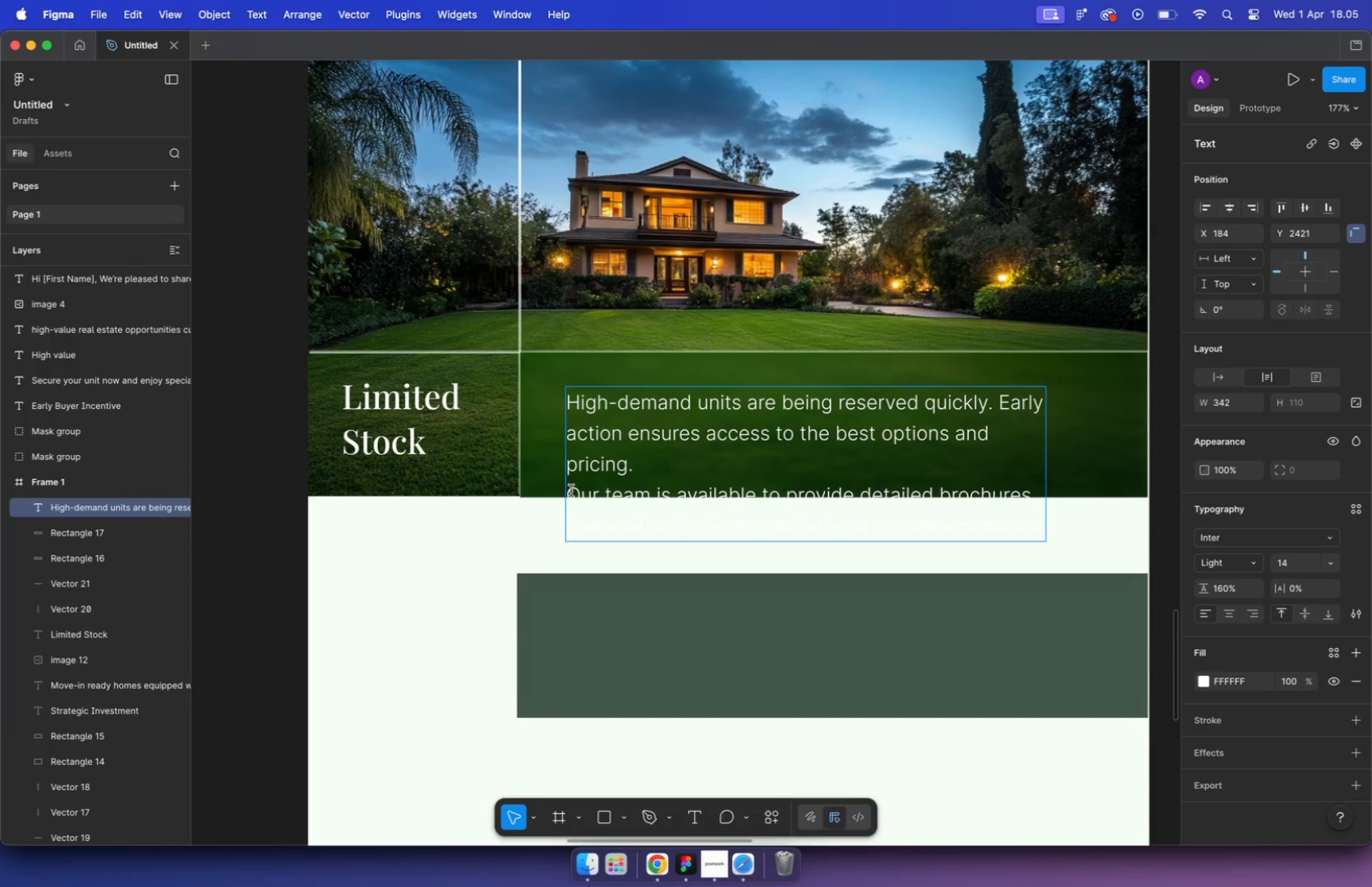 
key(Backspace)
 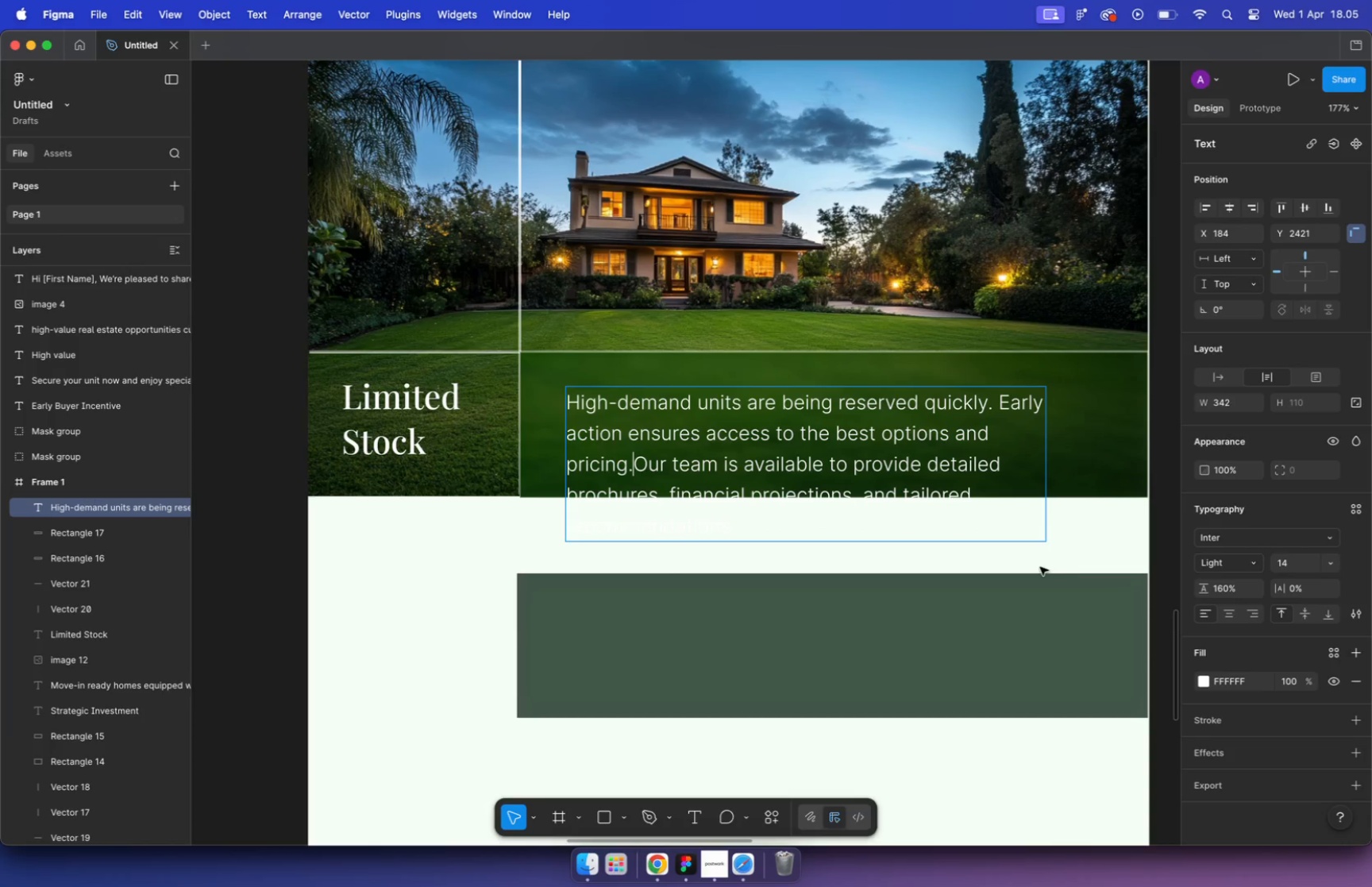 
left_click_drag(start_coordinate=[911, 465], to_coordinate=[908, 438])
 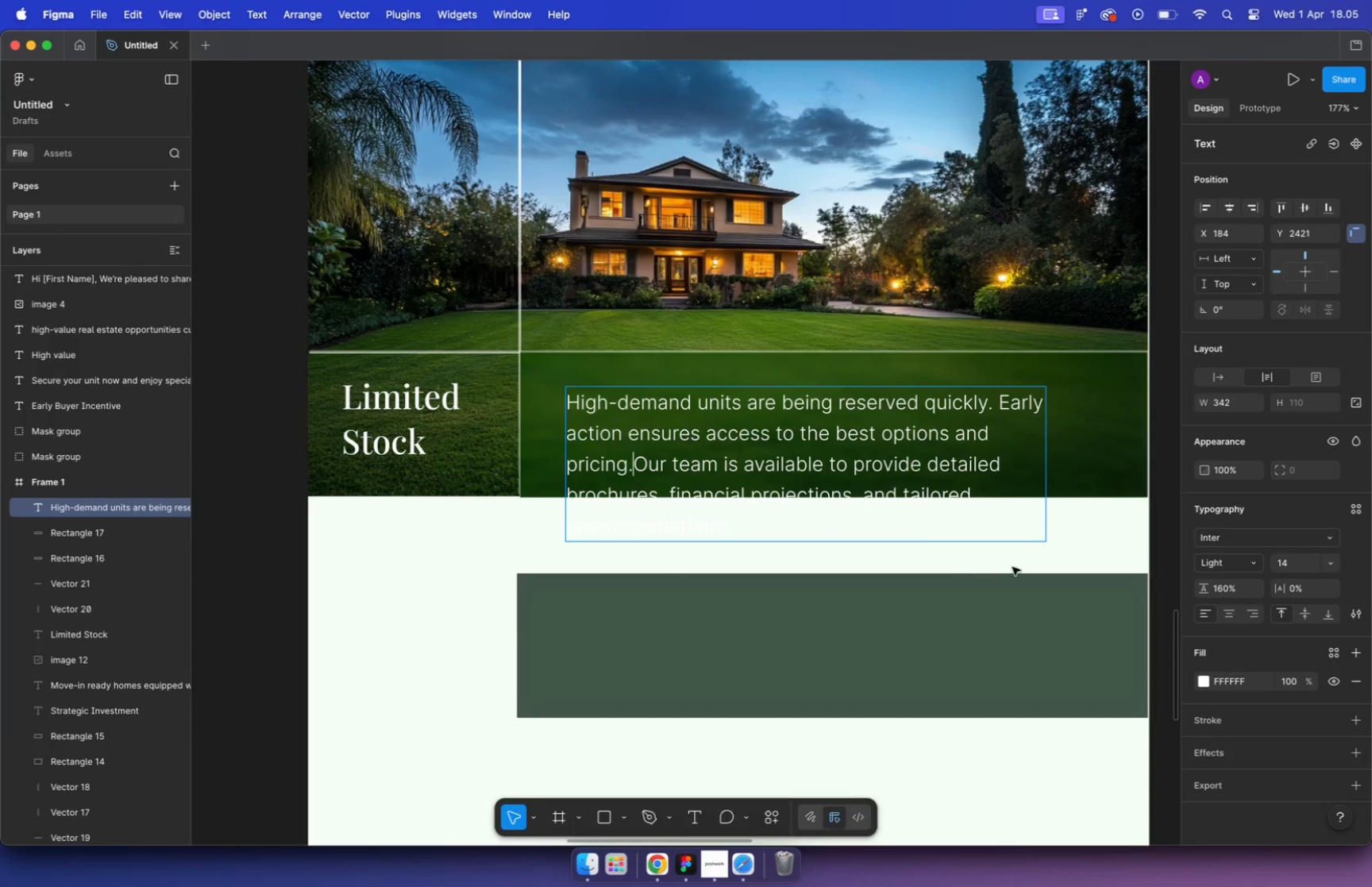 
hold_key(key=ShiftLeft, duration=0.87)
 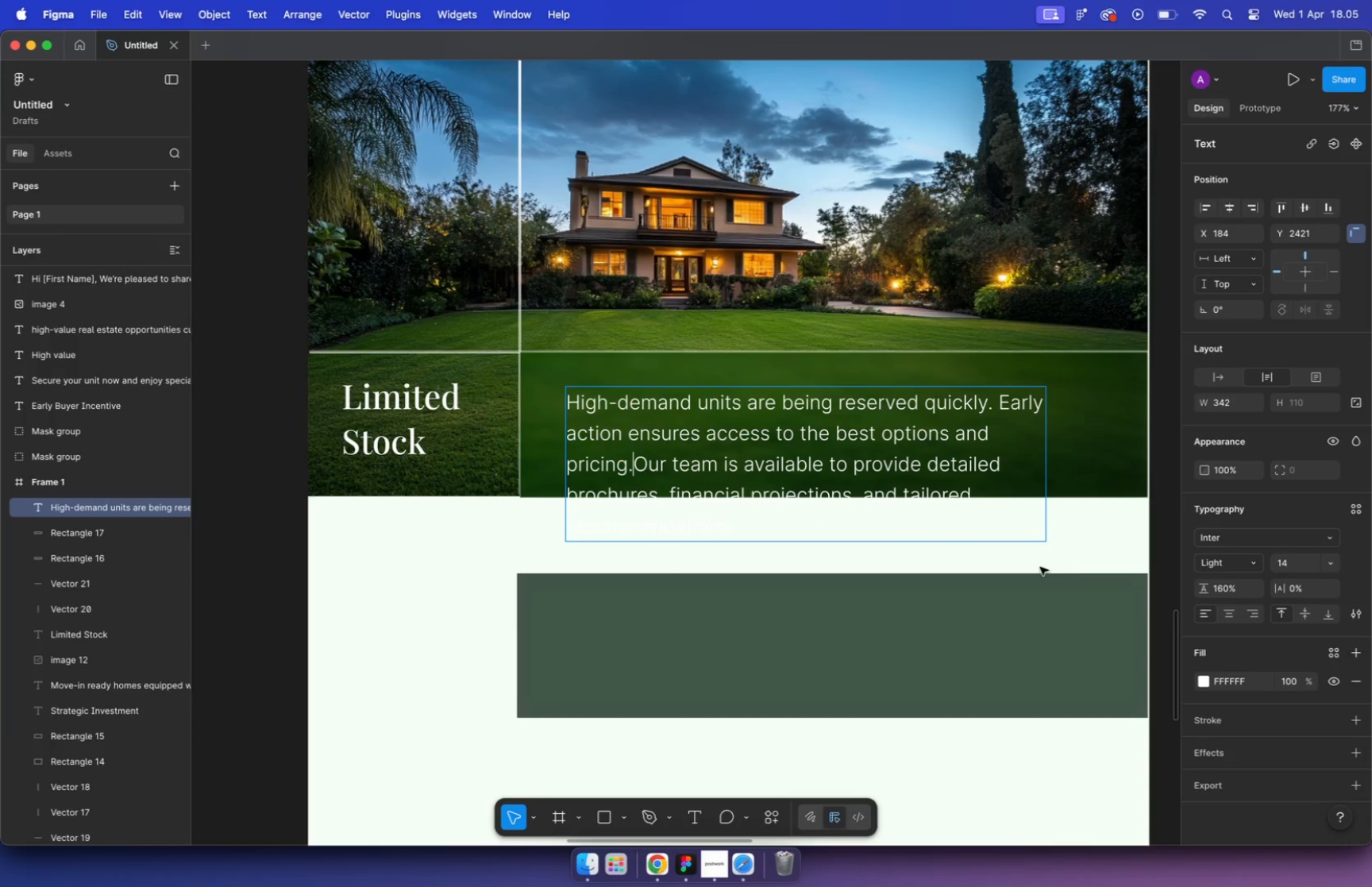 
hold_key(key=CommandLeft, duration=0.57)
 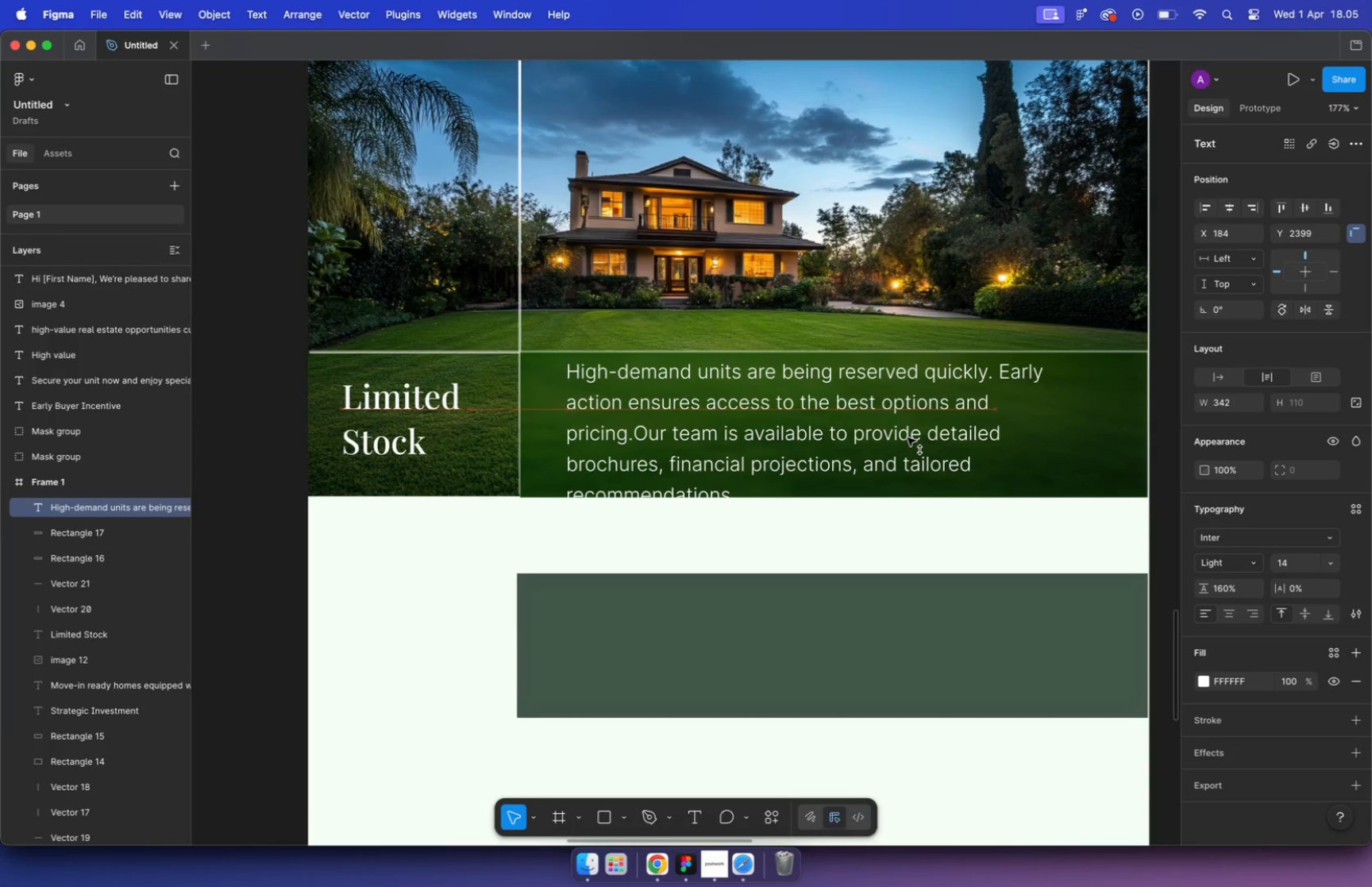 
key(Meta+Z)
 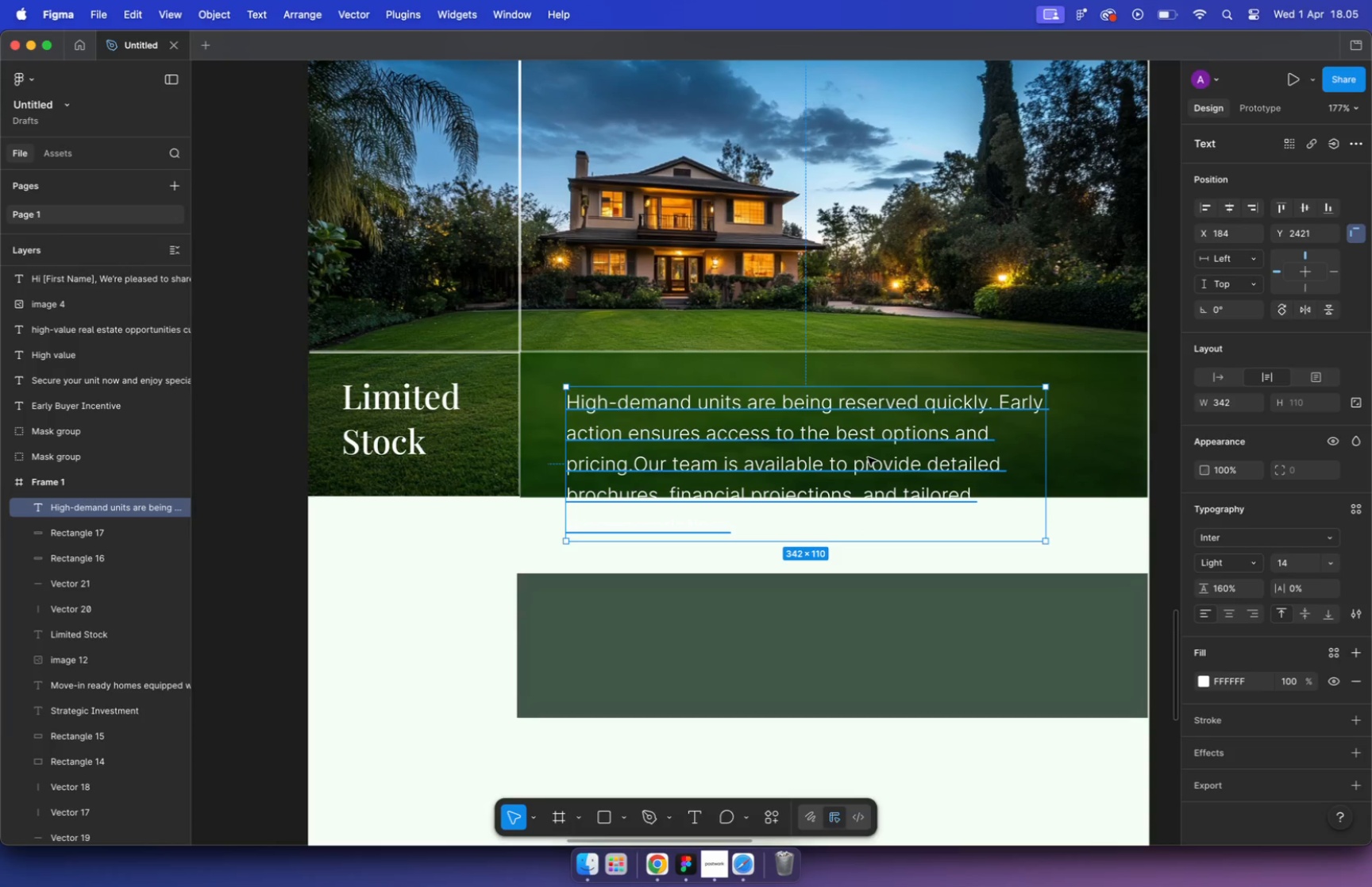 
double_click([863, 456])
 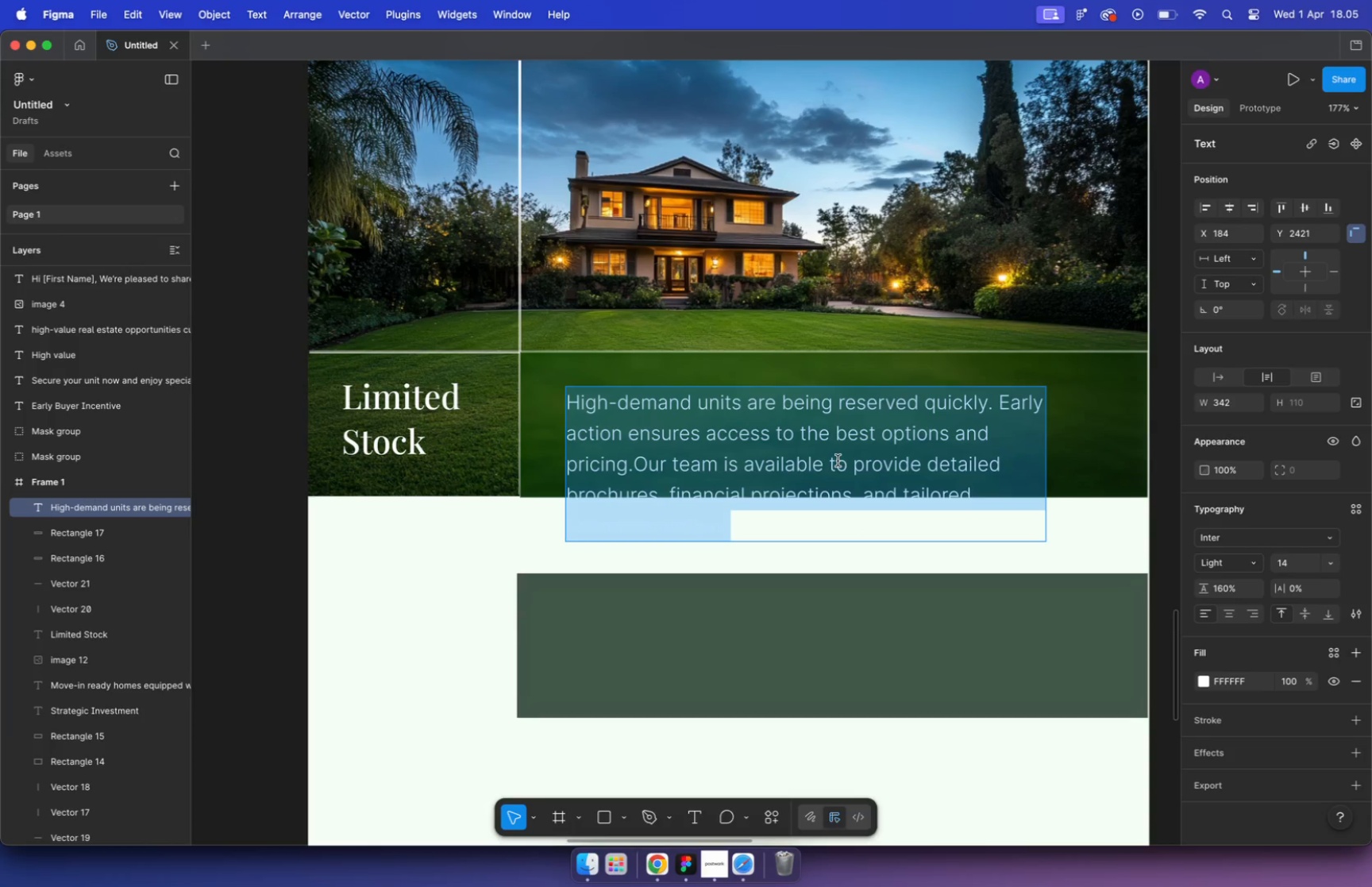 
left_click_drag(start_coordinate=[635, 462], to_coordinate=[784, 504])
 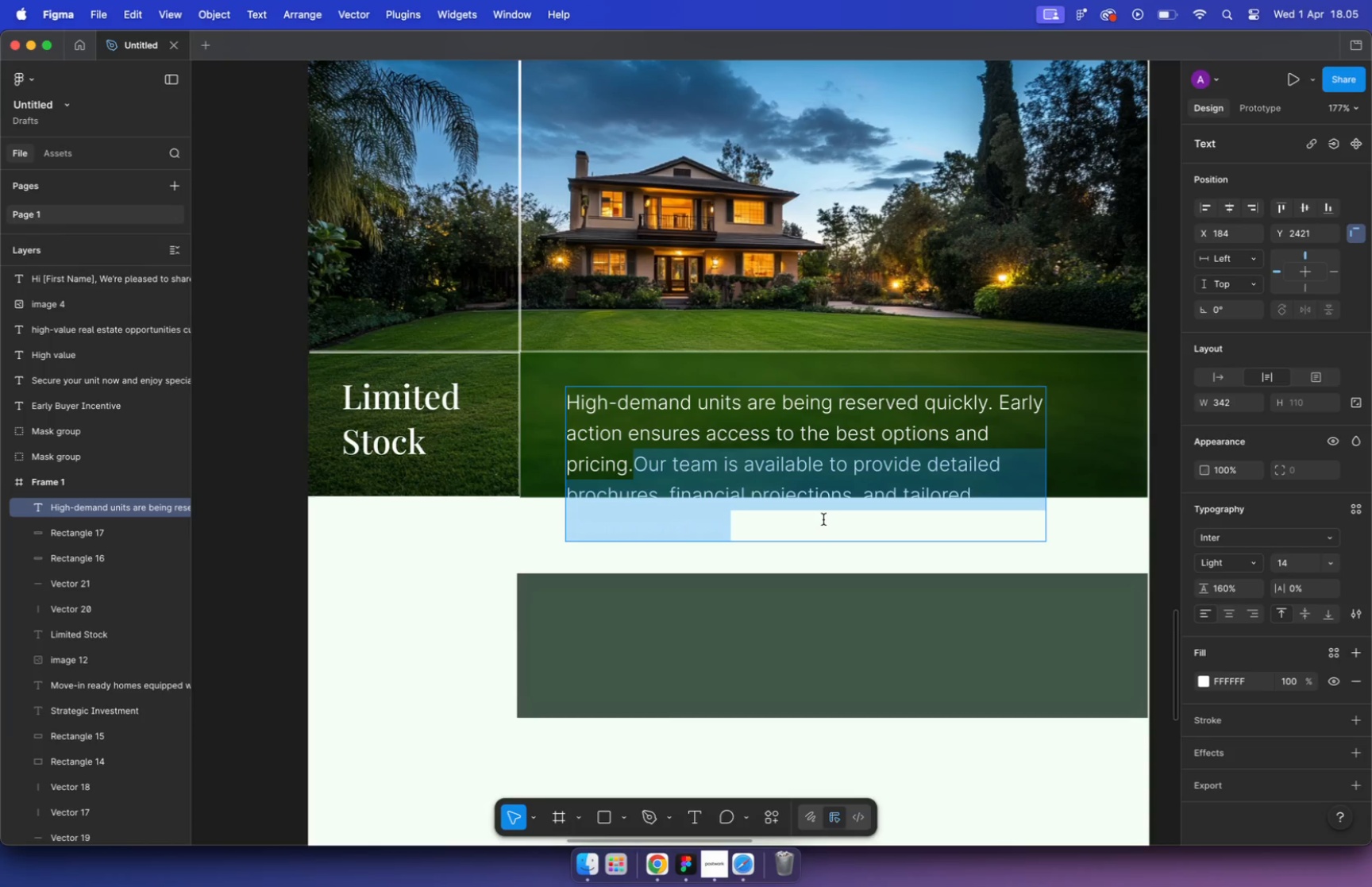 
left_click([669, 489])
 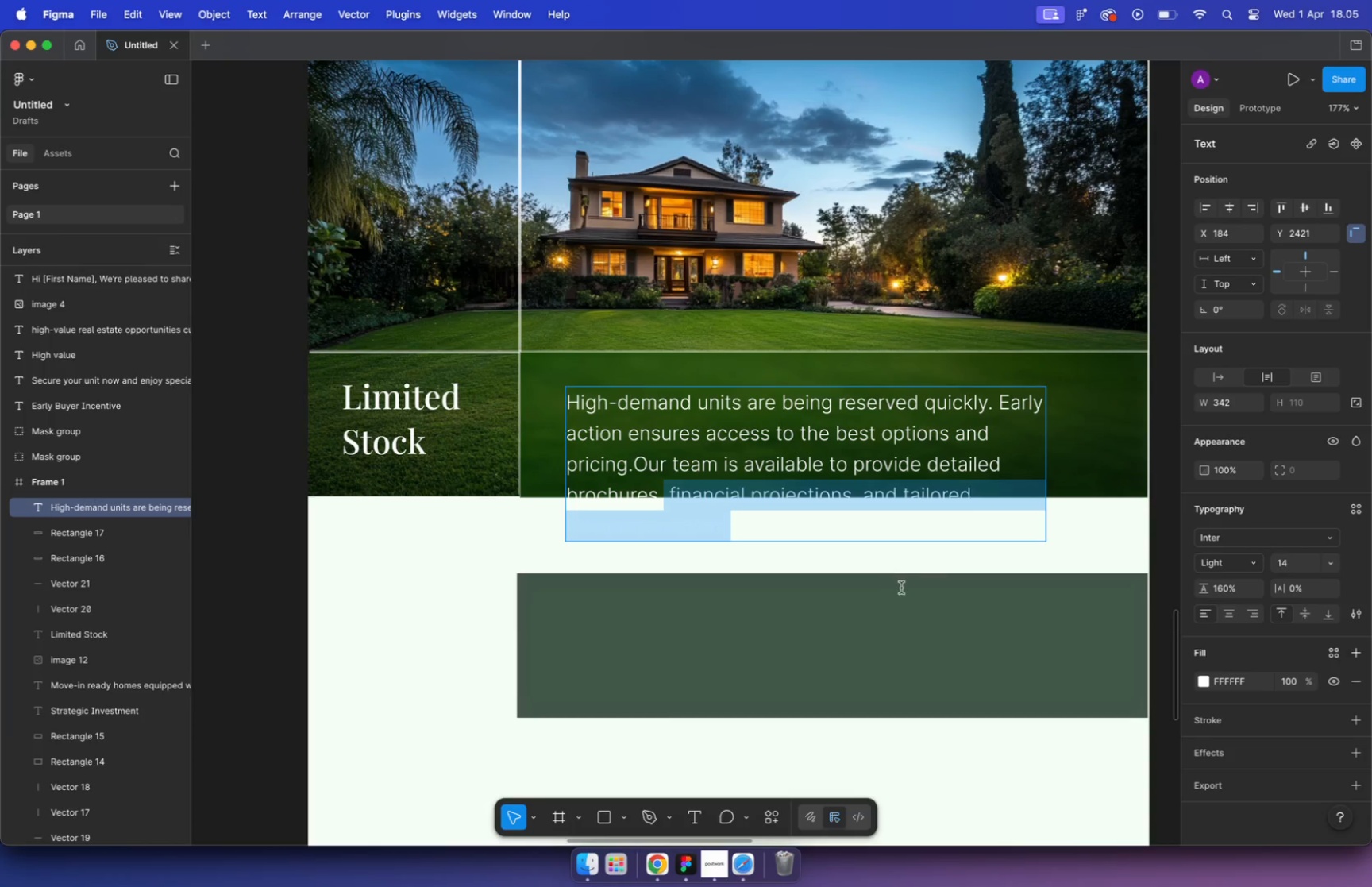 
left_click_drag(start_coordinate=[665, 490], to_coordinate=[901, 588])
 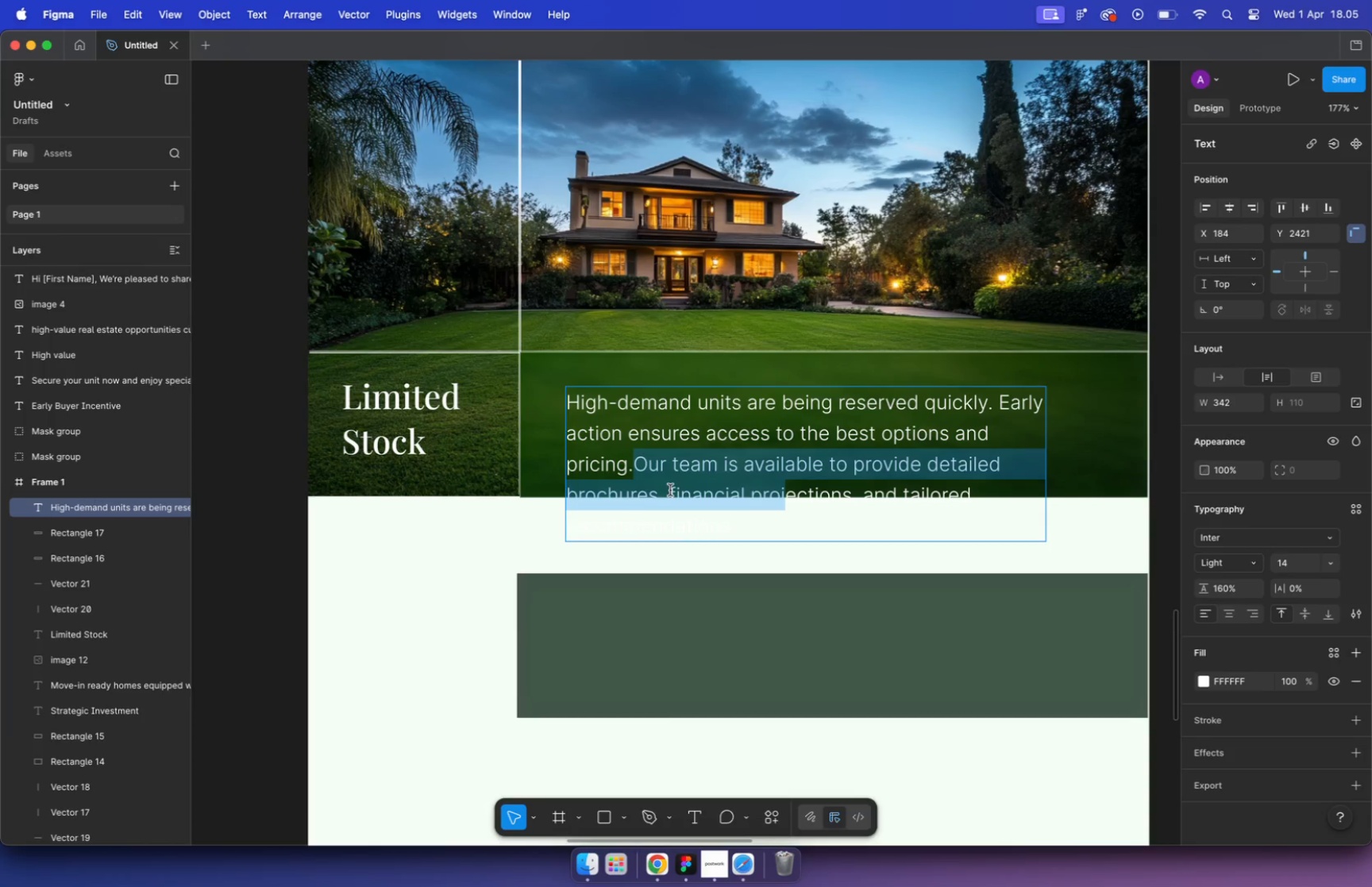 
key(Backspace)
 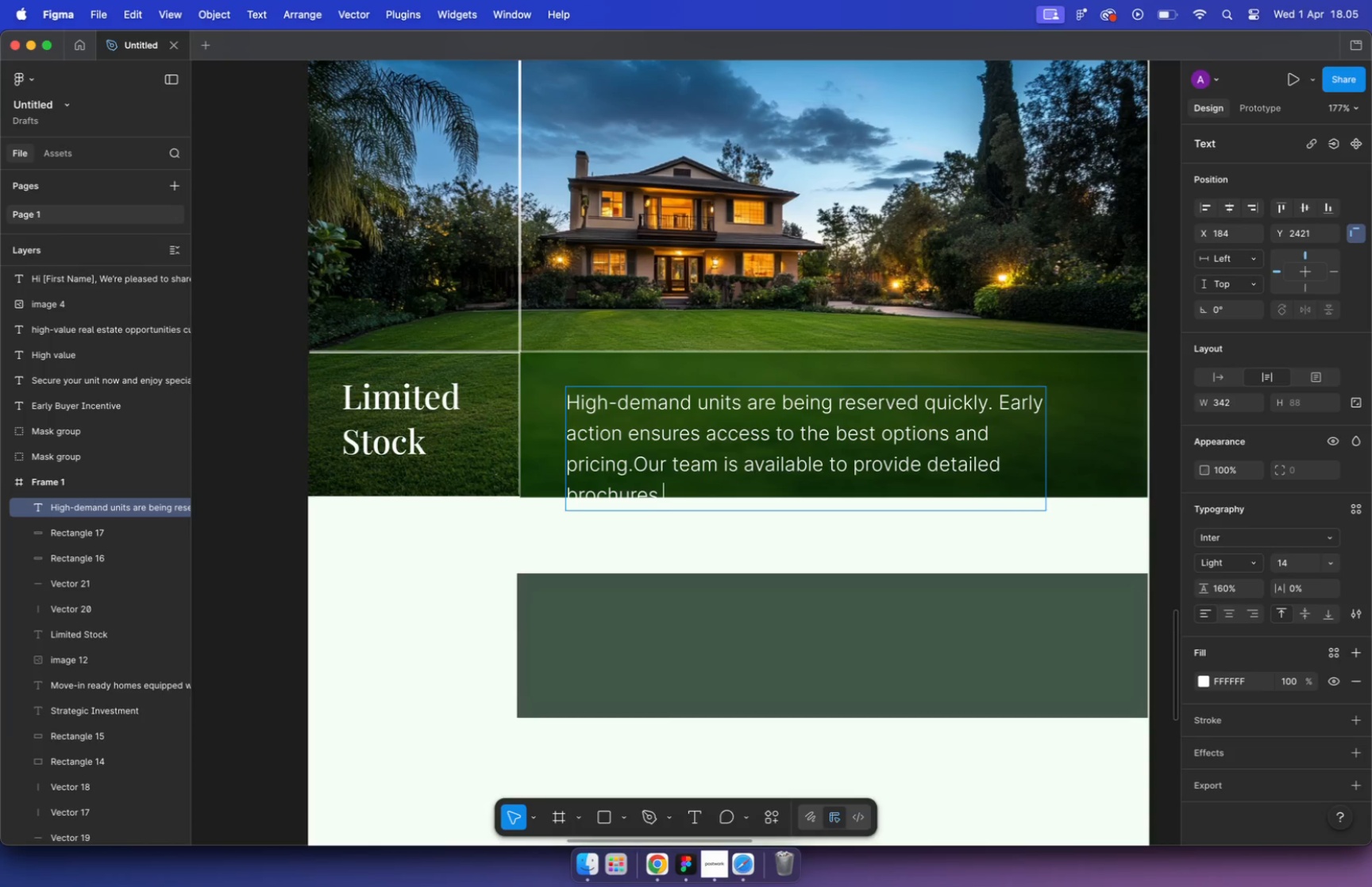 
key(Backspace)
 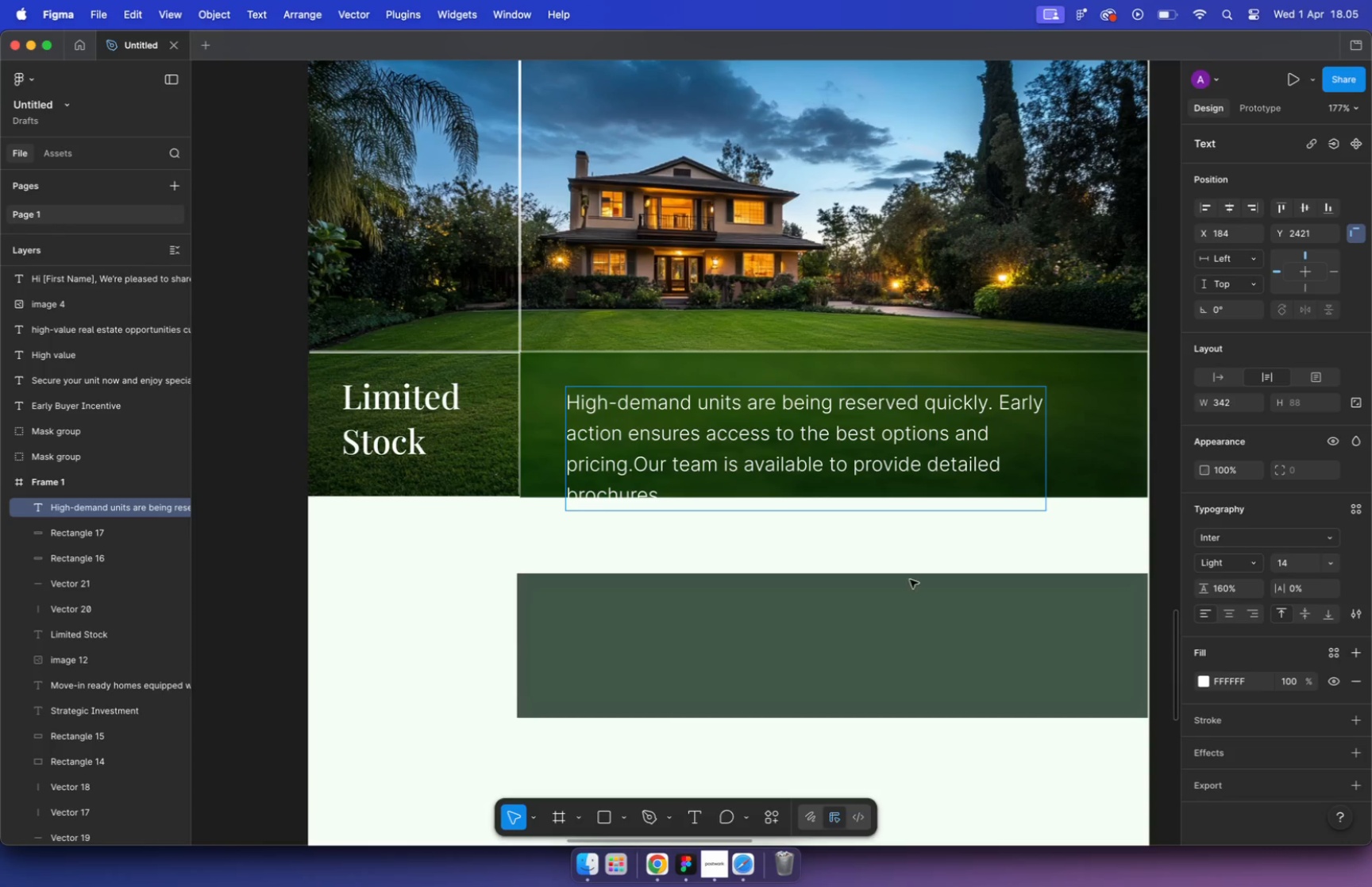 
left_click_drag(start_coordinate=[816, 455], to_coordinate=[815, 435])
 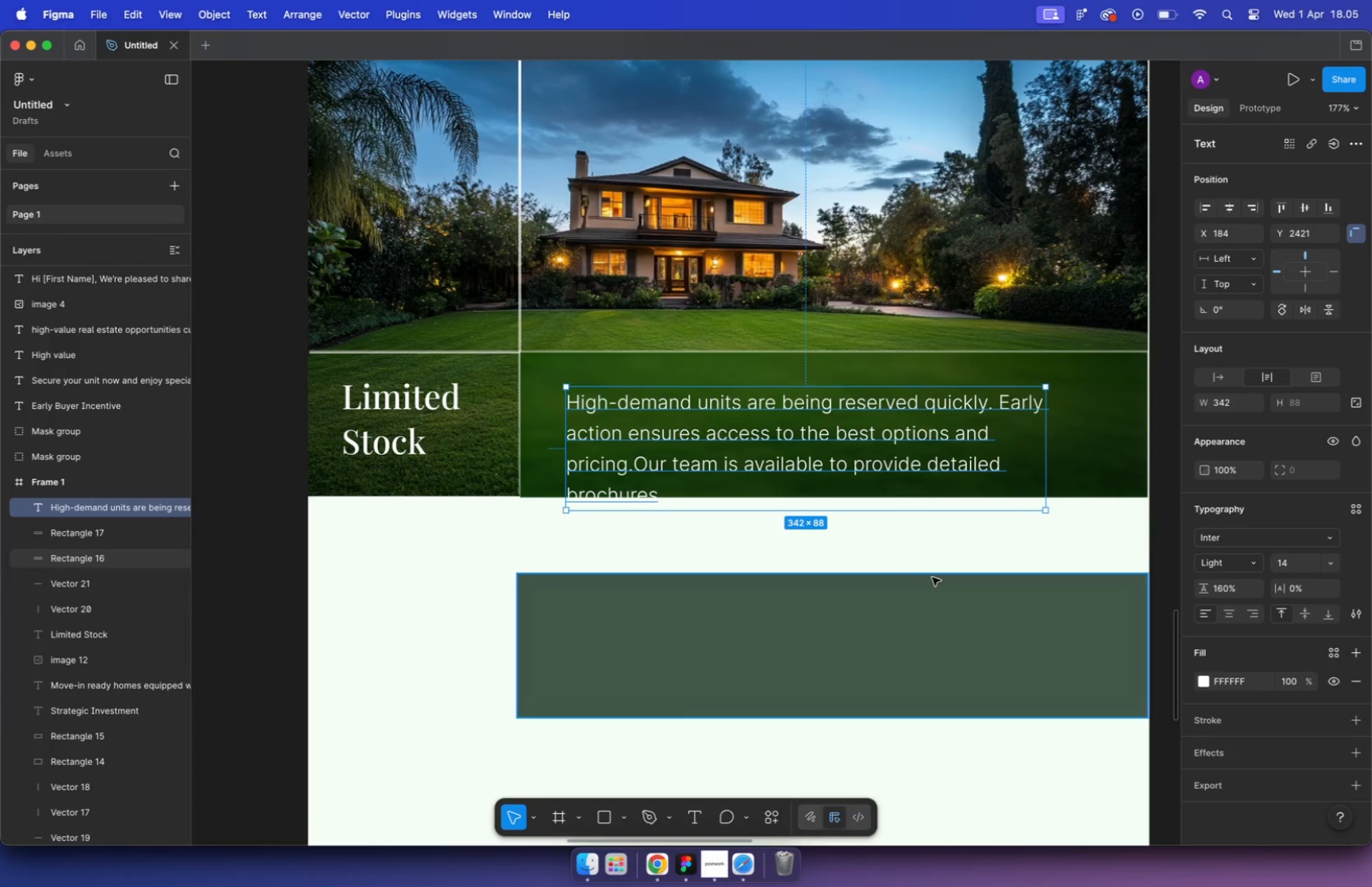 
hold_key(key=ShiftLeft, duration=0.94)
 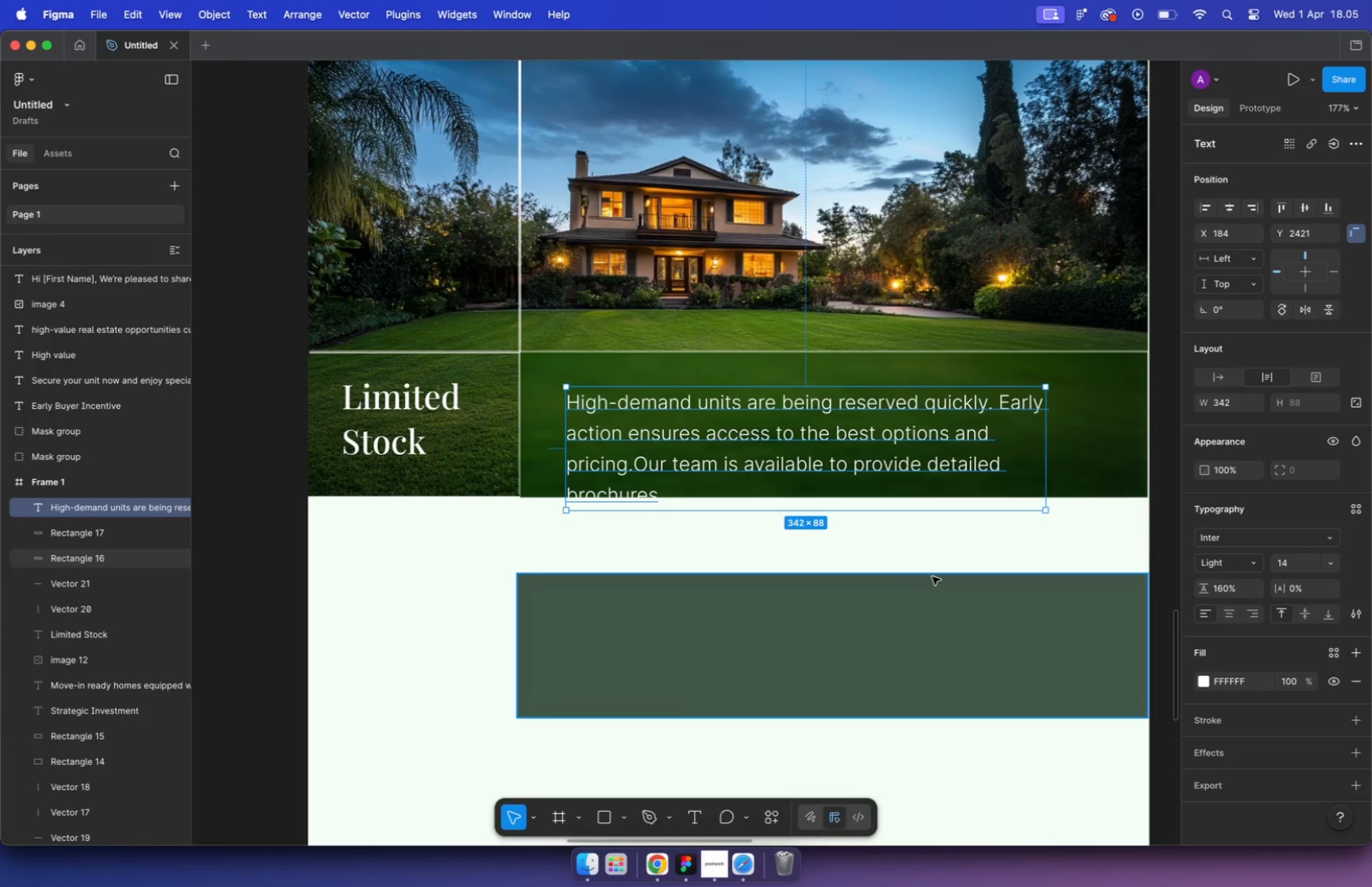 
left_click_drag(start_coordinate=[1046, 427], to_coordinate=[1109, 419])
 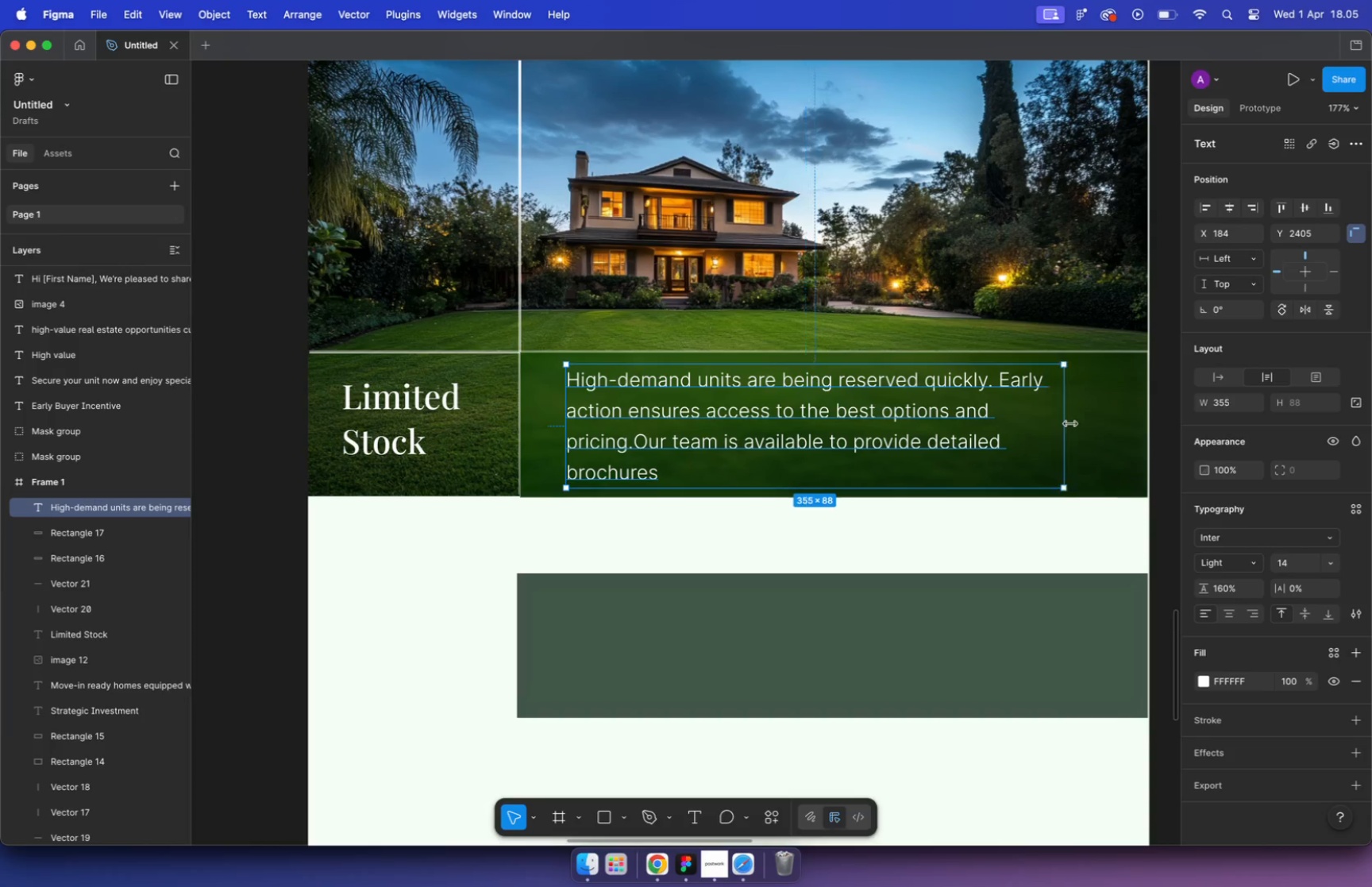 
left_click_drag(start_coordinate=[942, 415], to_coordinate=[942, 421])
 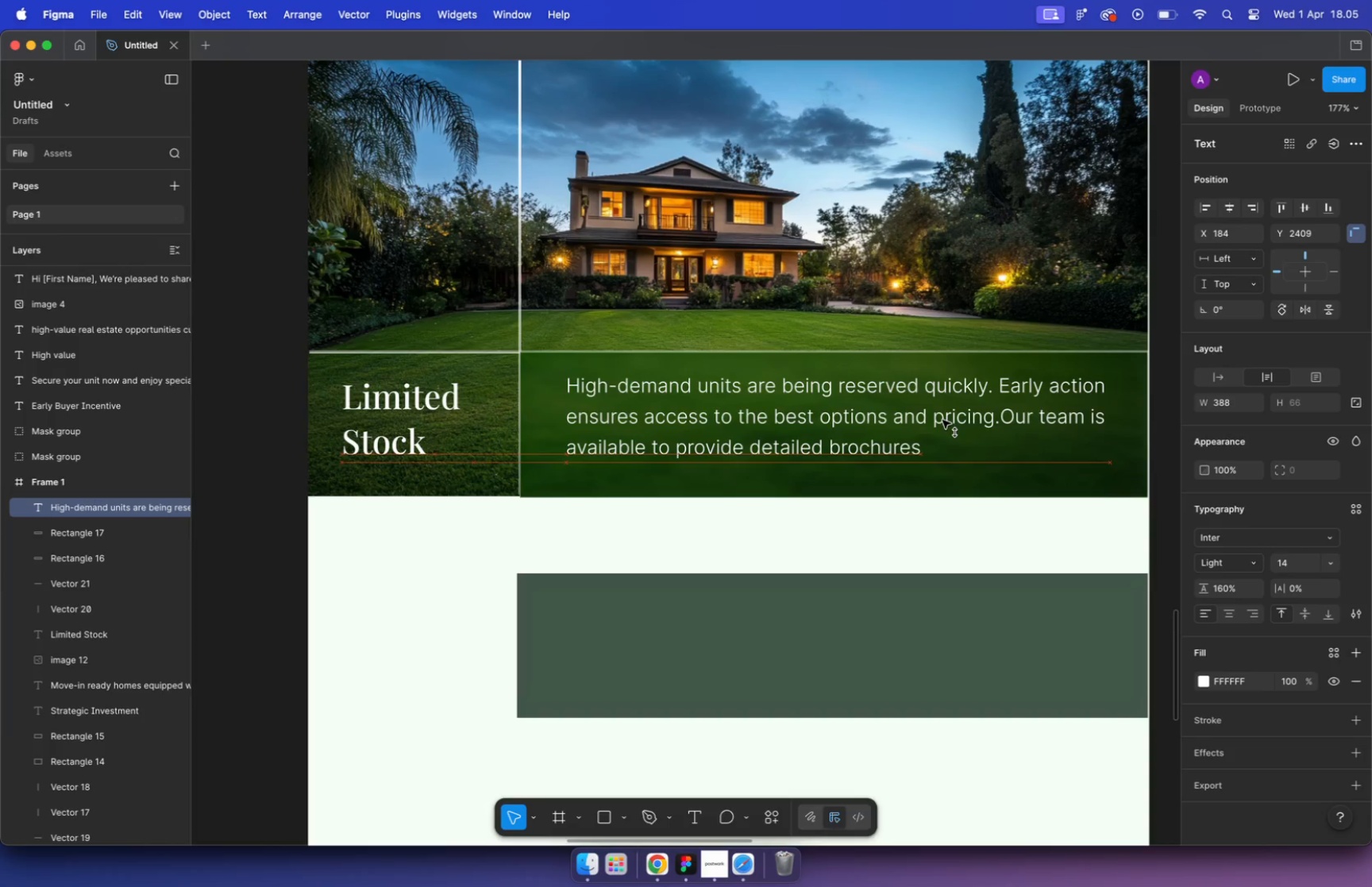 
hold_key(key=ShiftLeft, duration=2.04)
 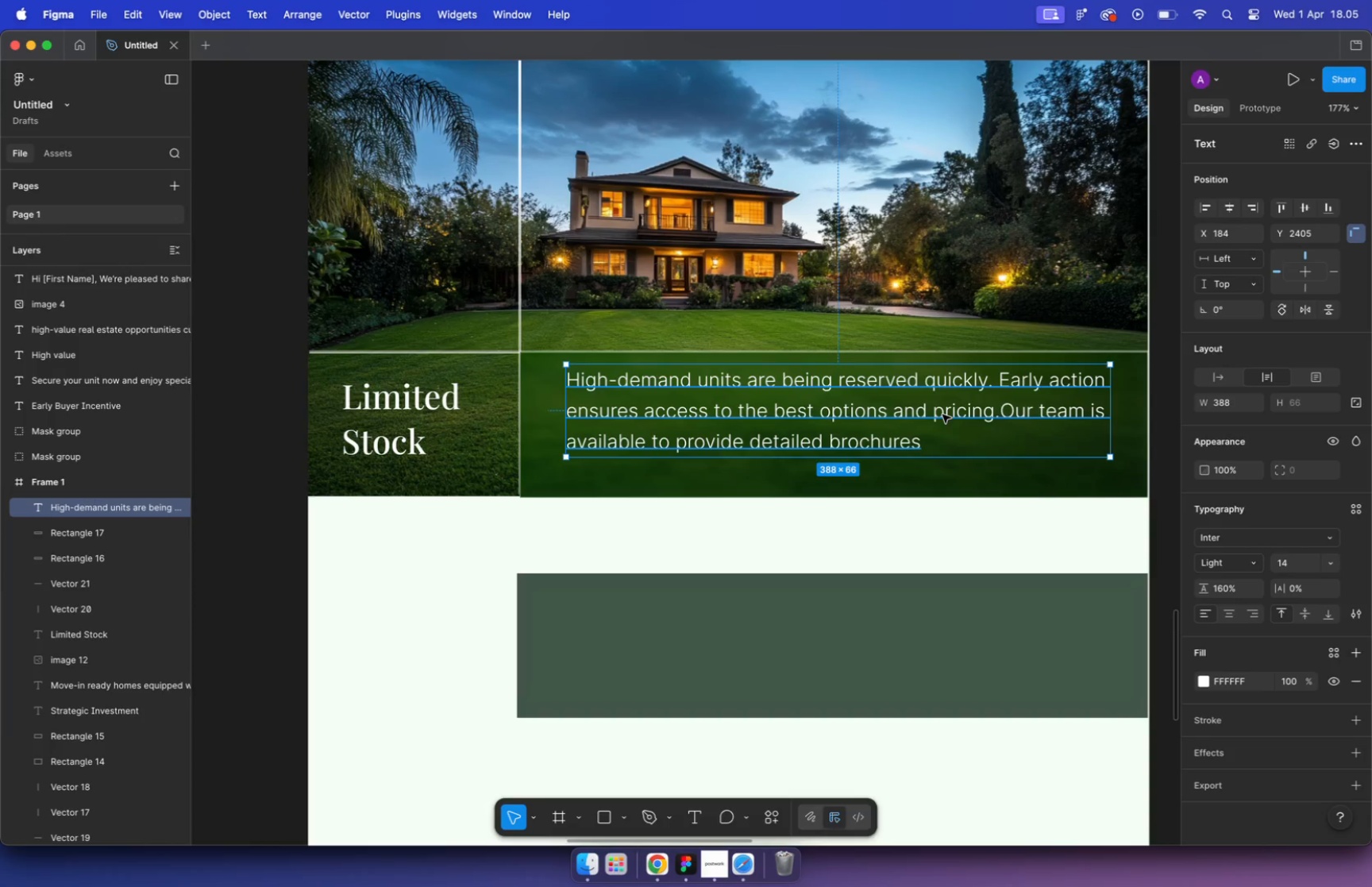 
hold_key(key=CommandLeft, duration=0.57)
scroll: coordinate [594, 365], scroll_direction: down, amount: 10.0
 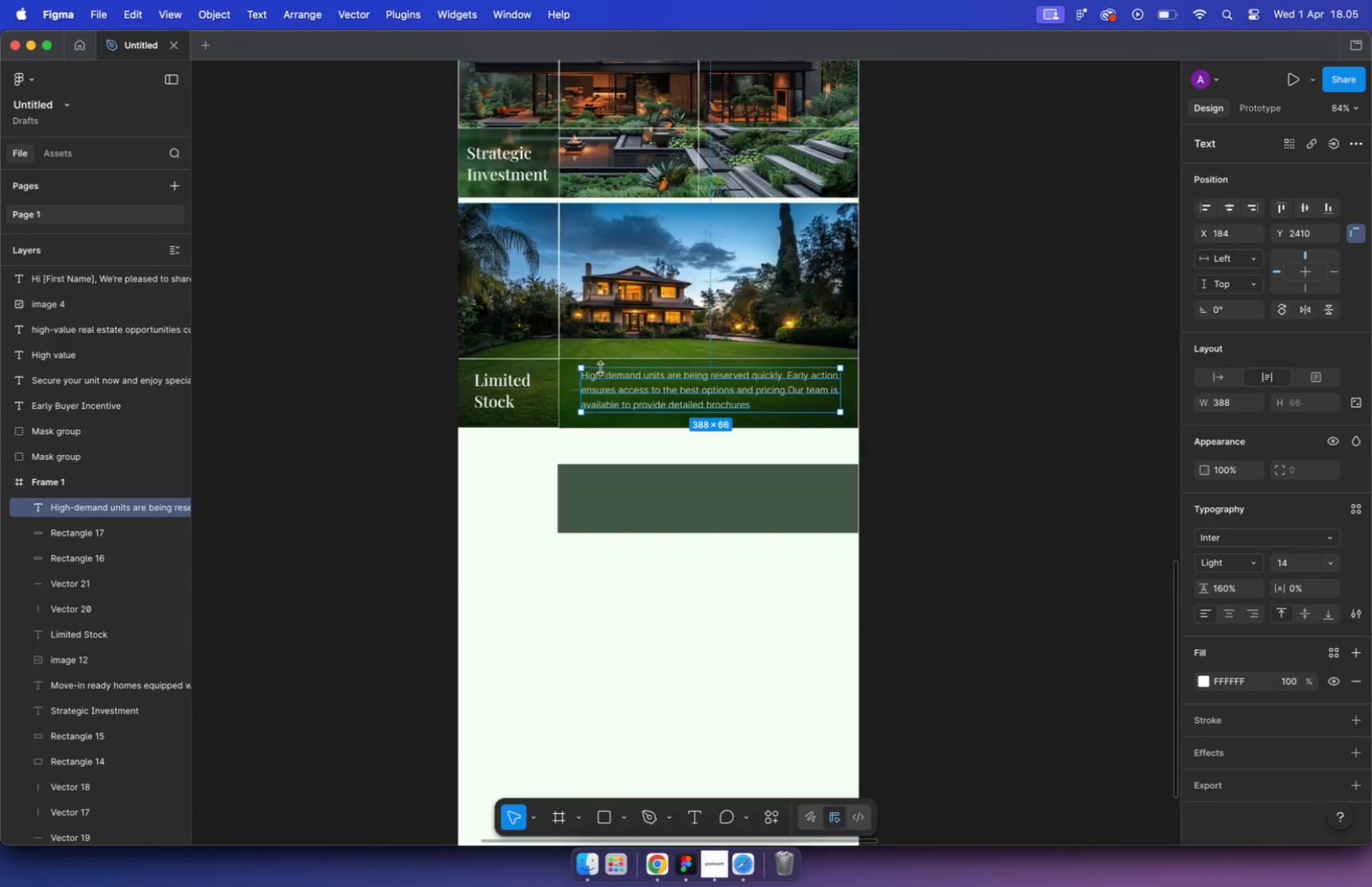 
double_click([770, 483])
 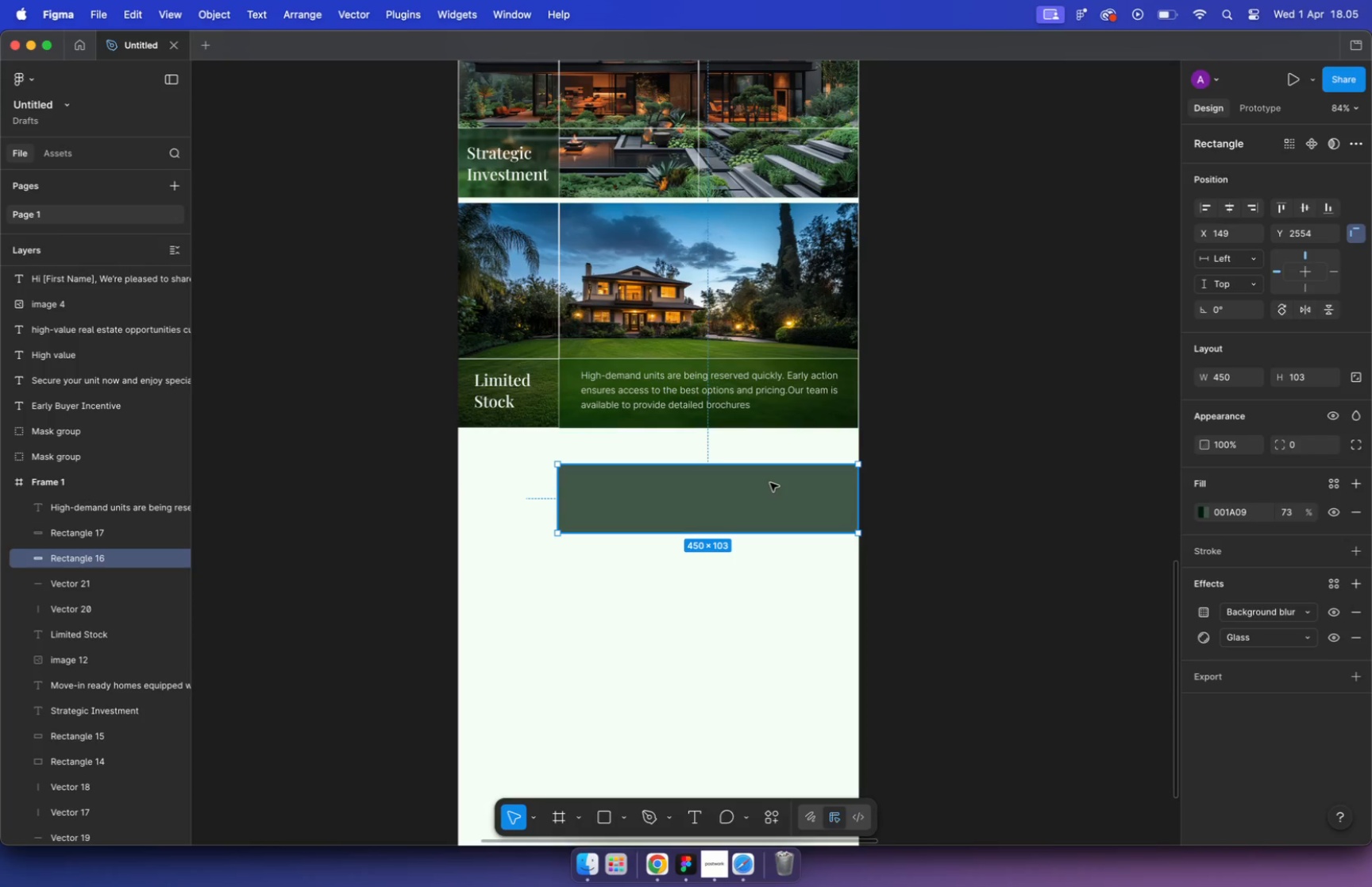 
key(Backspace)
 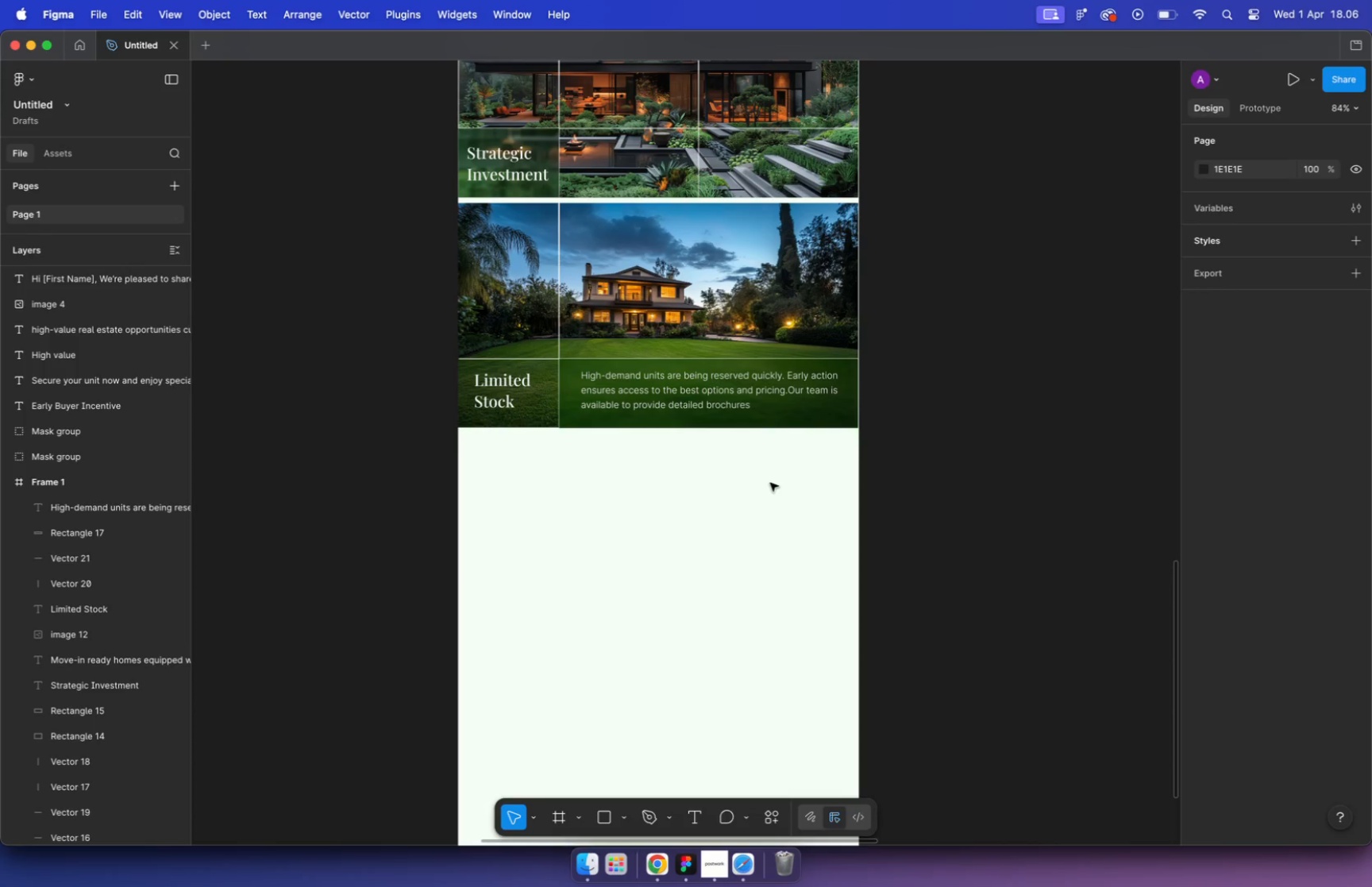 
wait(71.18)
 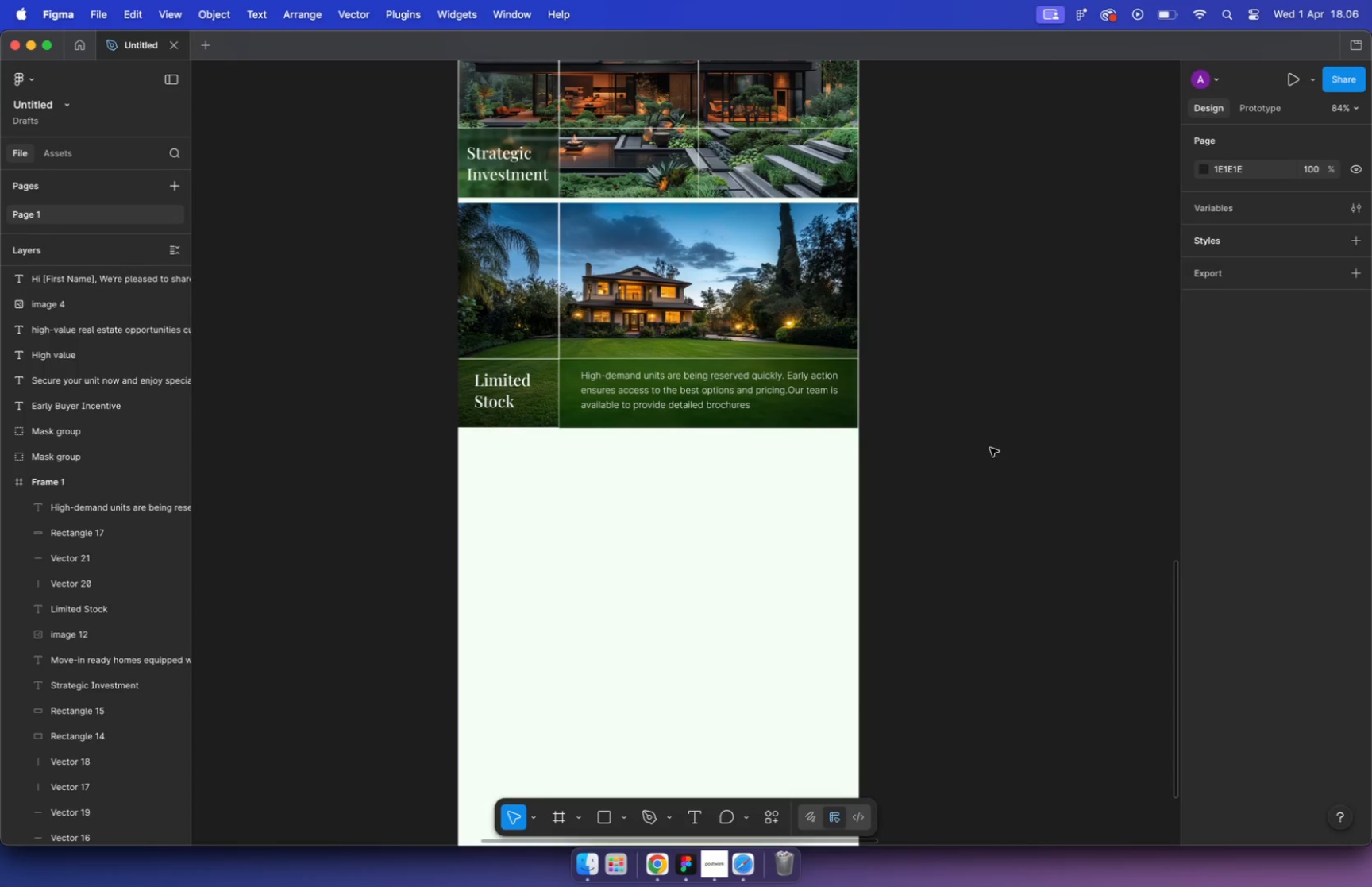 
key(Meta+CommandLeft)
 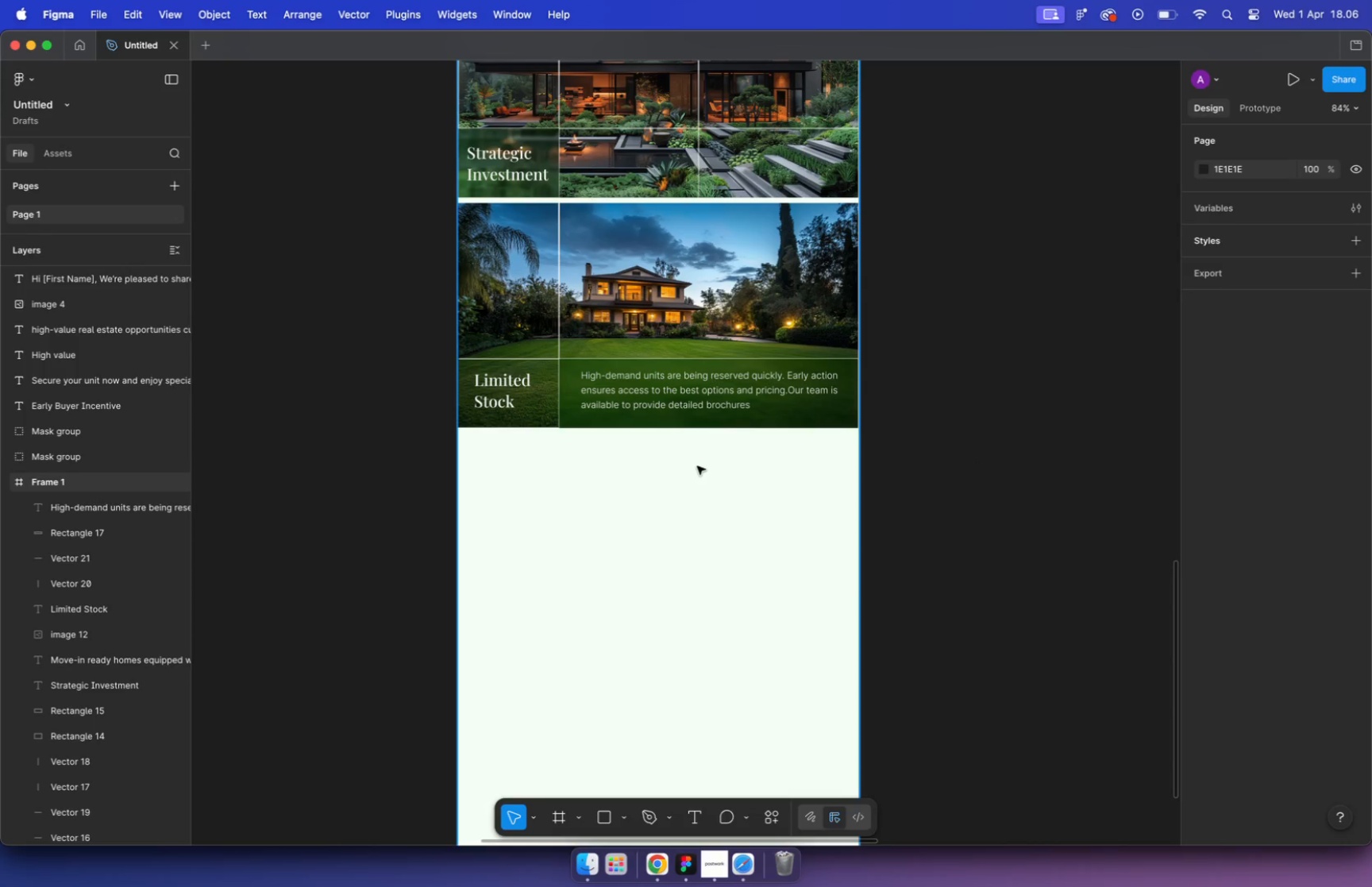 
hold_key(key=OptionLeft, duration=0.7)
scroll: coordinate [699, 465], scroll_direction: down, amount: 12.0
 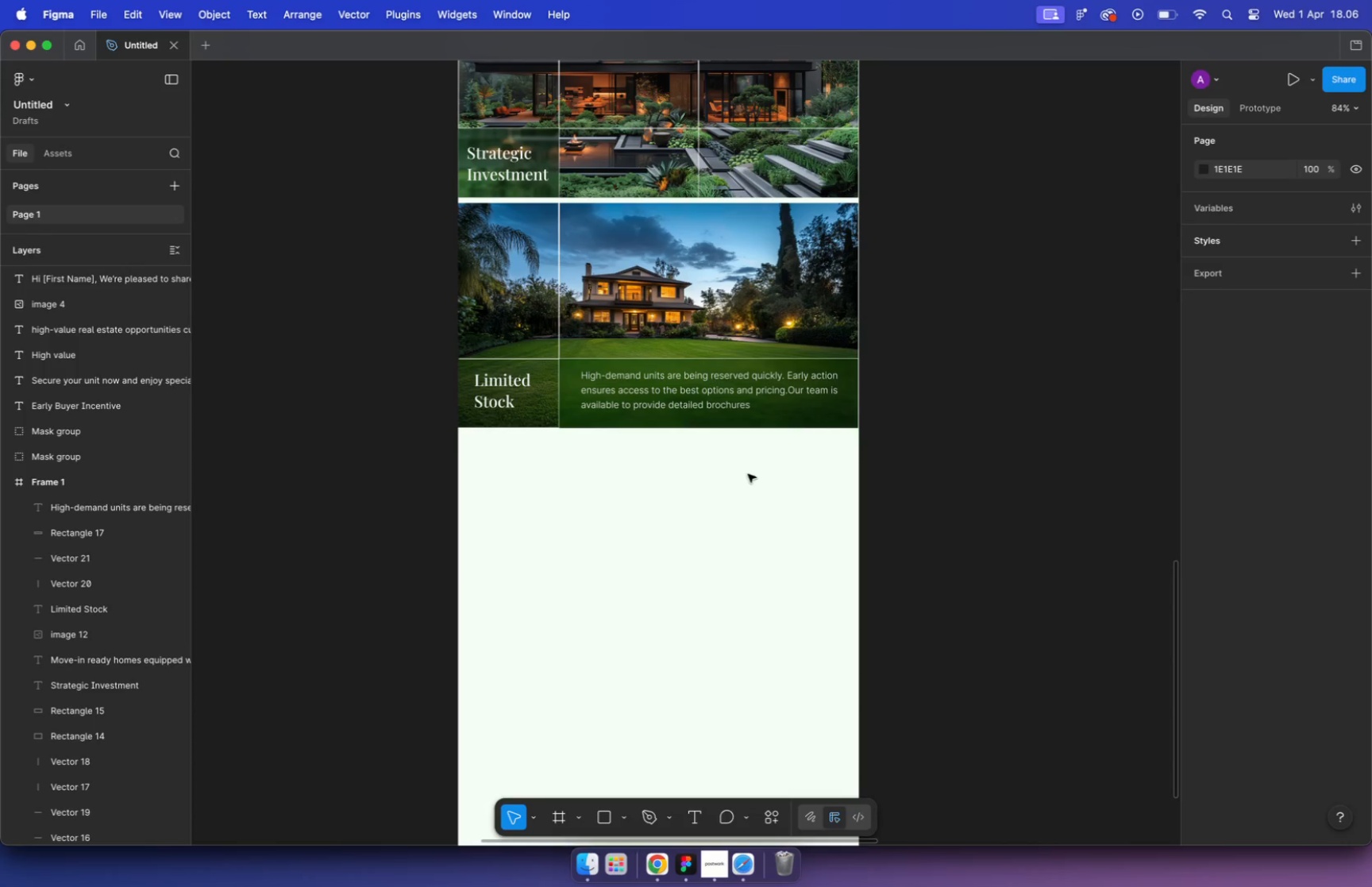 
hold_key(key=CommandLeft, duration=2.84)
scroll: coordinate [703, 461], scroll_direction: down, amount: 11.0
 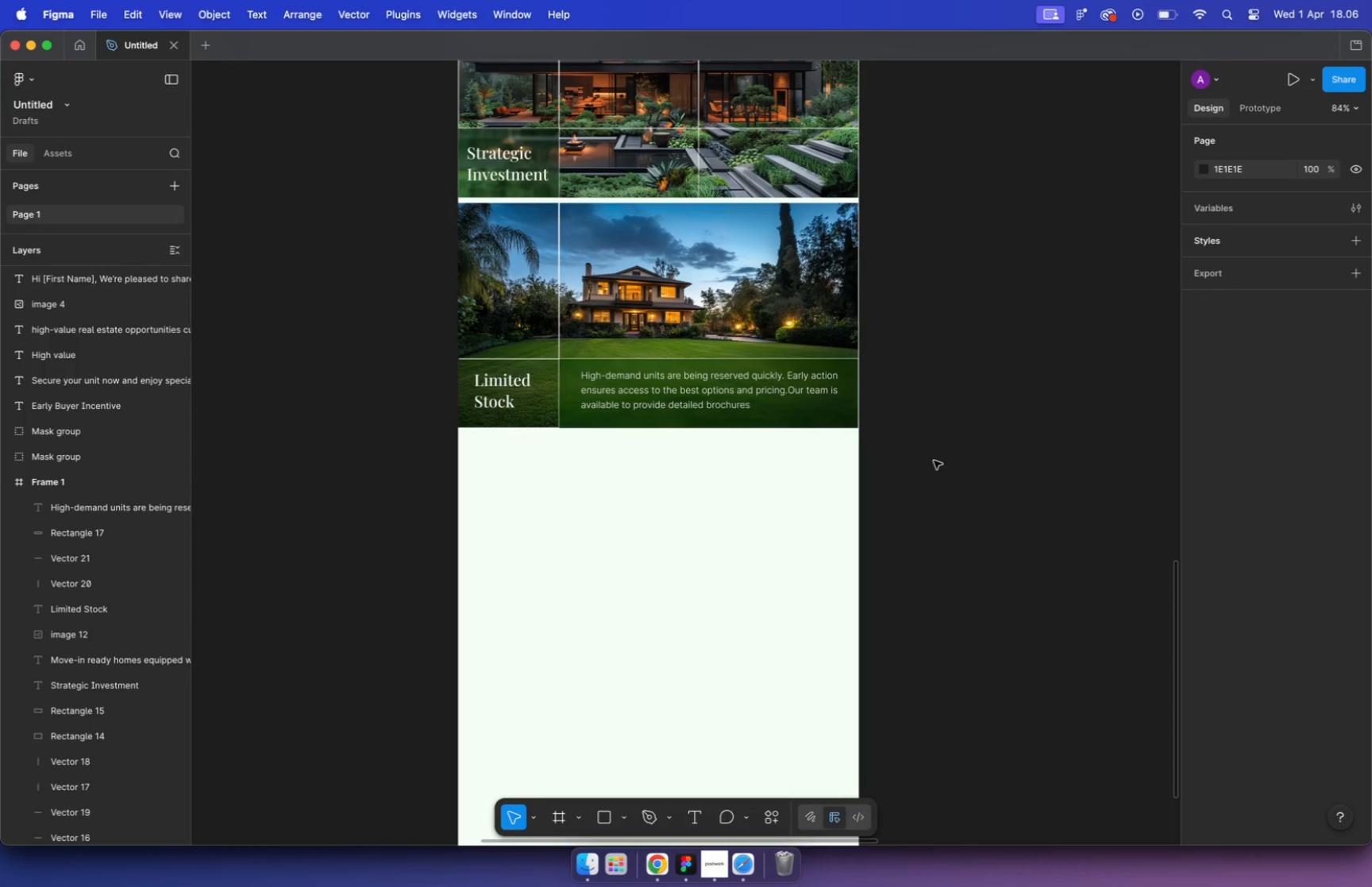 
scroll: coordinate [668, 334], scroll_direction: up, amount: 16.0
 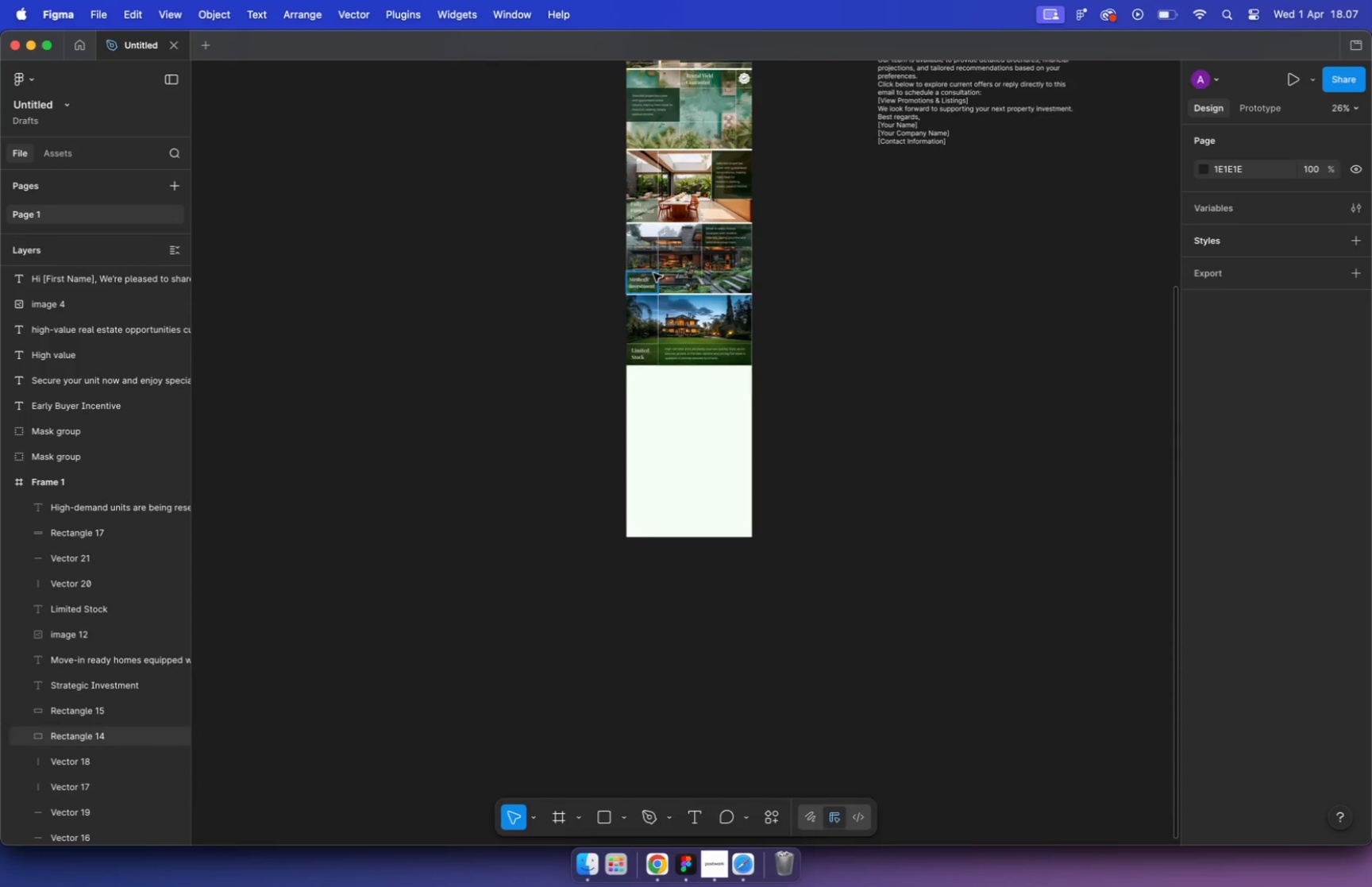 
left_click([743, 87])
 